 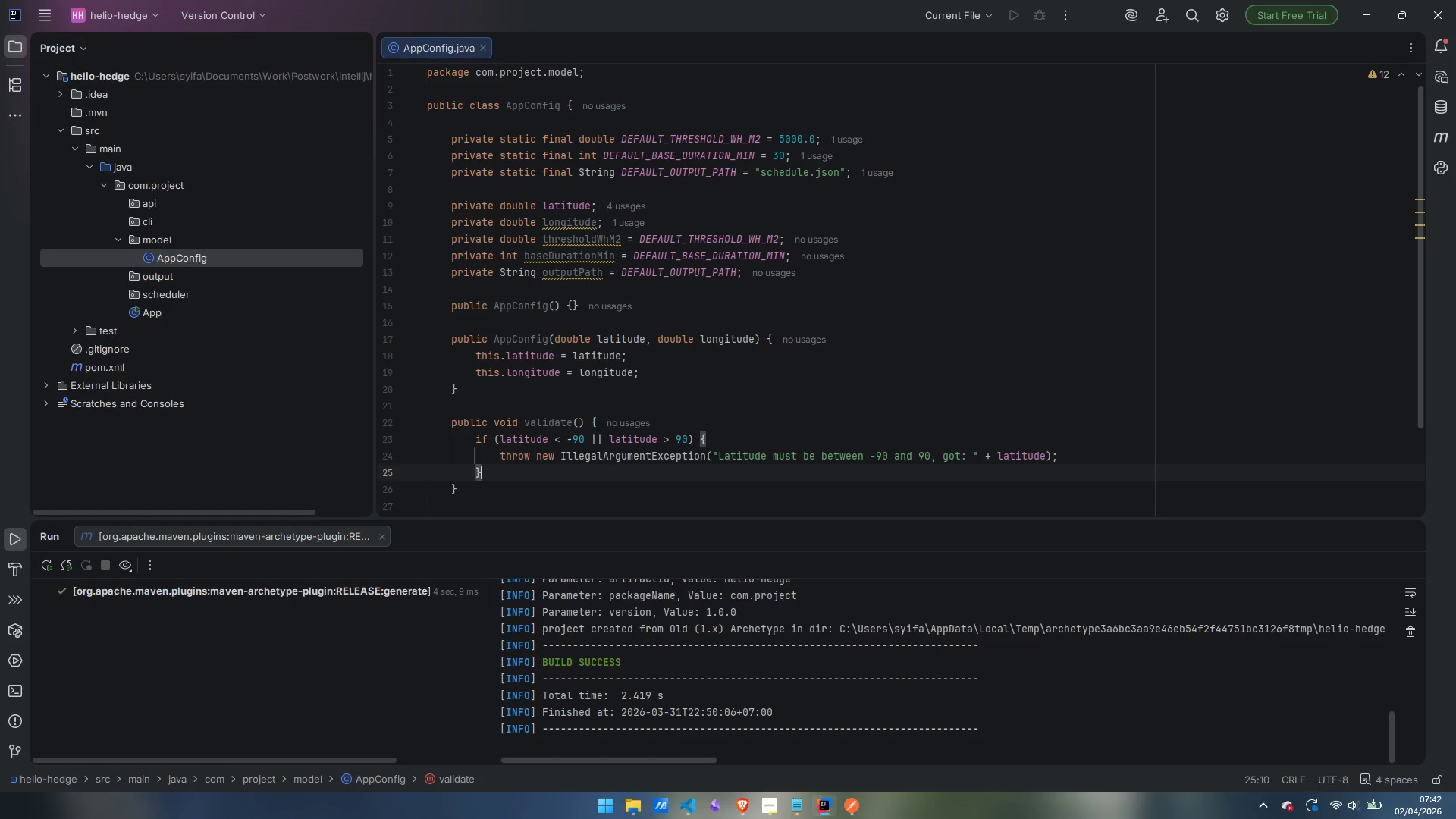 
key(Enter)
 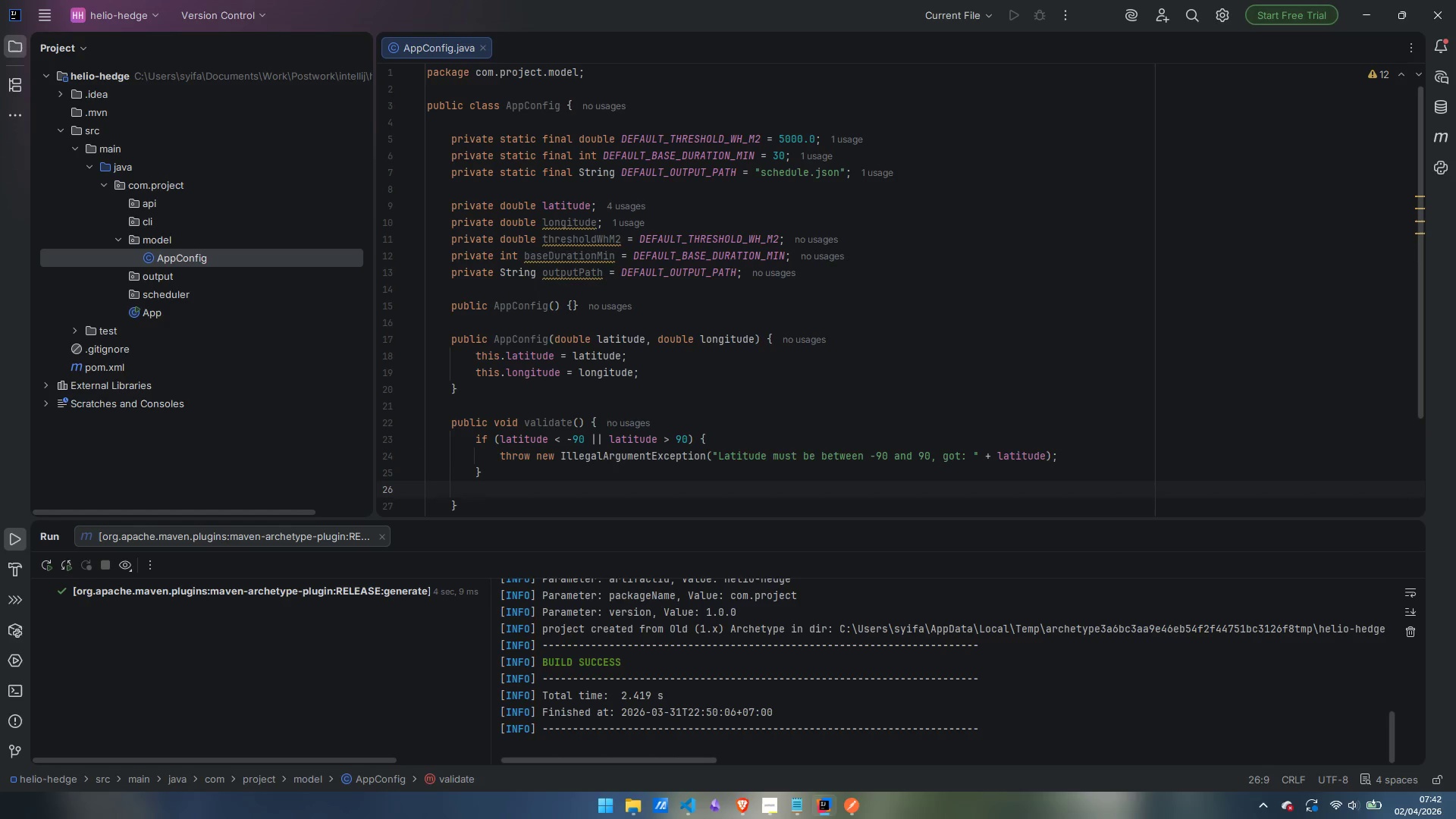 
type(if (longitude <-180)
 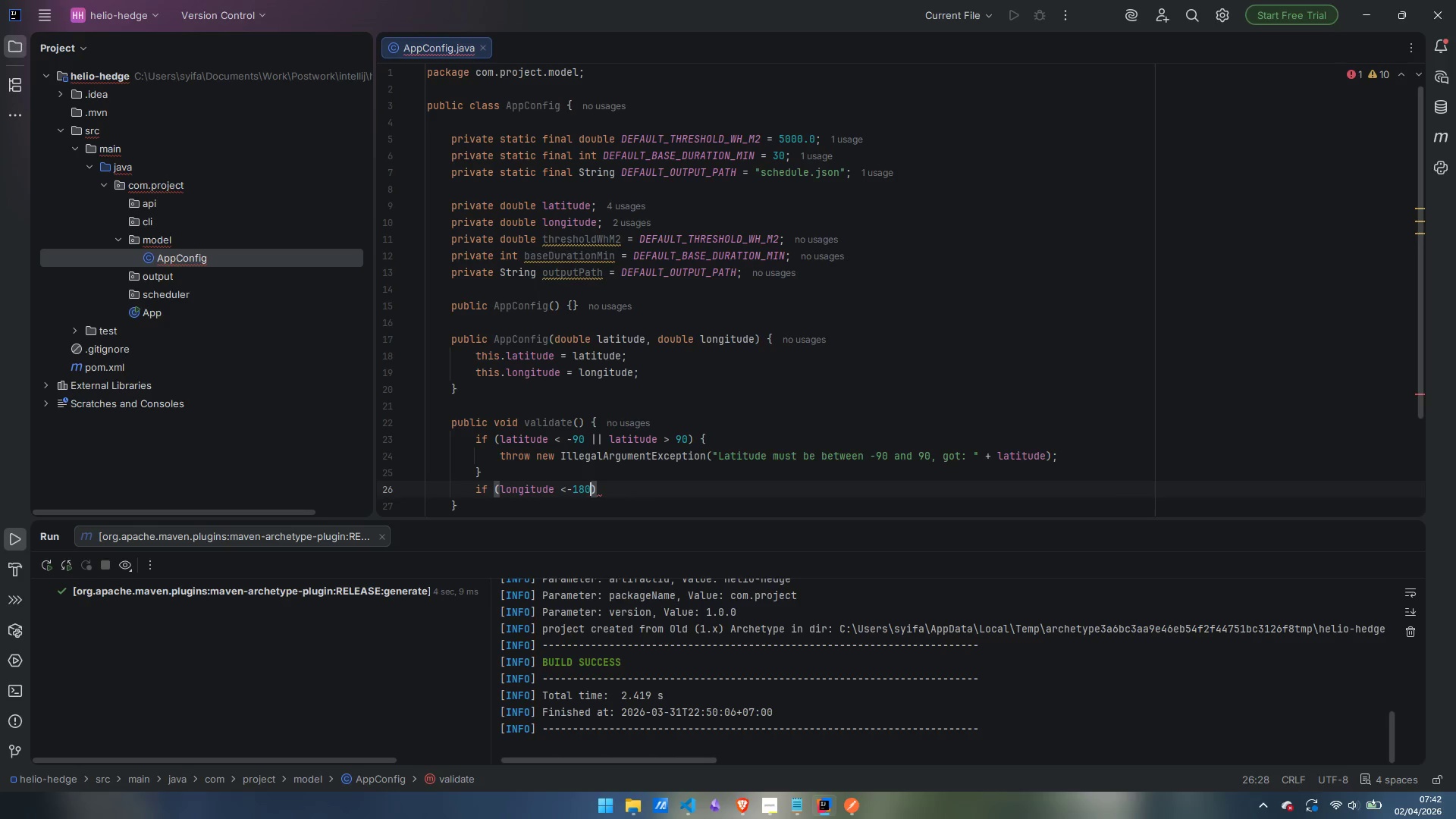 
key(ArrowLeft)
 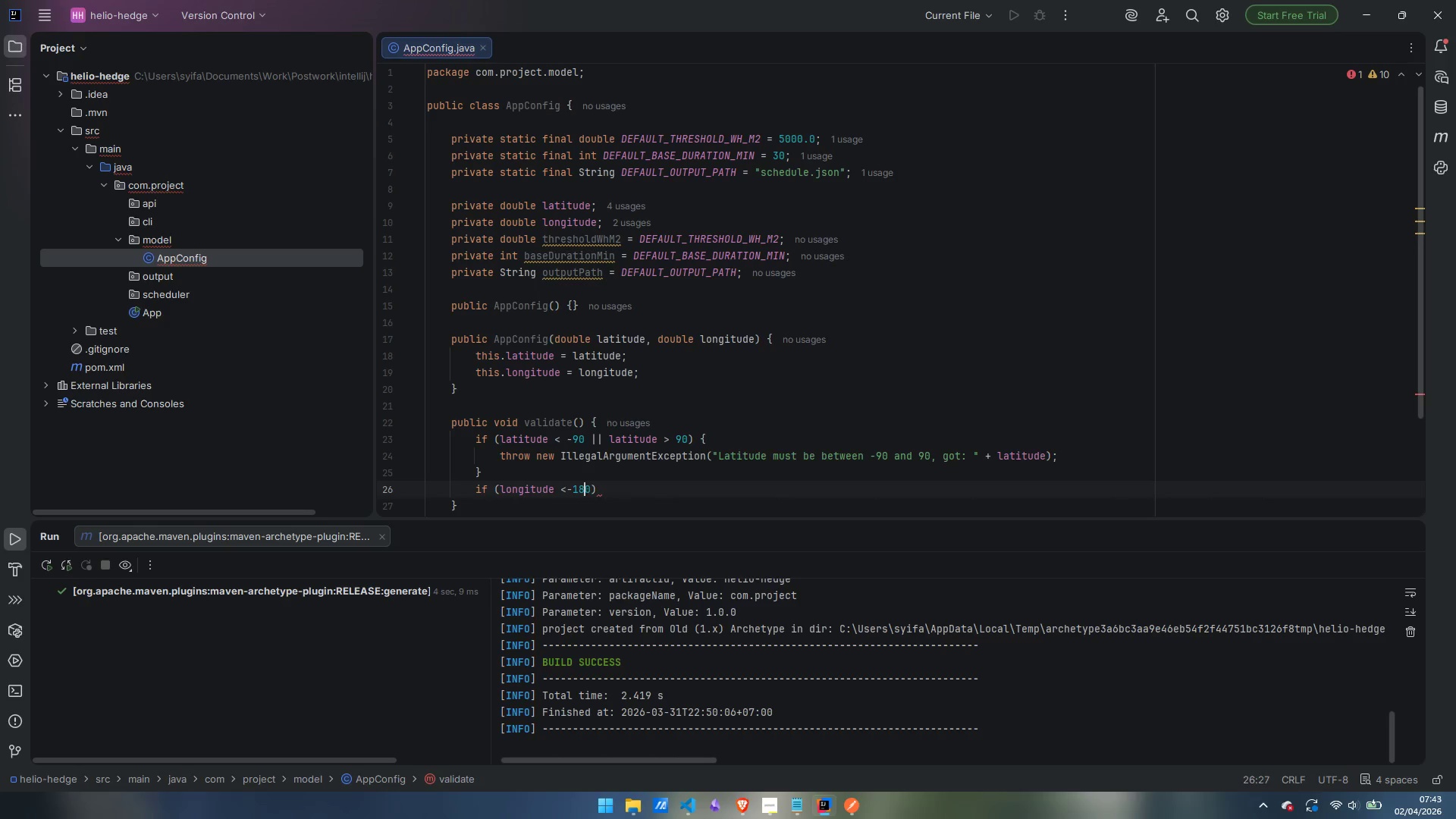 
key(ArrowLeft)
 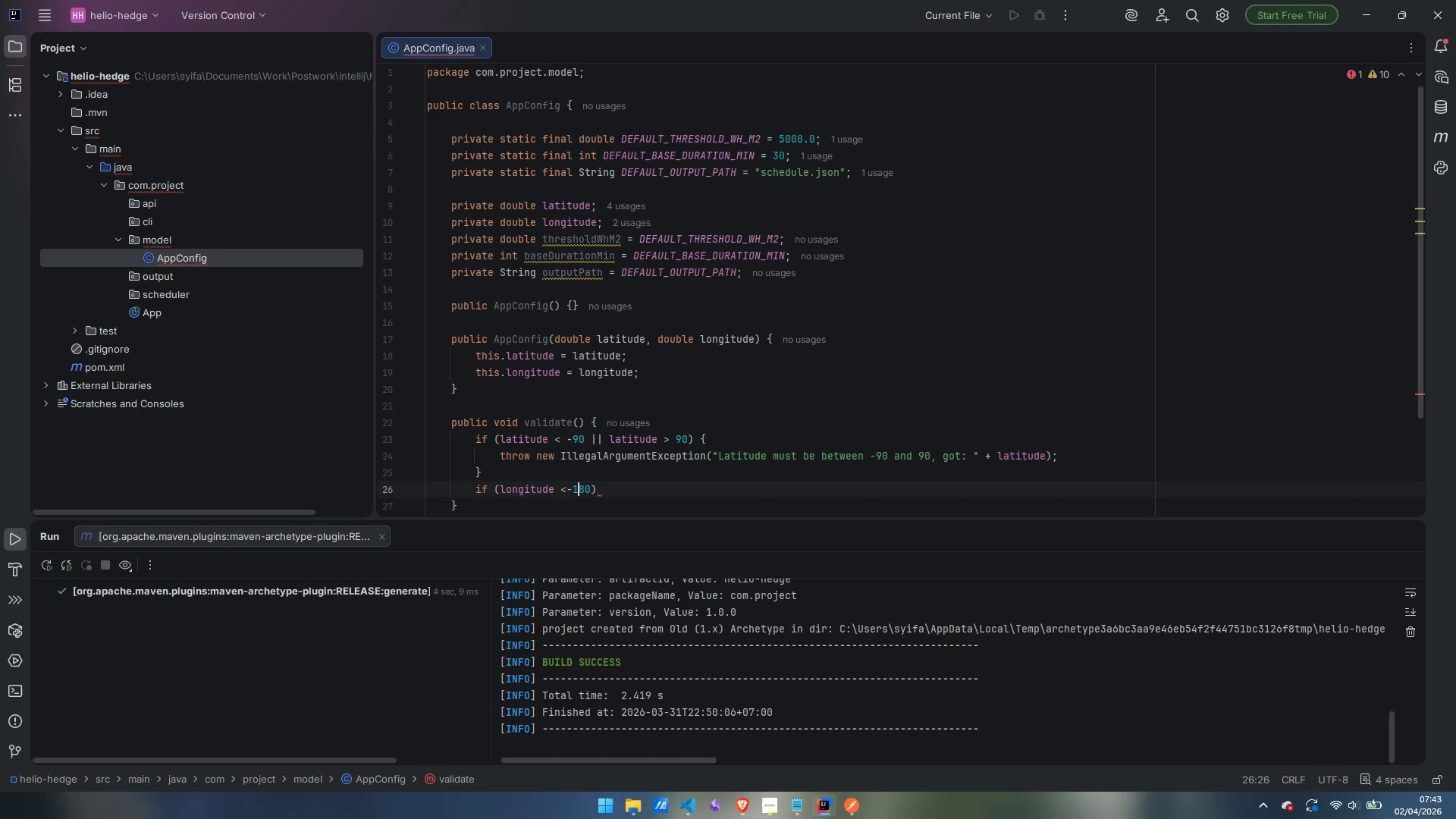 
key(ArrowLeft)
 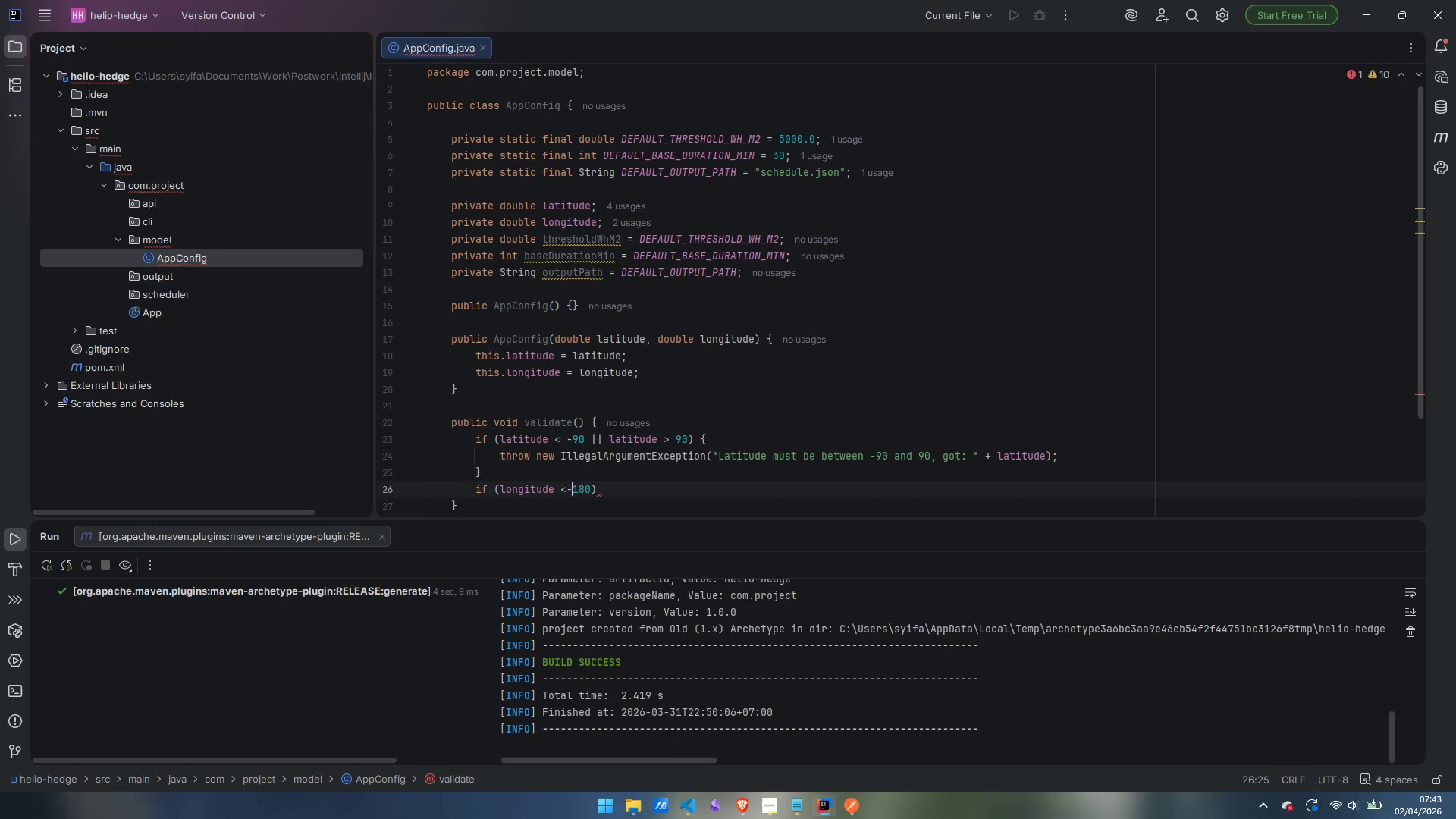 
key(ArrowLeft)
 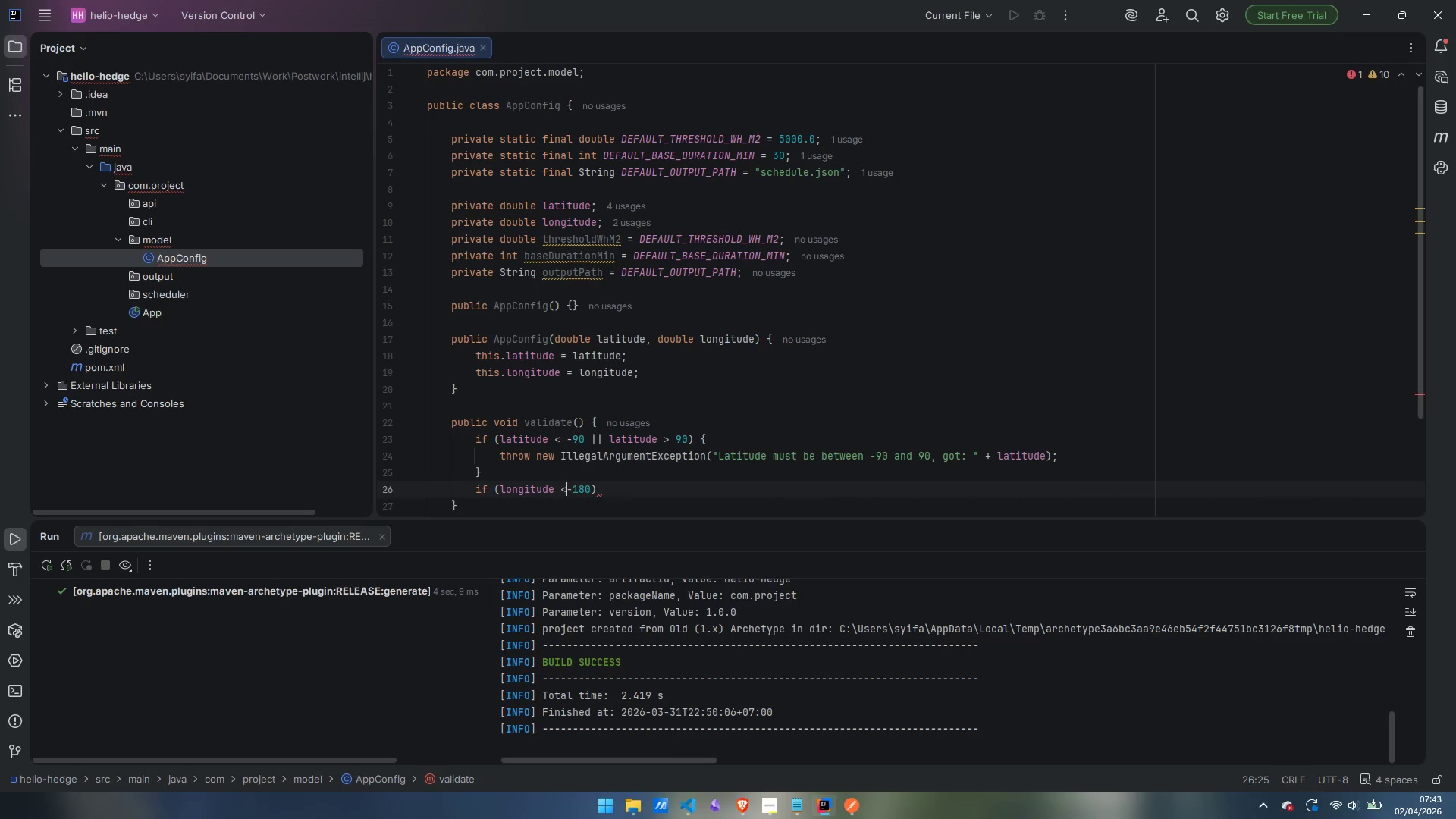 
key(Space)
 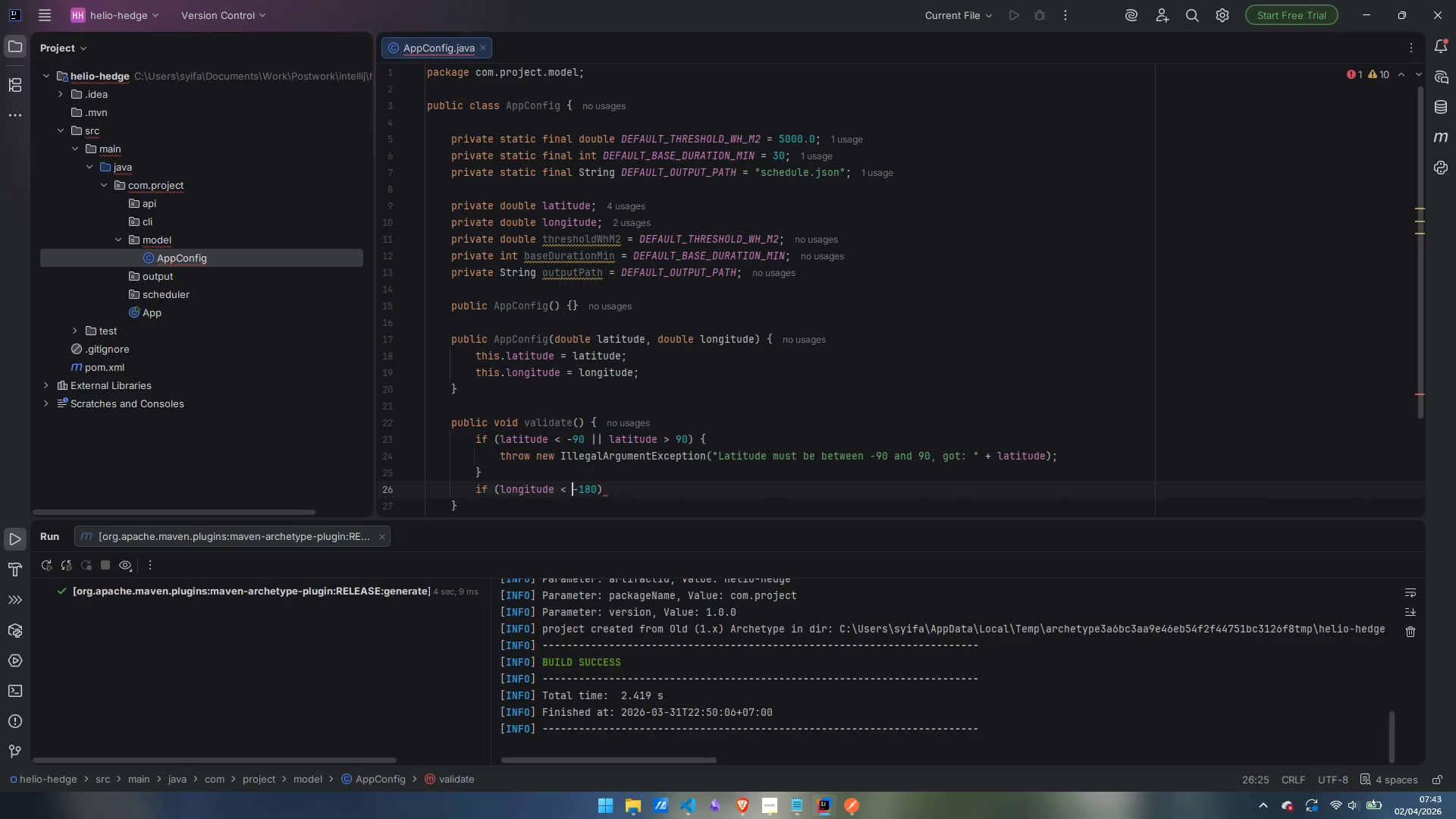 
key(Control+ArrowRight)
 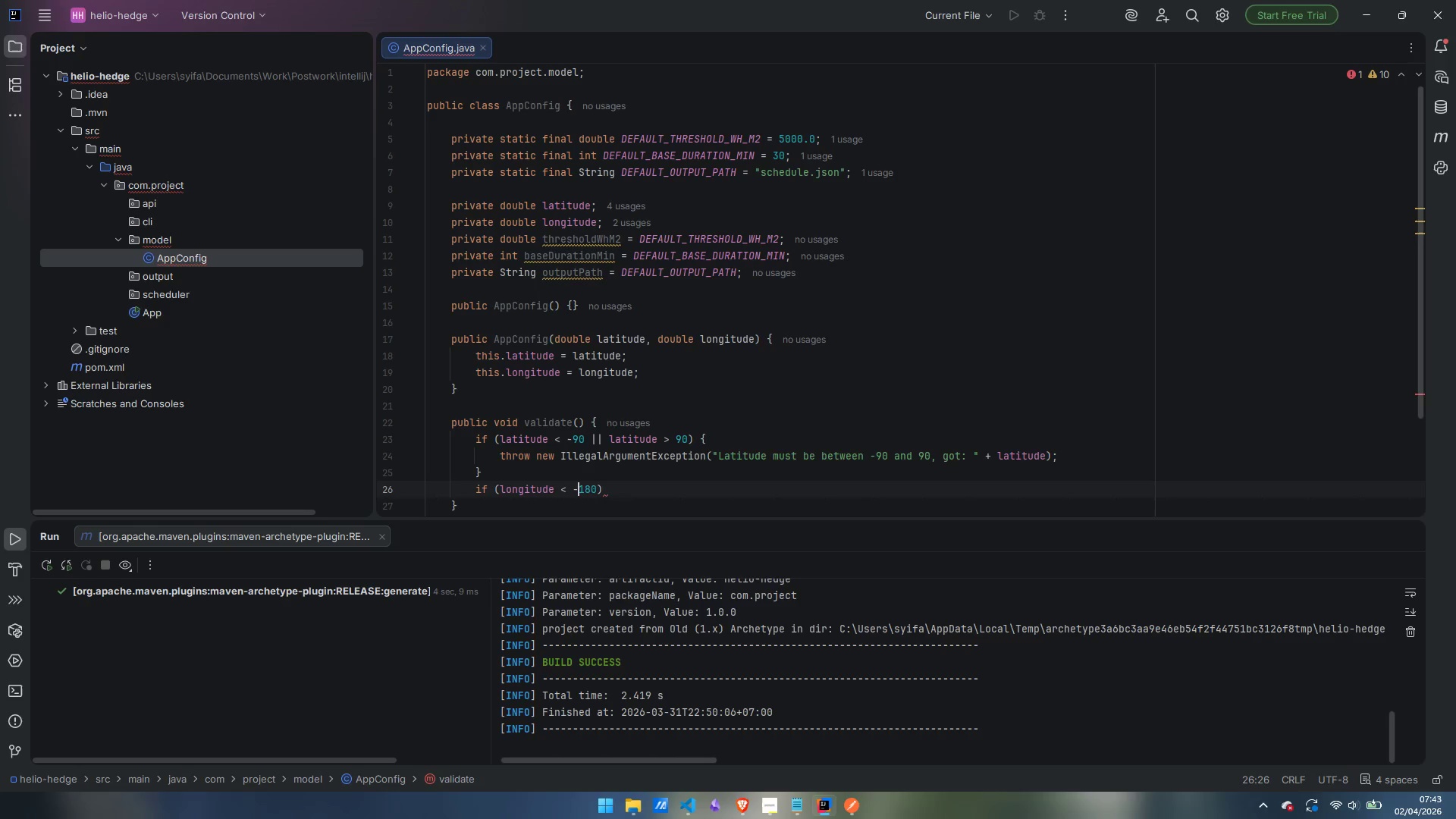 
key(ArrowRight)
 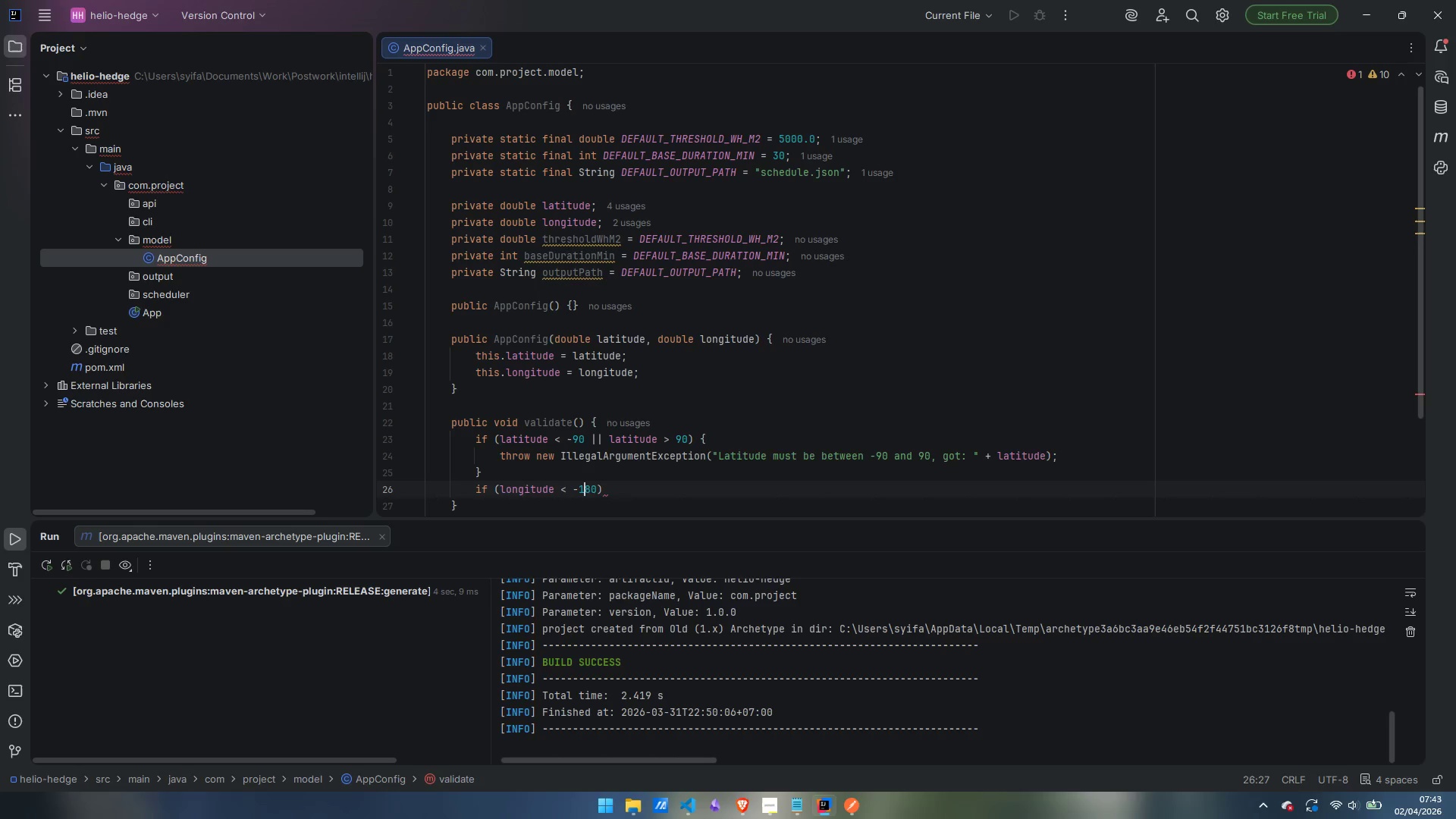 
key(Control+ArrowRight)
 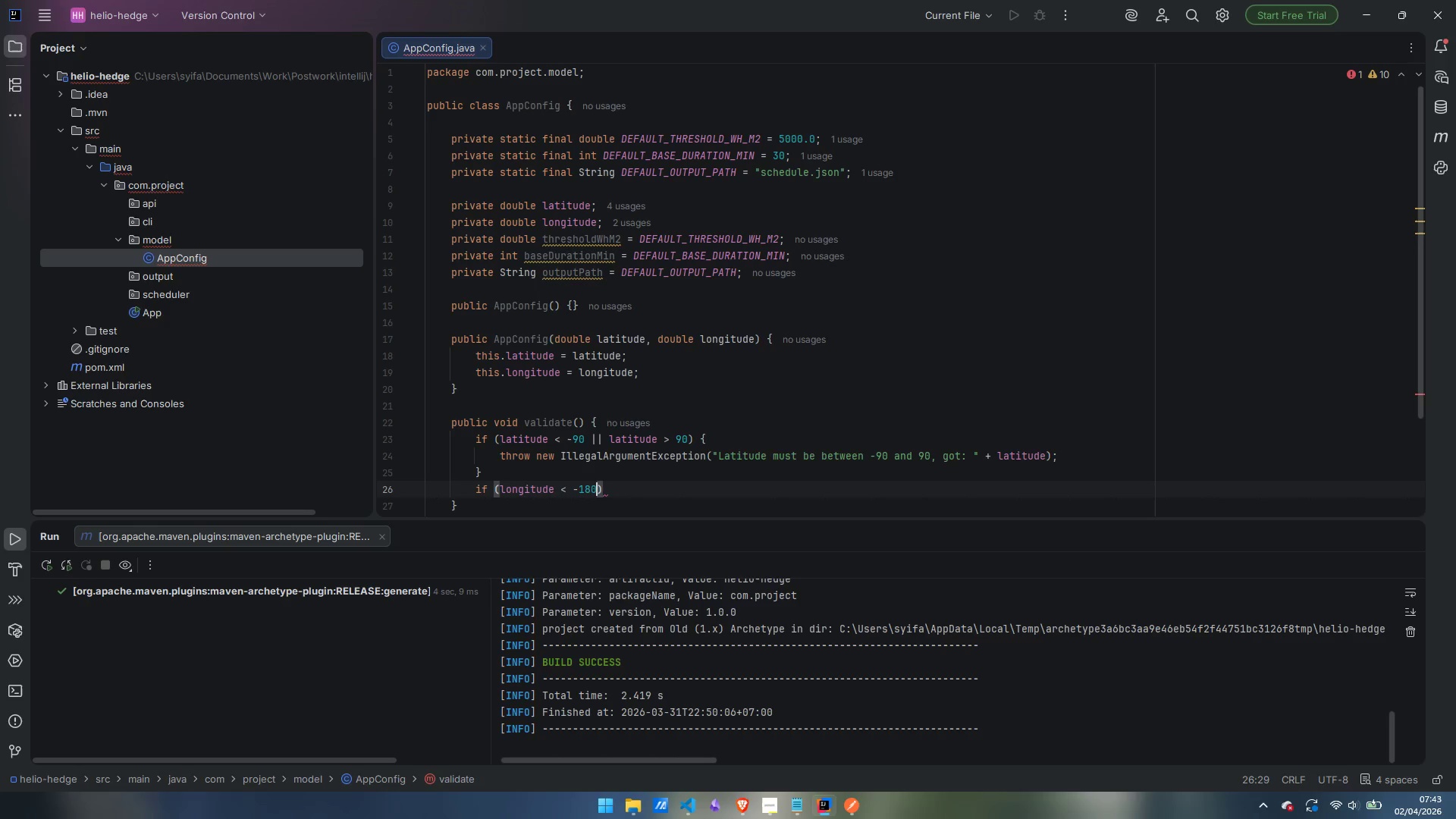 
type( || longitude > 180)
 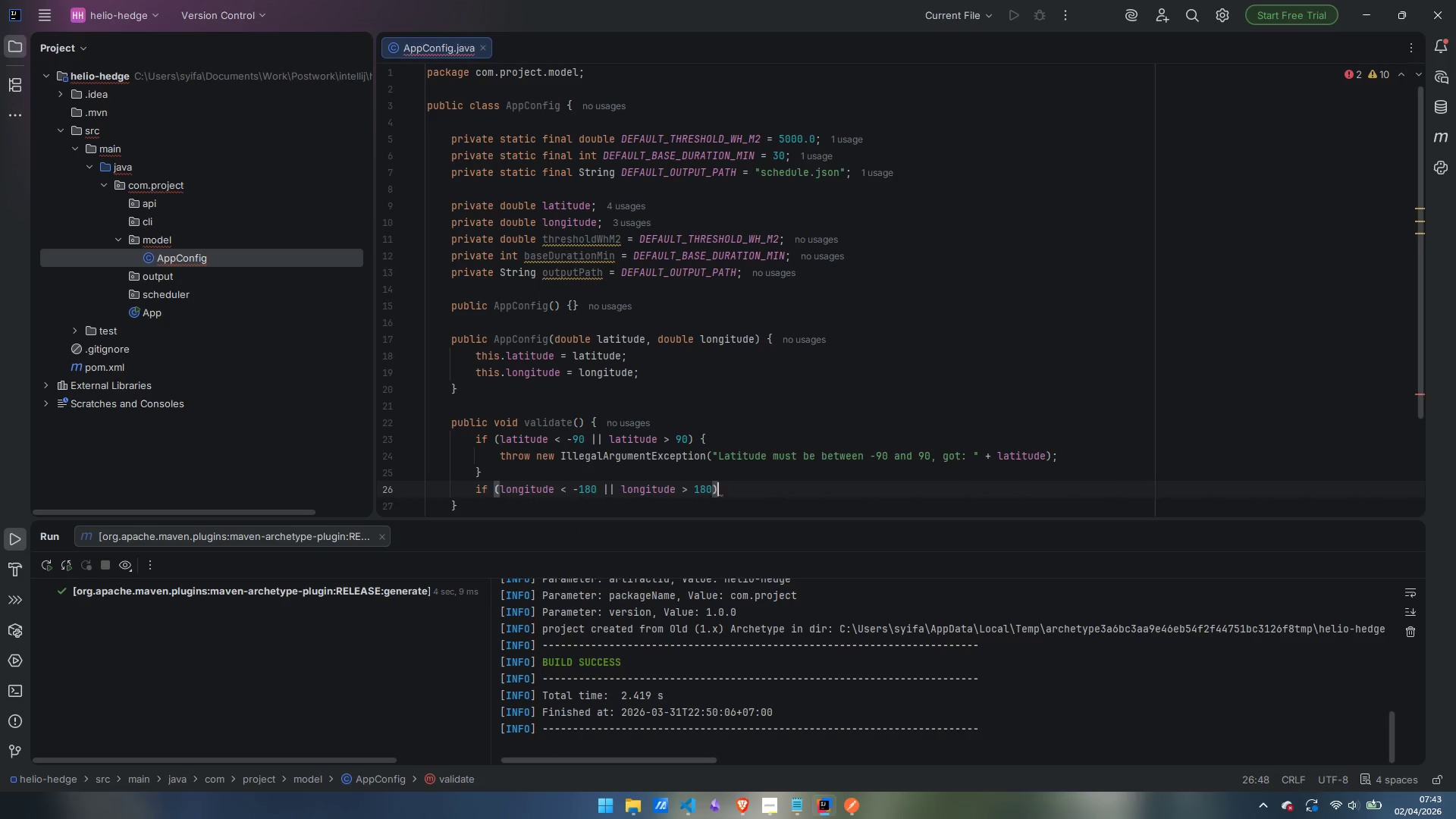 
 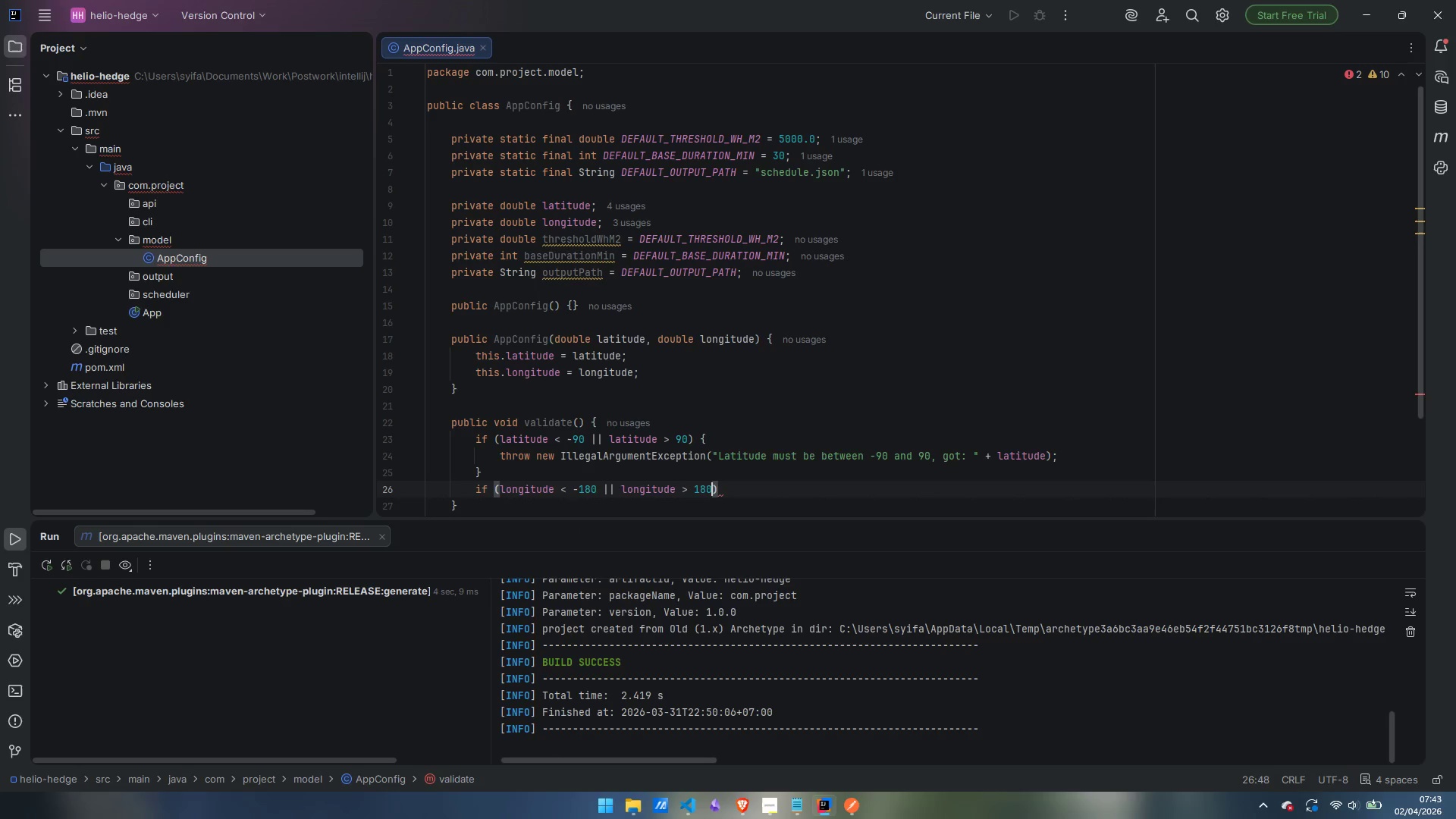 
key(ArrowRight)
 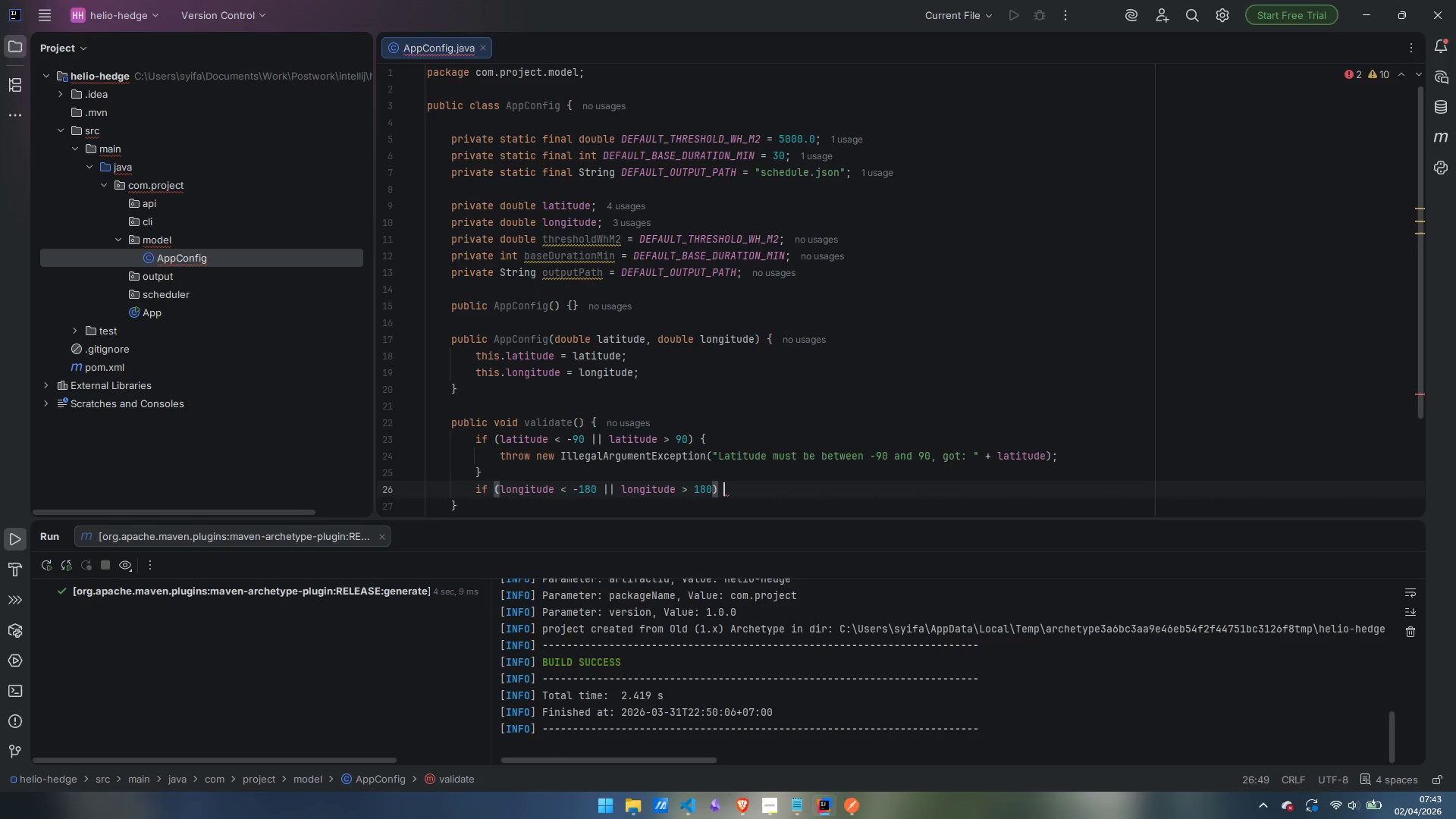 
key(Space)
 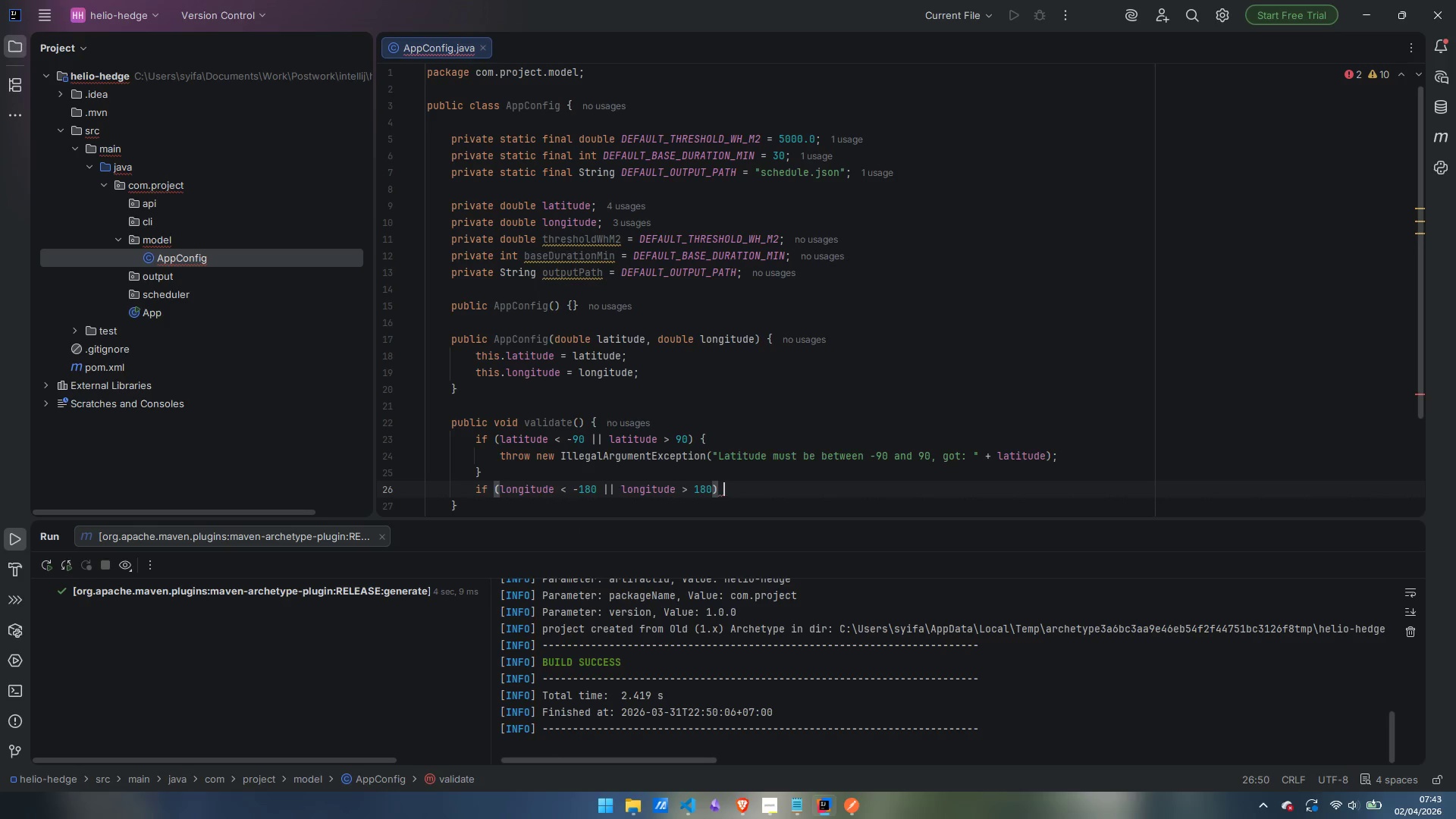 
key(Shift+BracketLeft)
 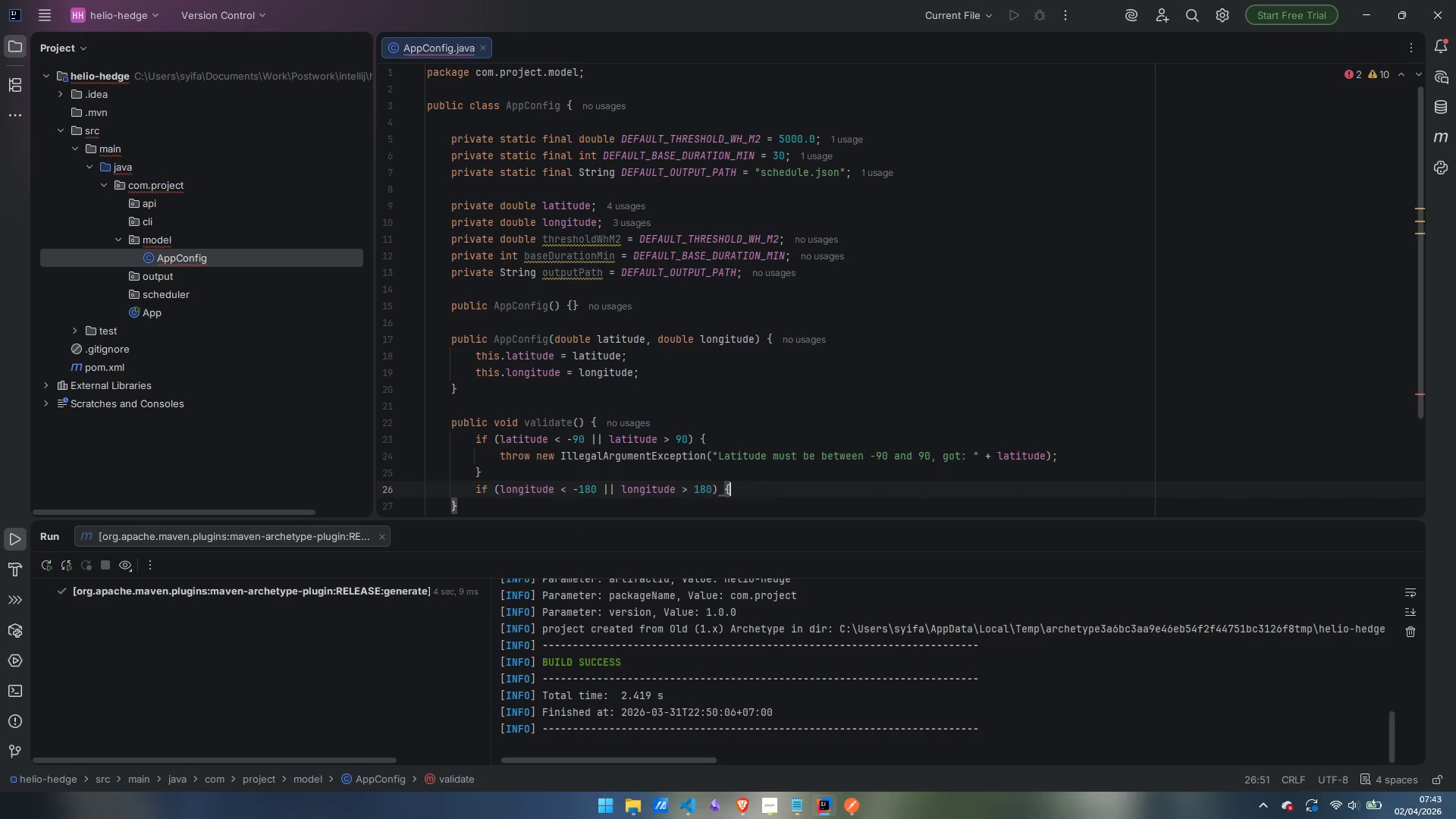 
key(Enter)
 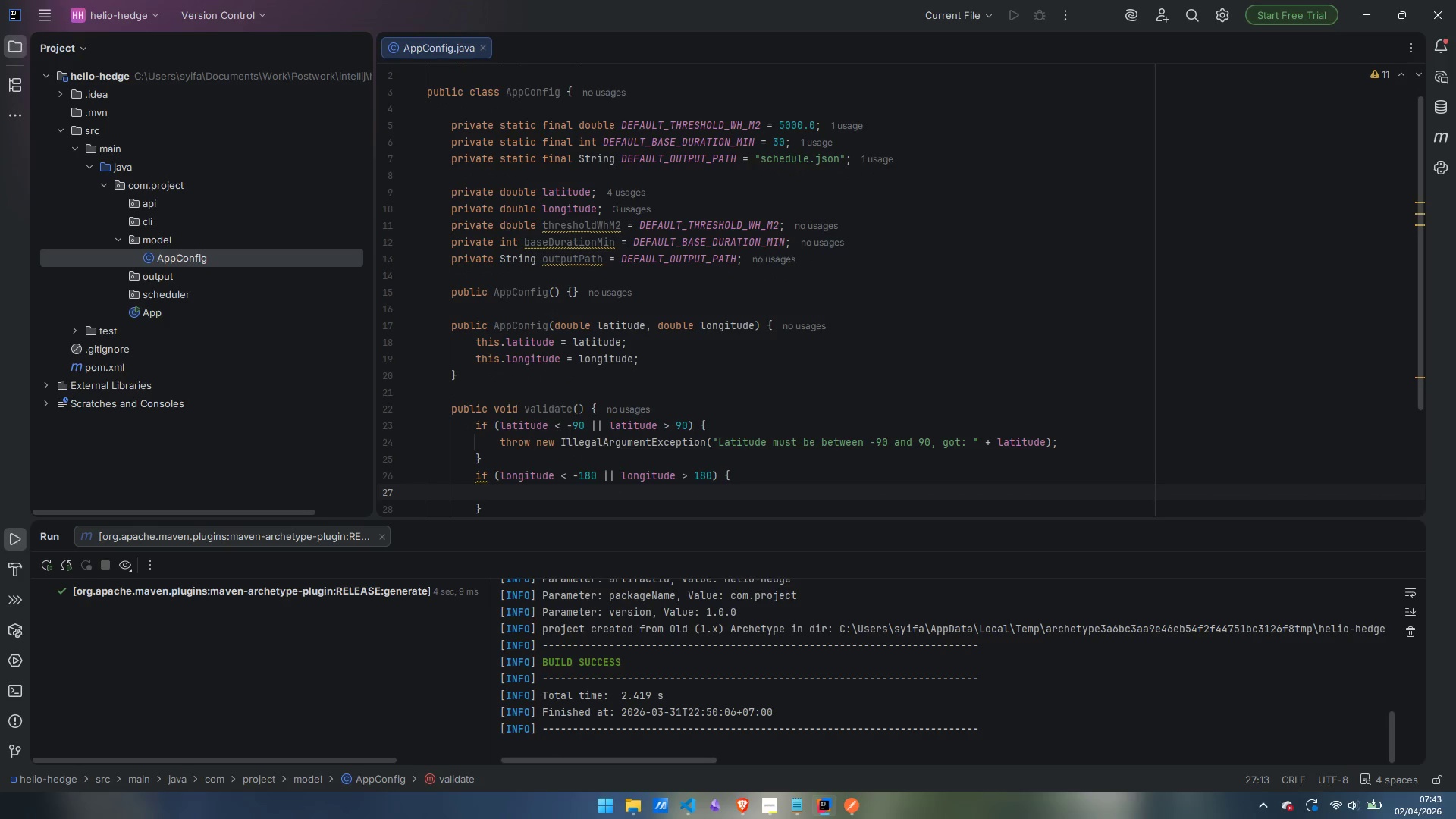 
type(thr)
 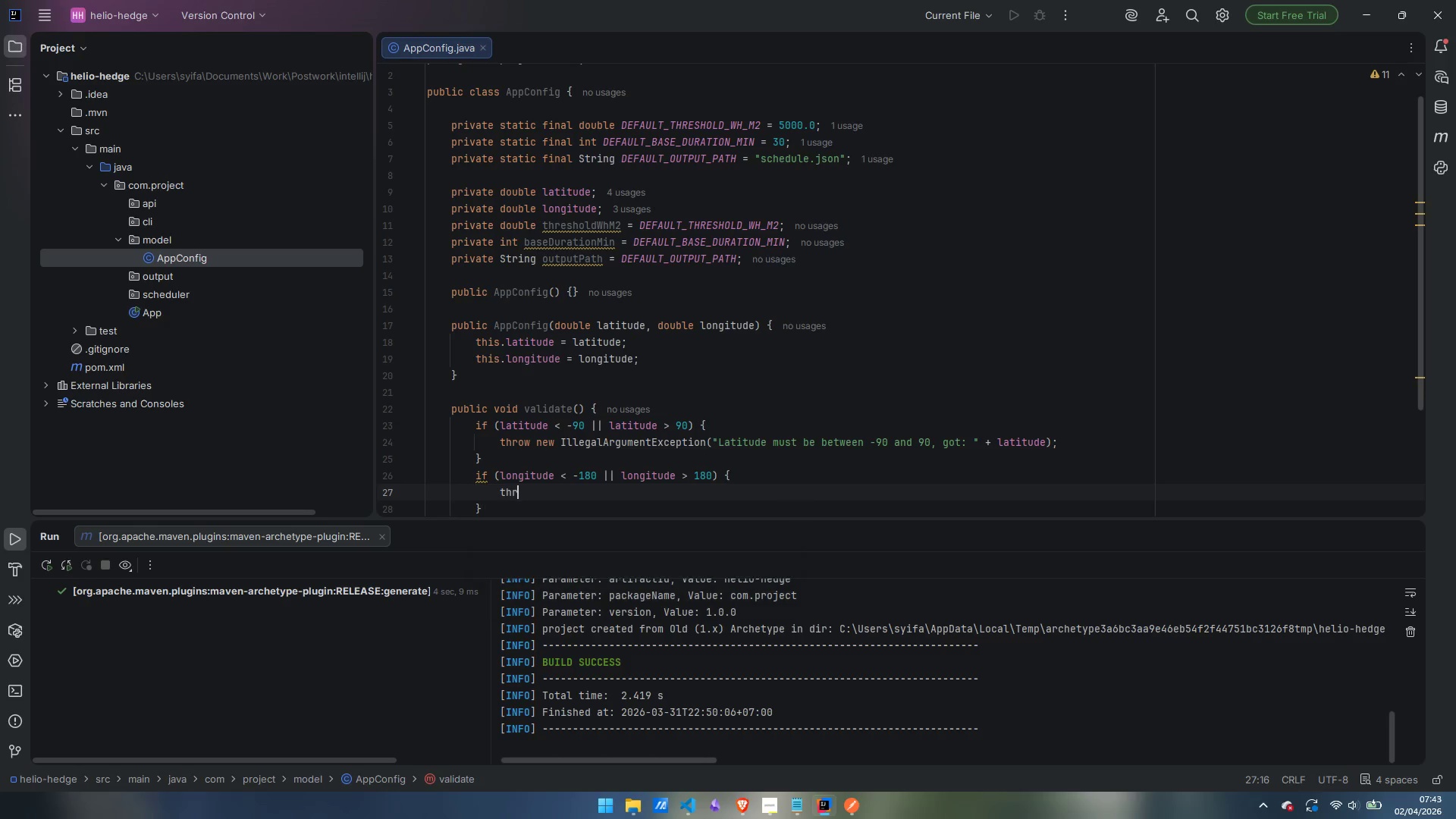 
key(Enter)
 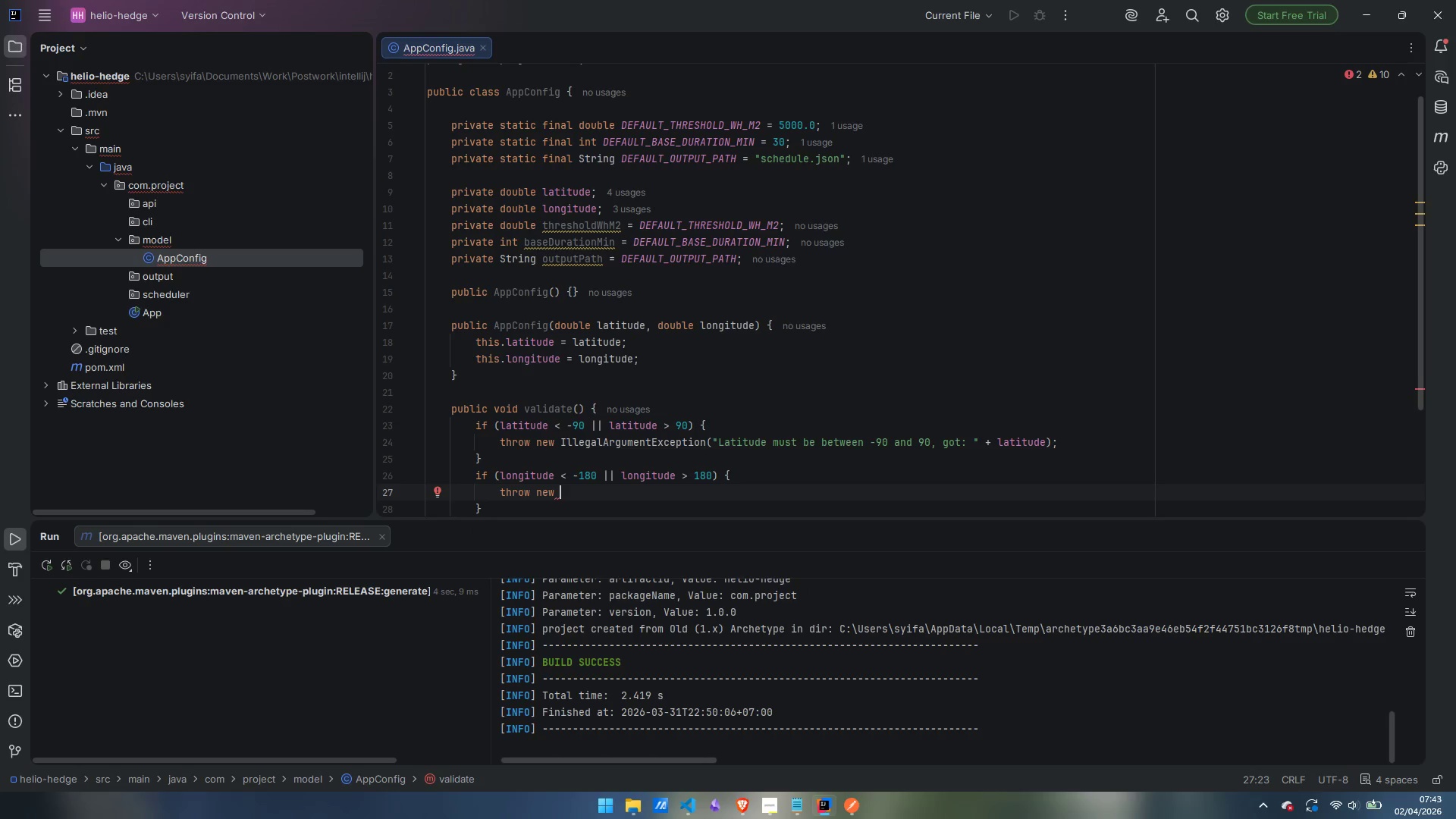 
type(IllegalArgumentException)
 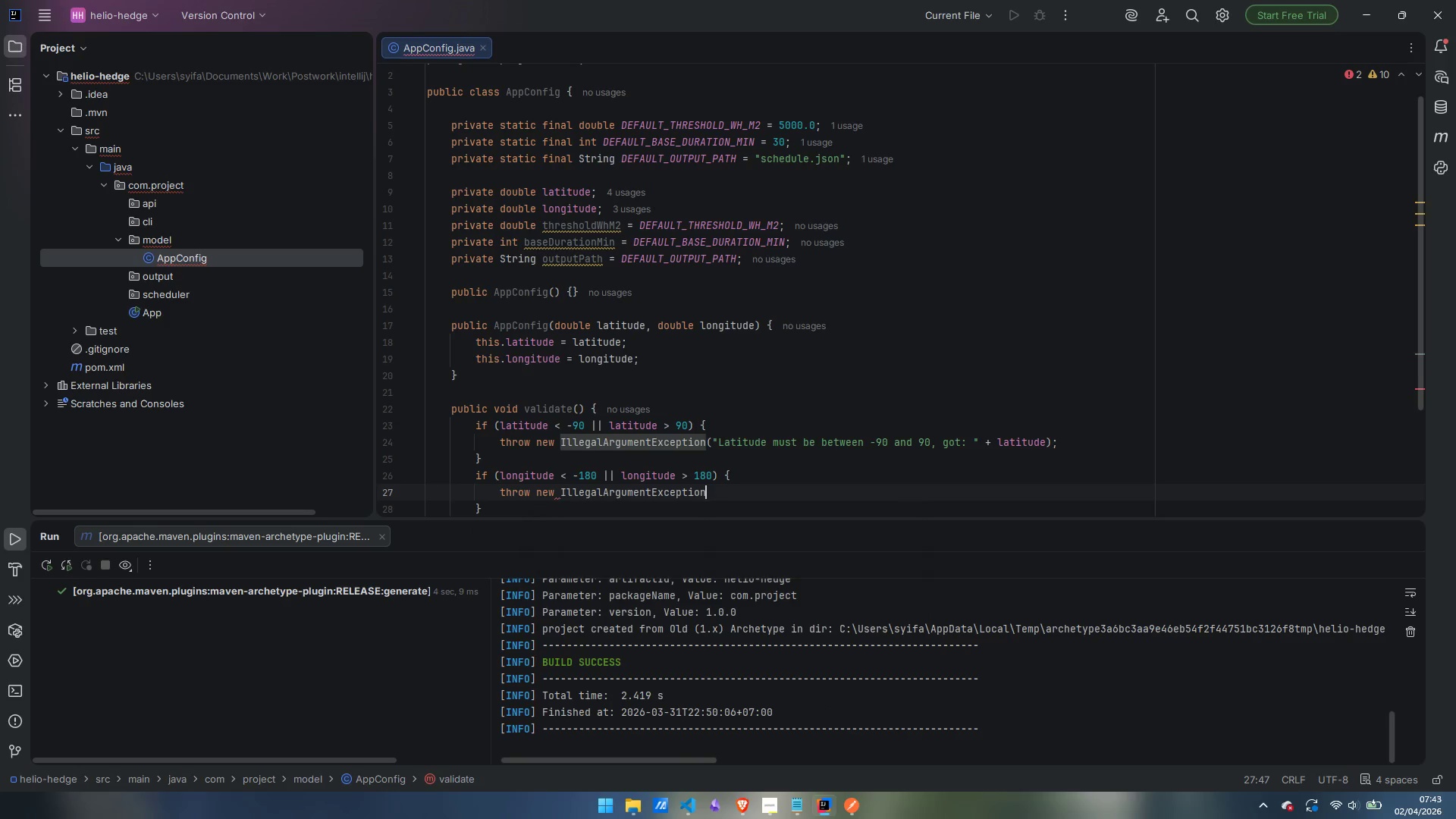 
key(Enter)
 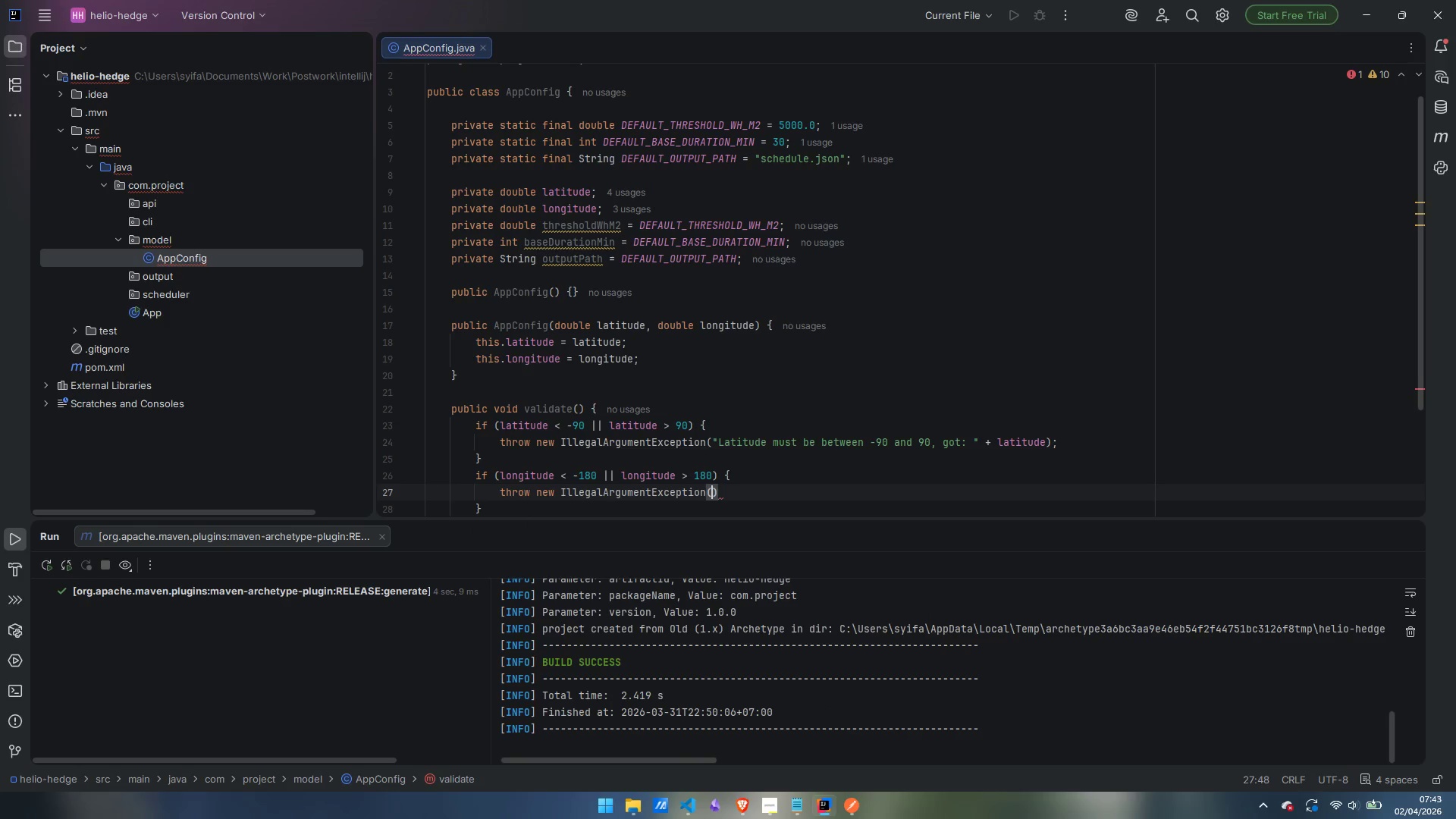 
type("Longitude must be between -180 and 180, got )
key(Backspace)
type(: )
 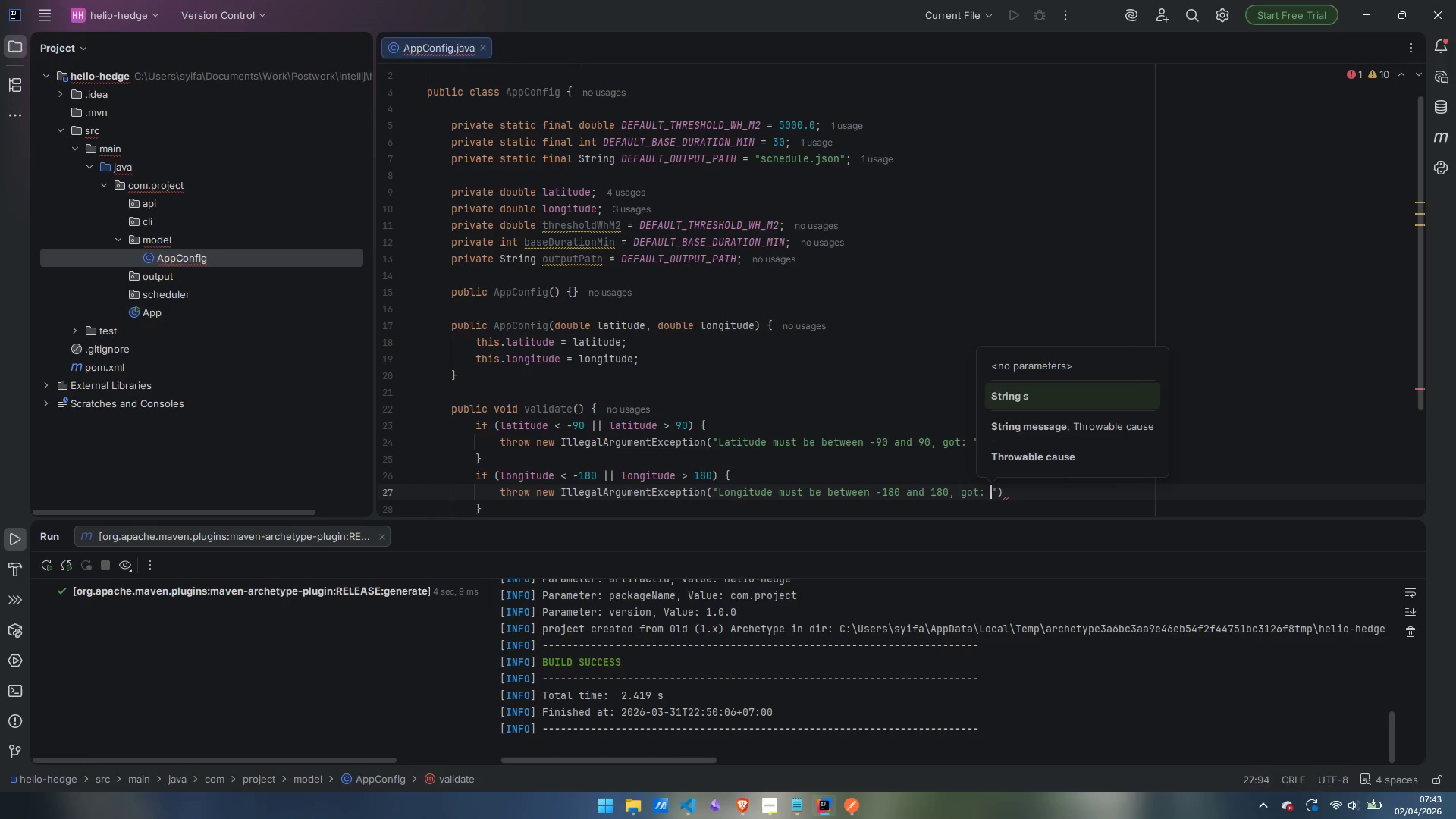 
key(ArrowRight)
 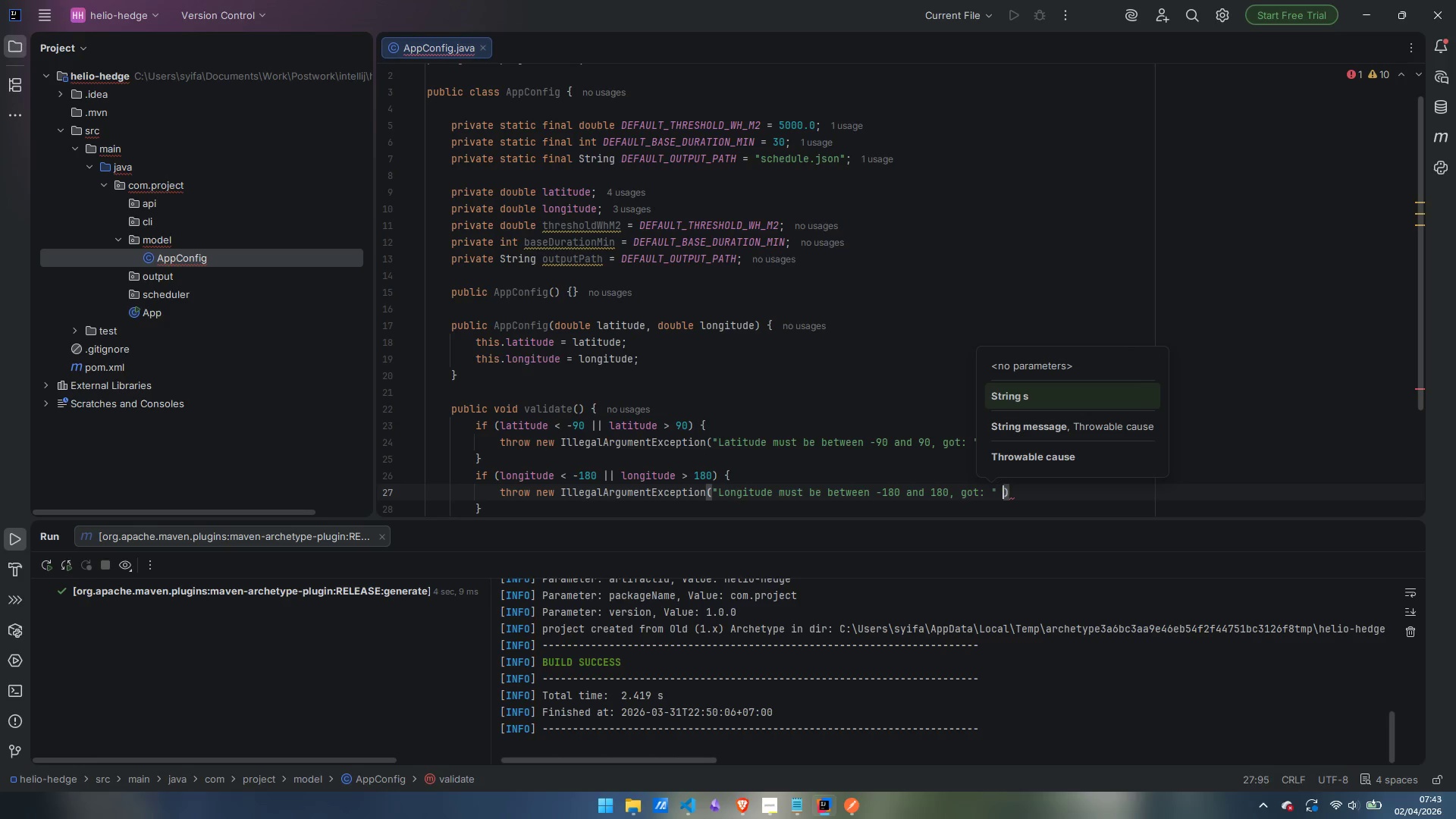 
type( + longitude)
 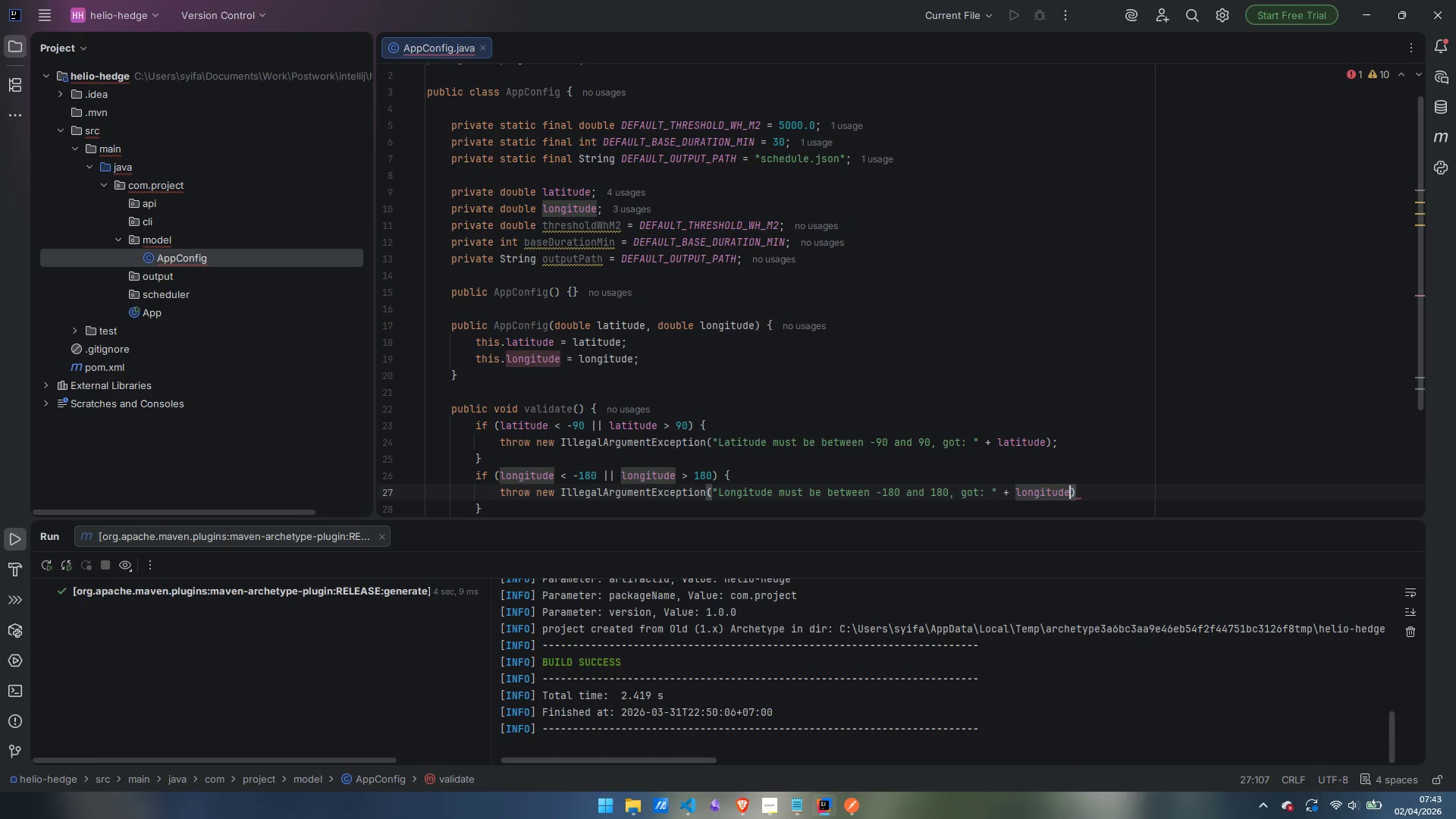 
key(ArrowRight)
 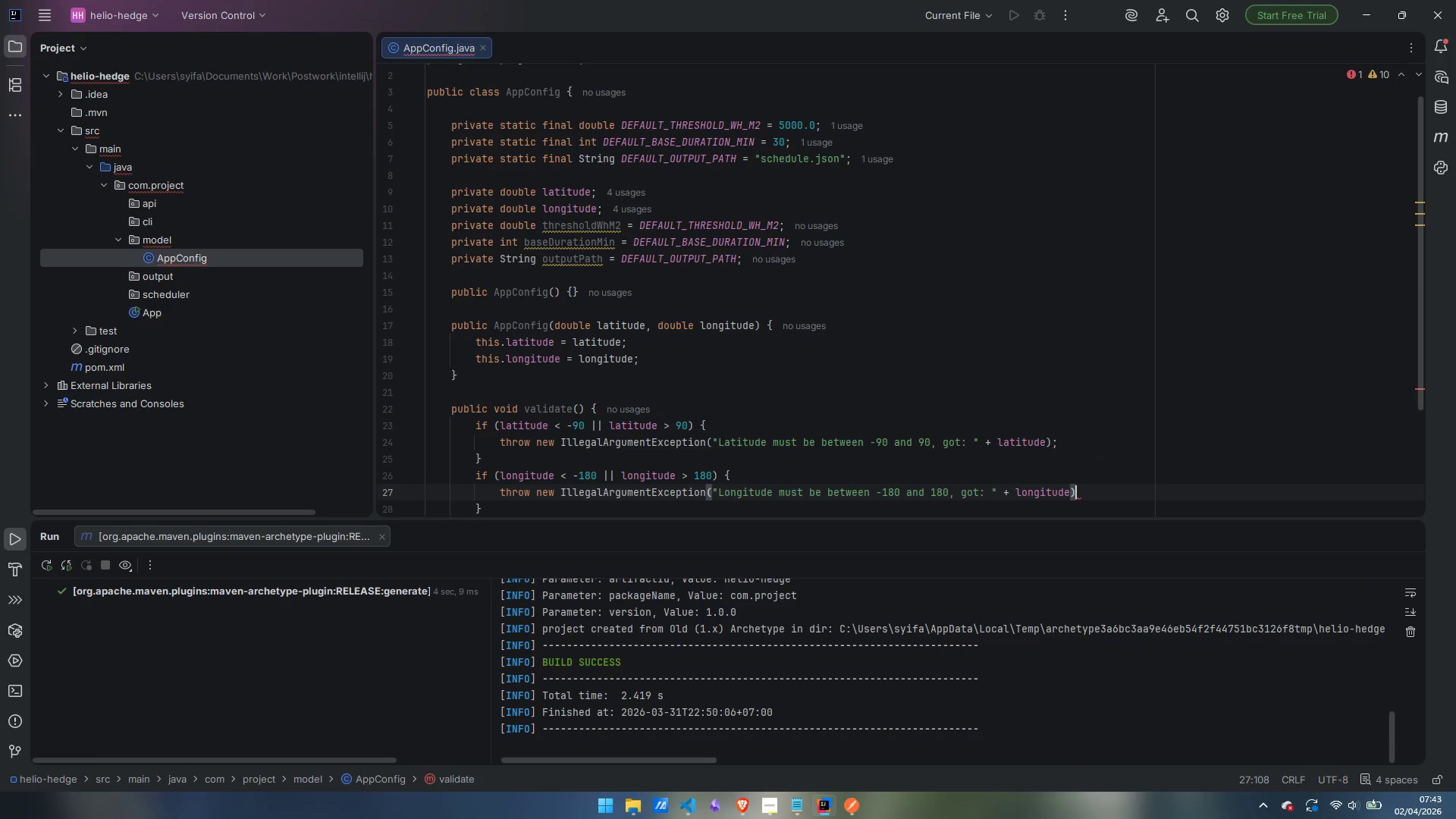 
key(Semicolon)
 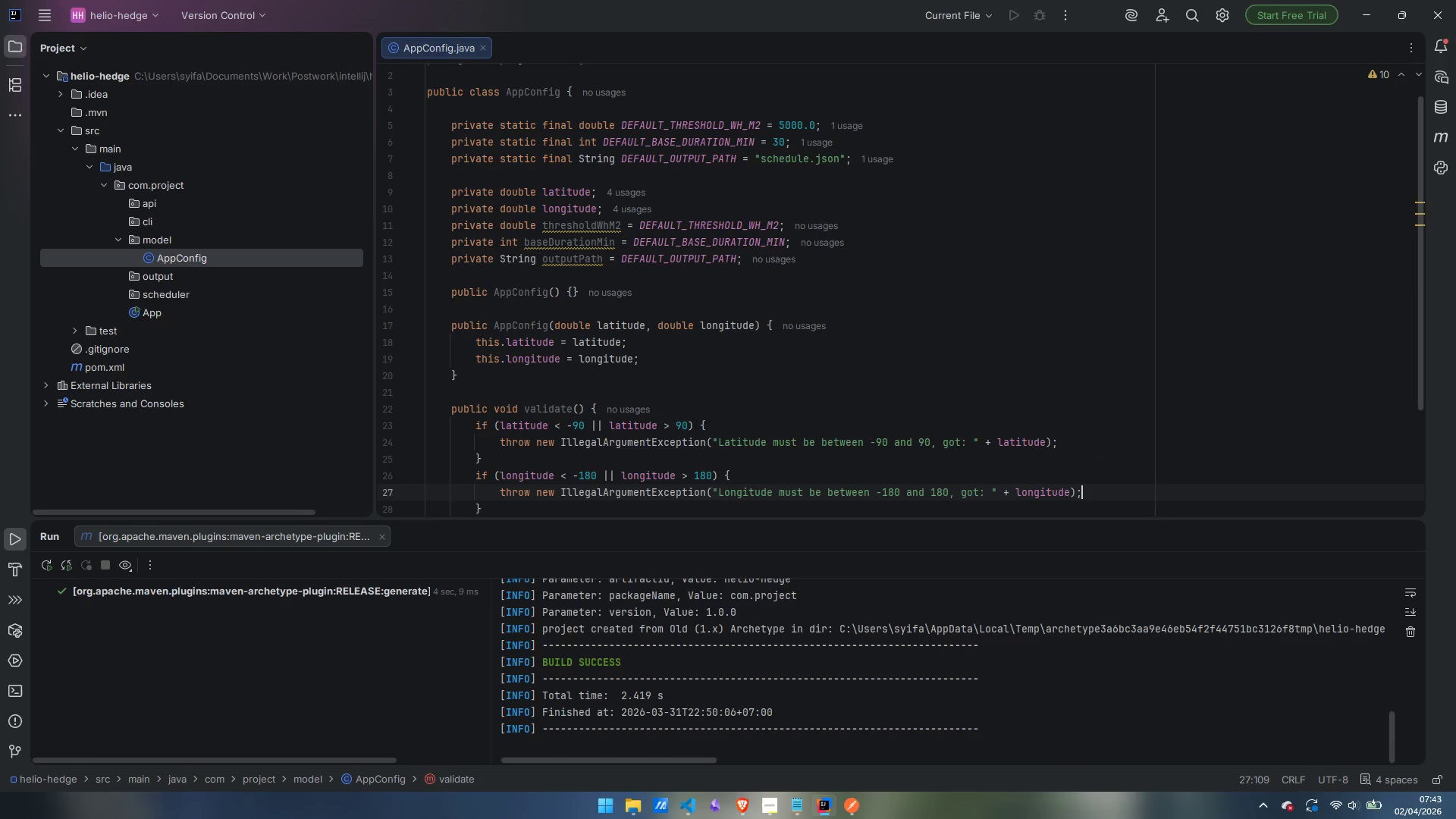 
key(ArrowDown)
 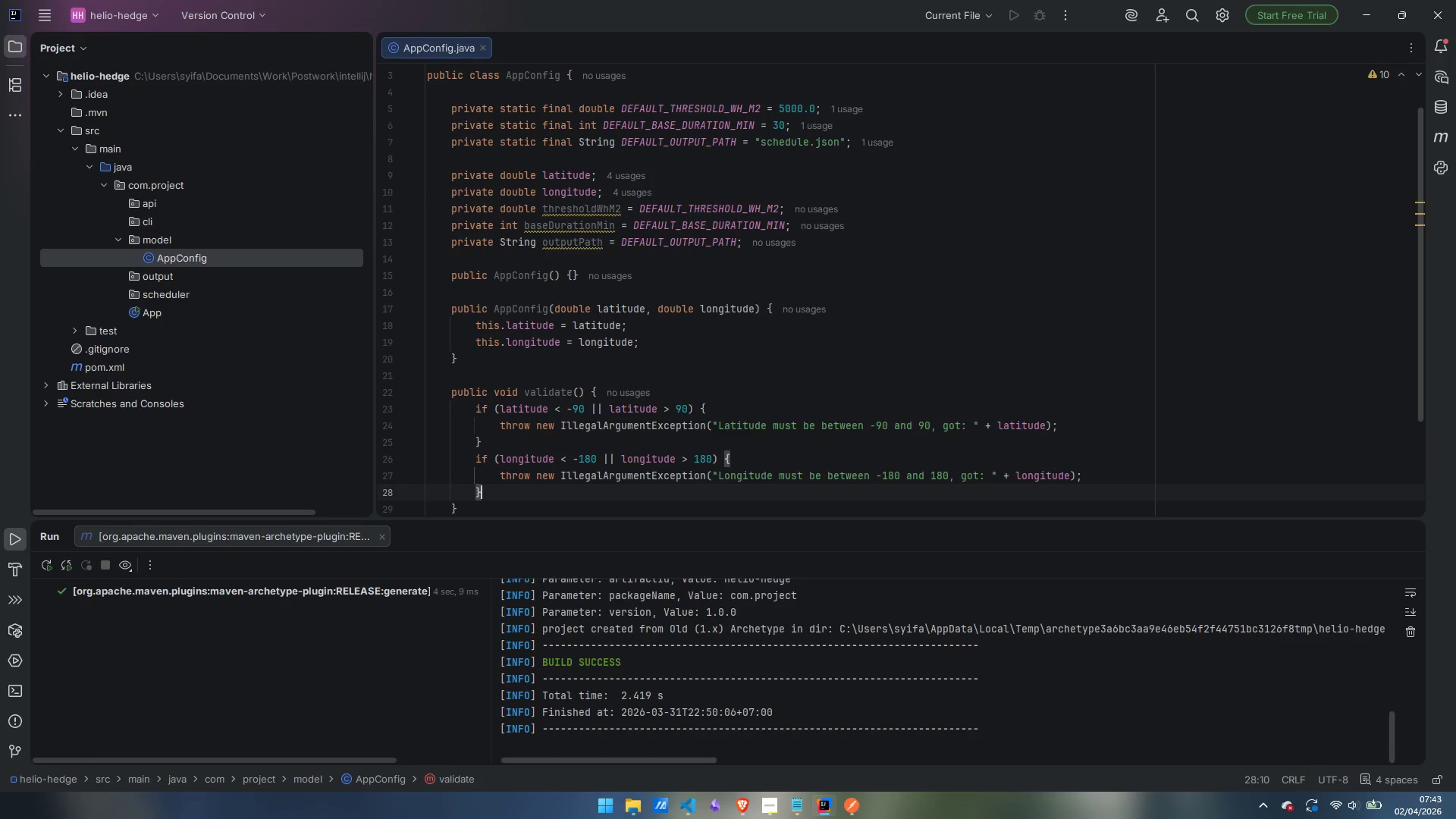 
key(Enter)
 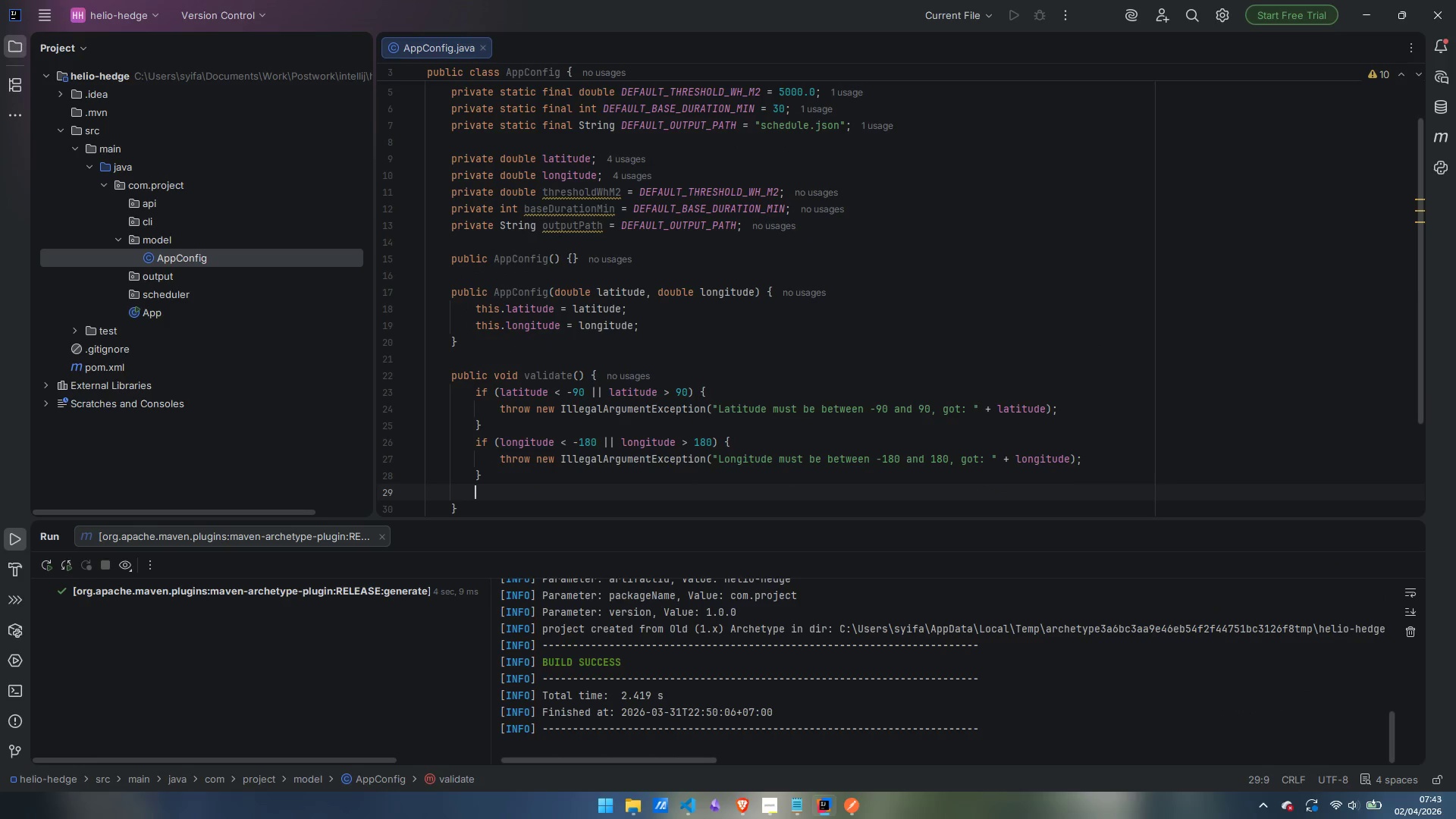 
type(if (thresholdWhM2 <= 0)
 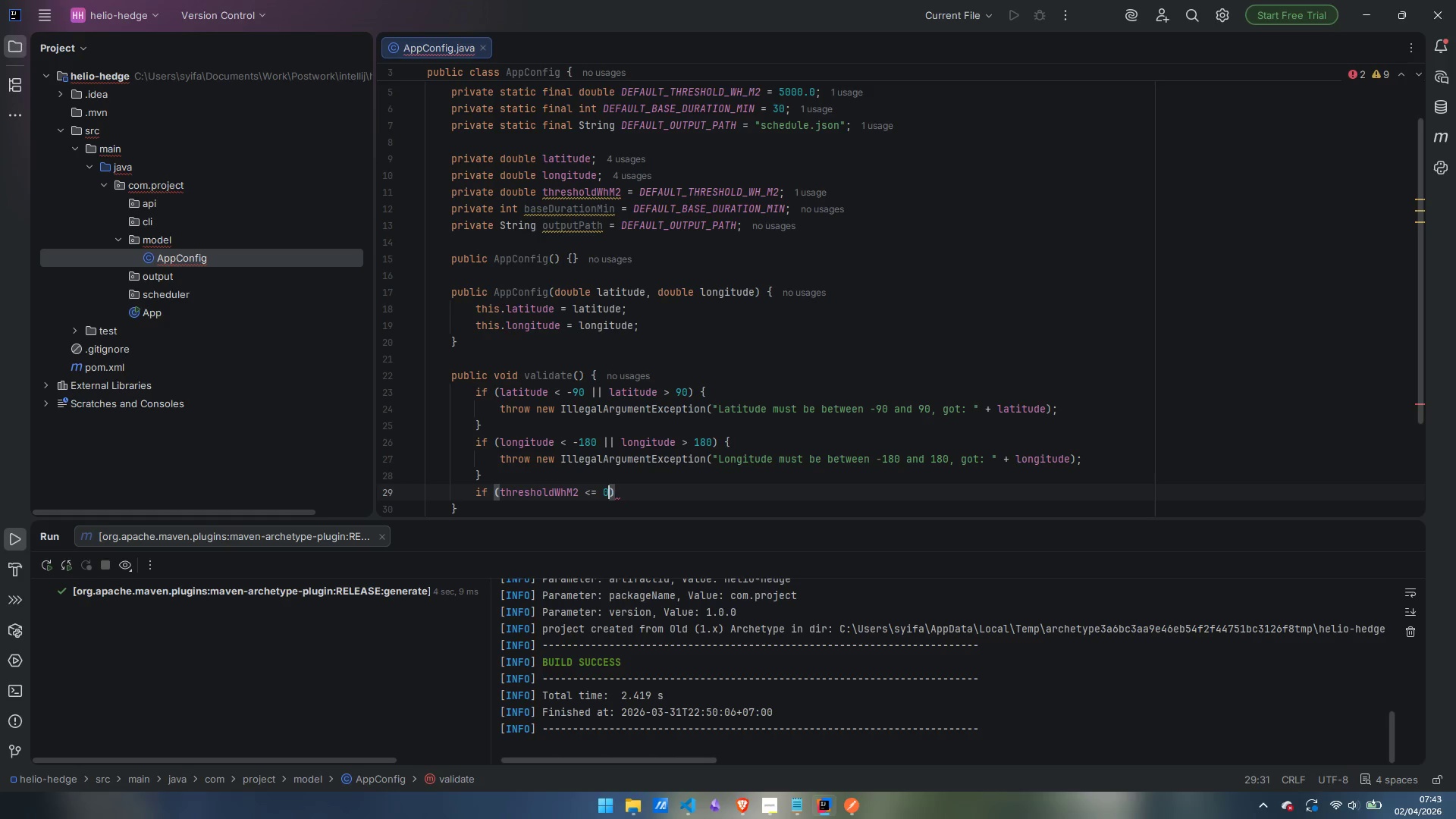 
key(ArrowRight)
 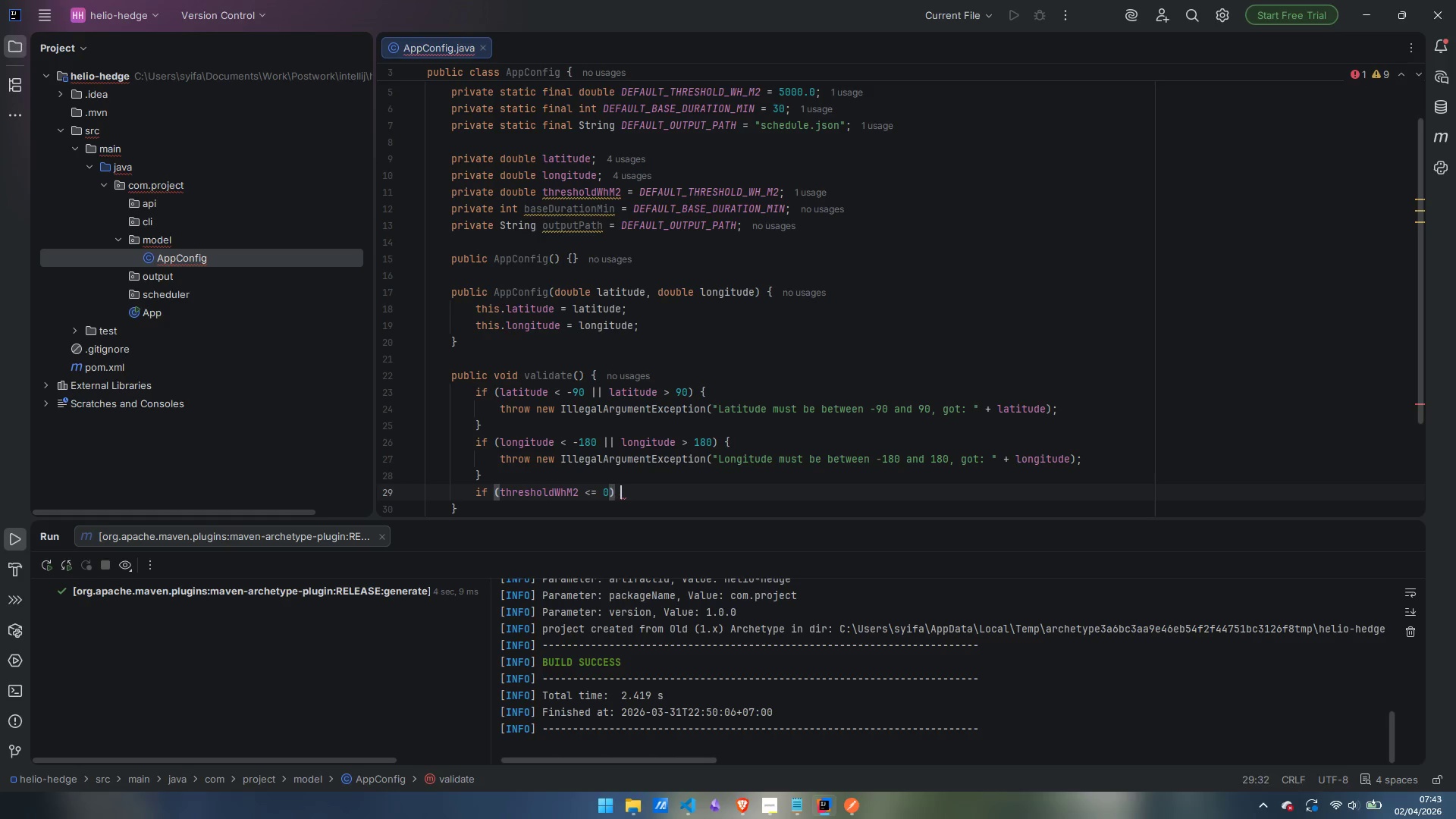 
key(Space)
 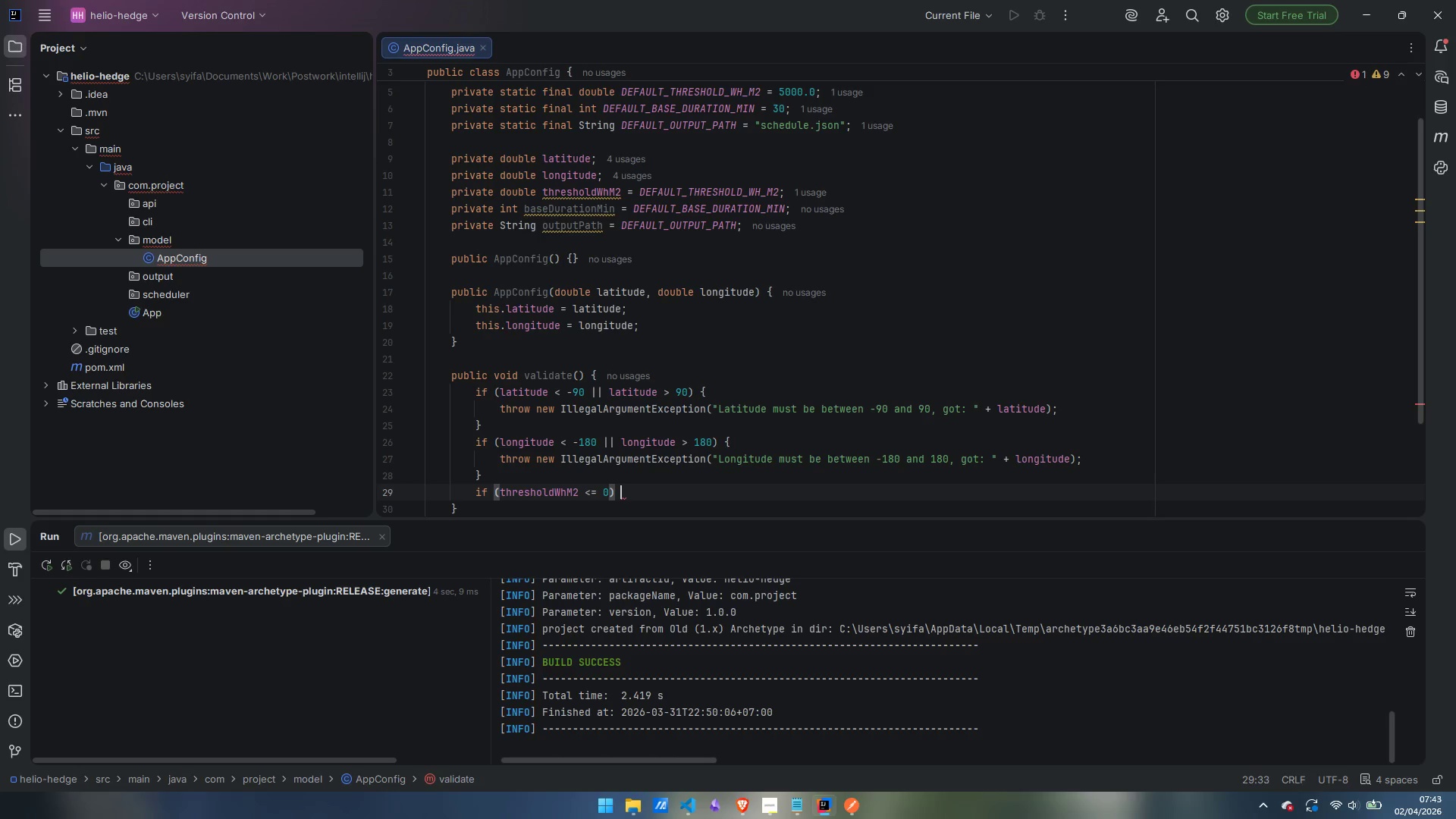 
key(Shift+ShiftLeft)
 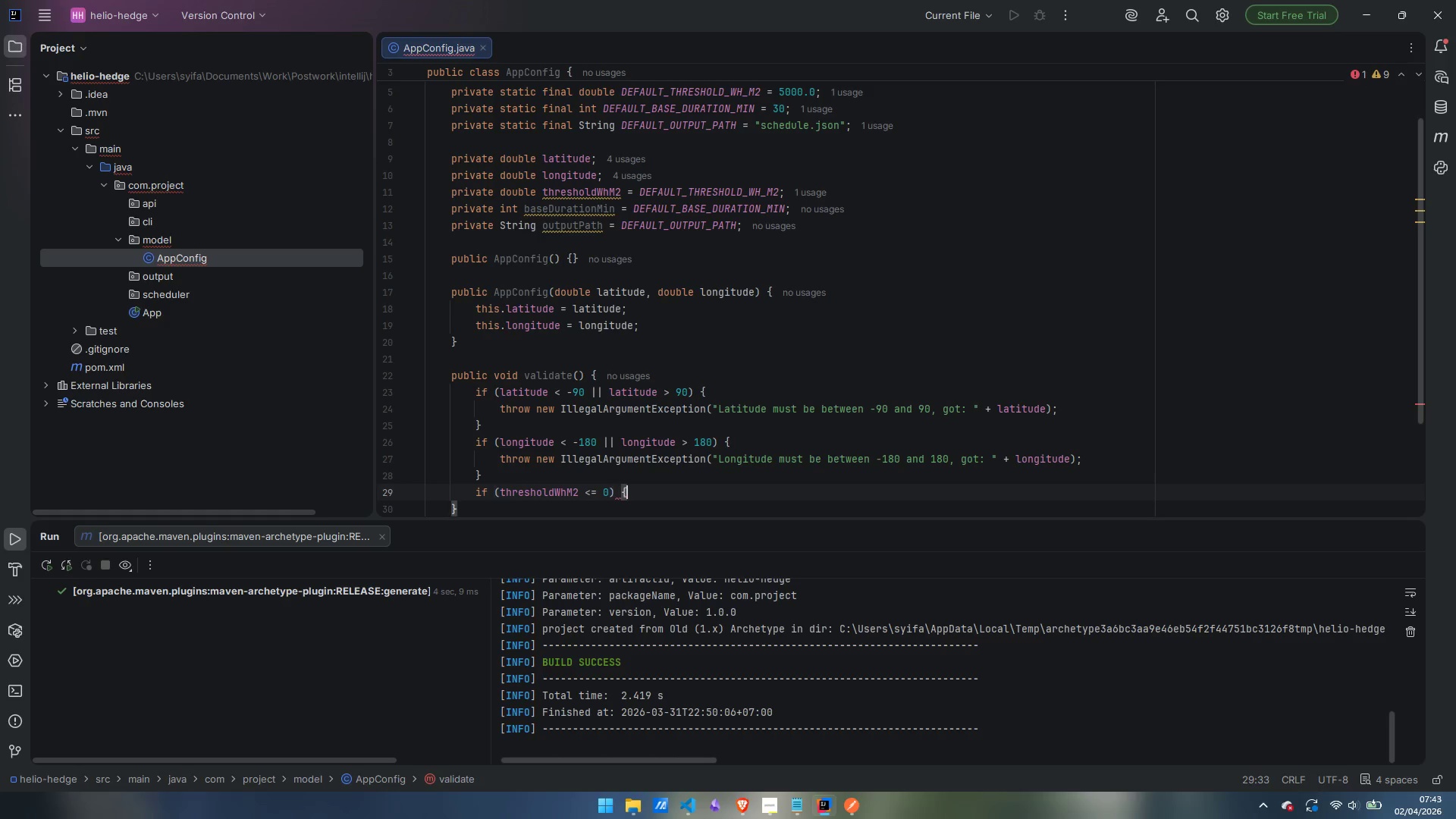 
key(Shift+BracketLeft)
 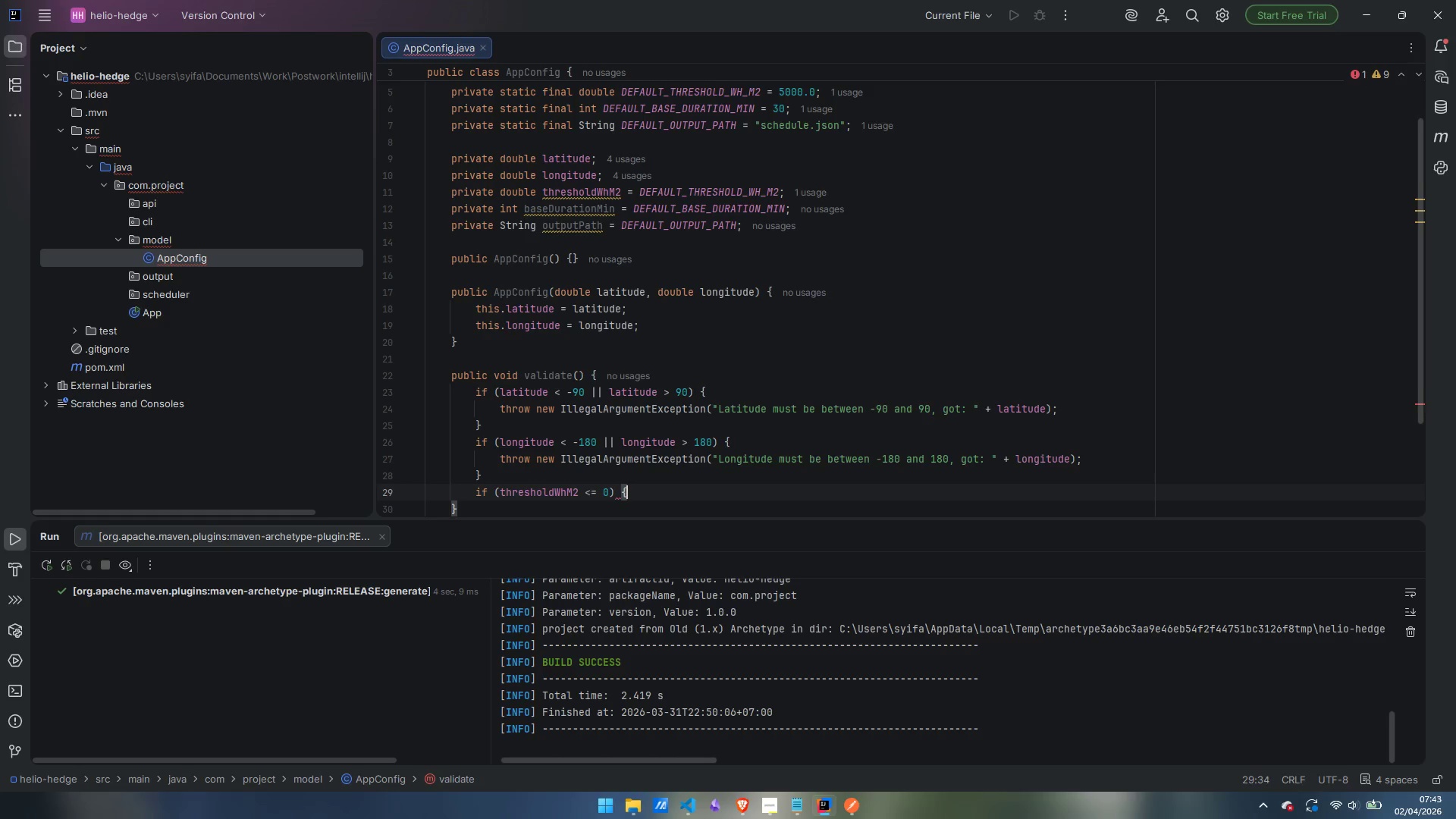 
key(Enter)
 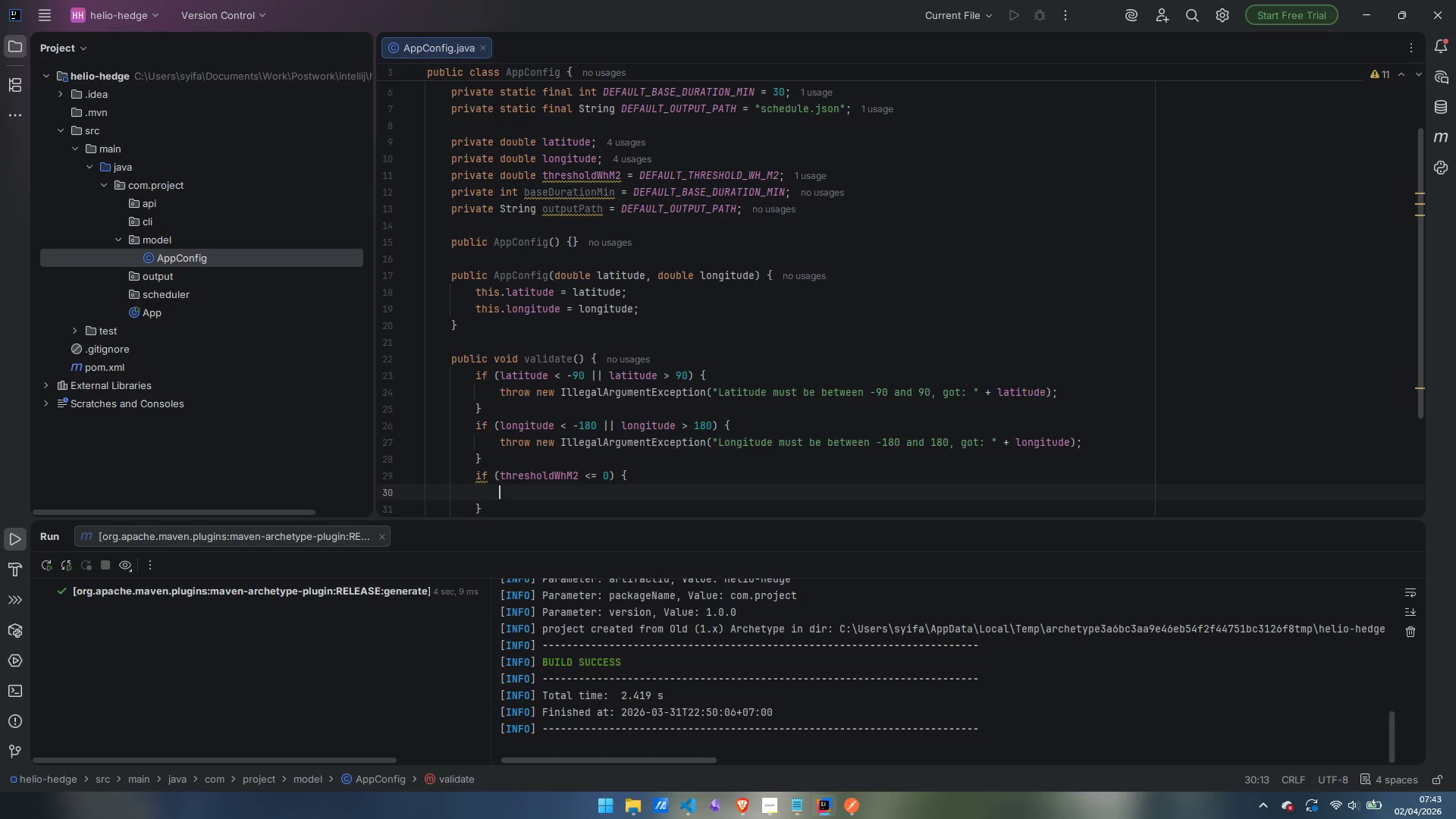 
type(throw new IllegalArgumentException)
 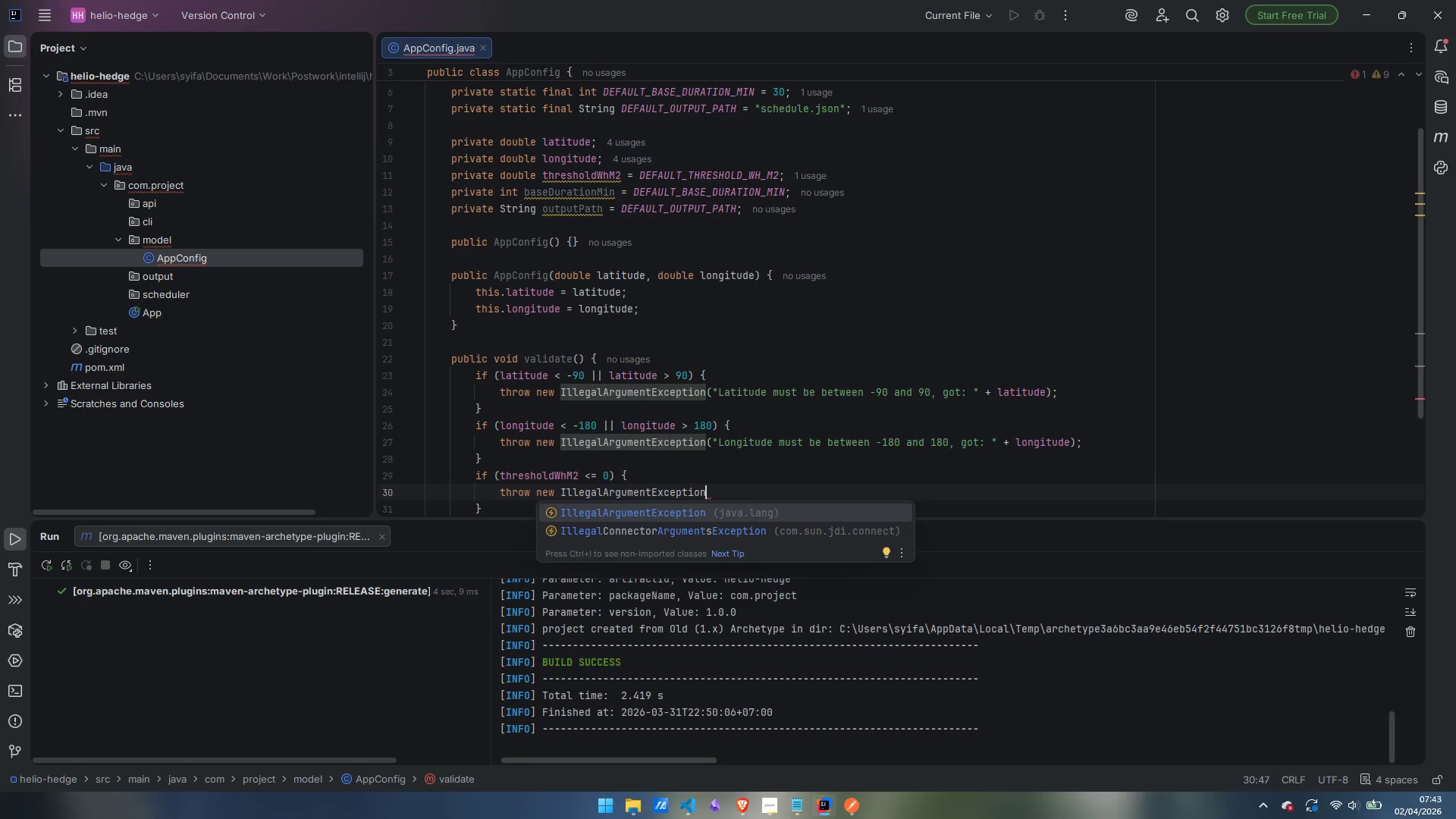 
key(Enter)
 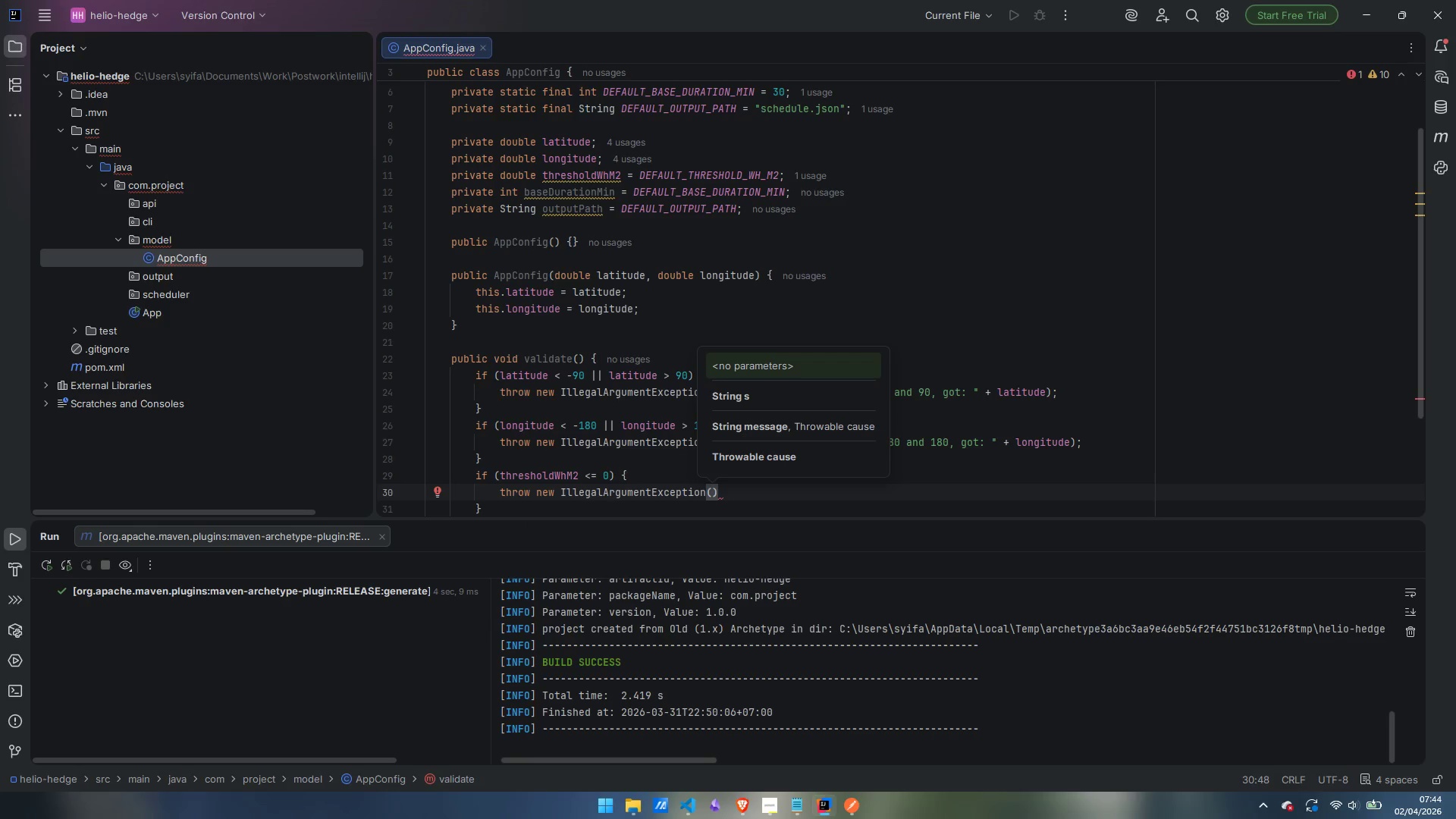 
type("GHI threshold must be positive, get)
key(Backspace)
key(Backspace)
type(ot: )
 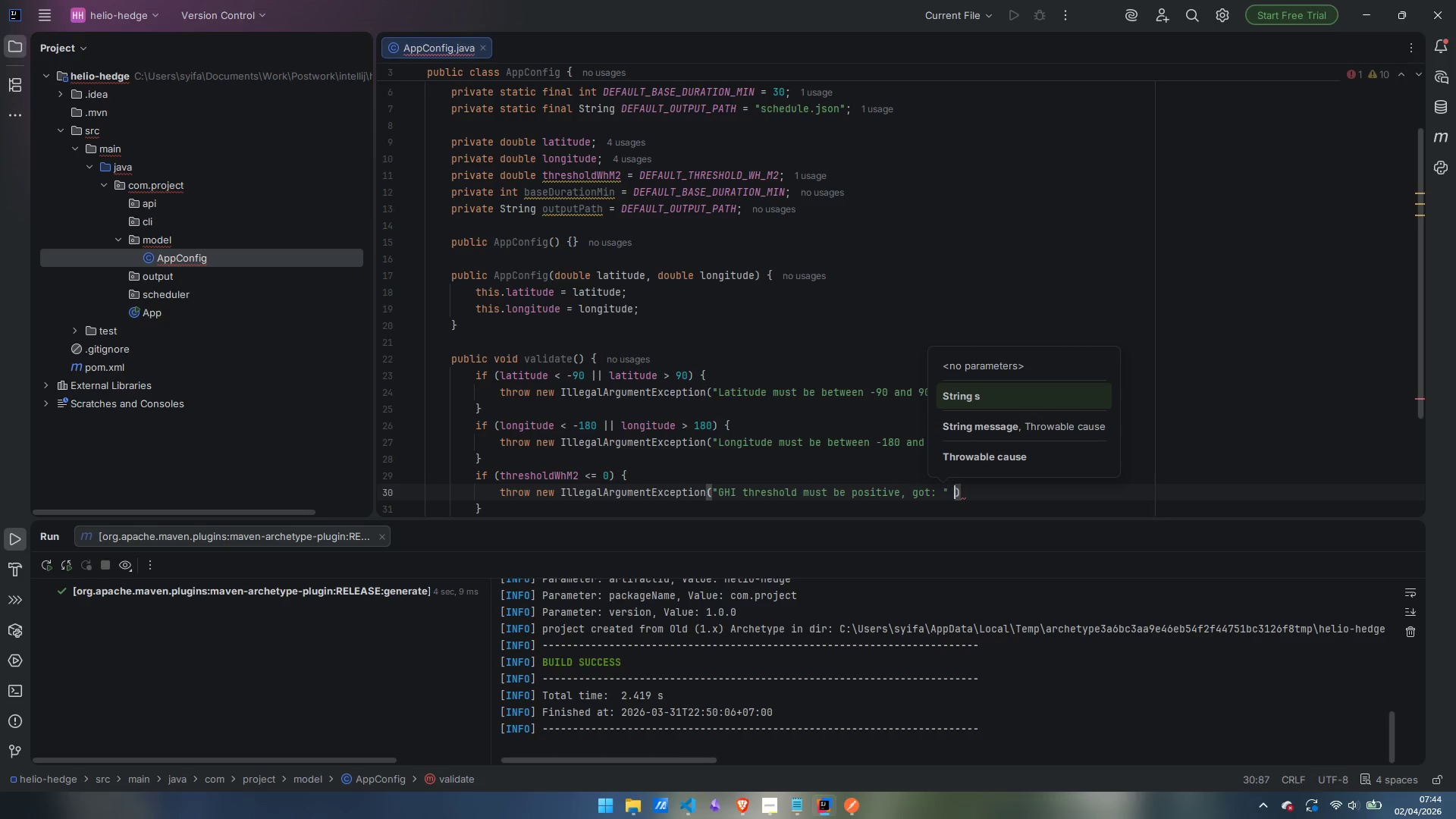 
 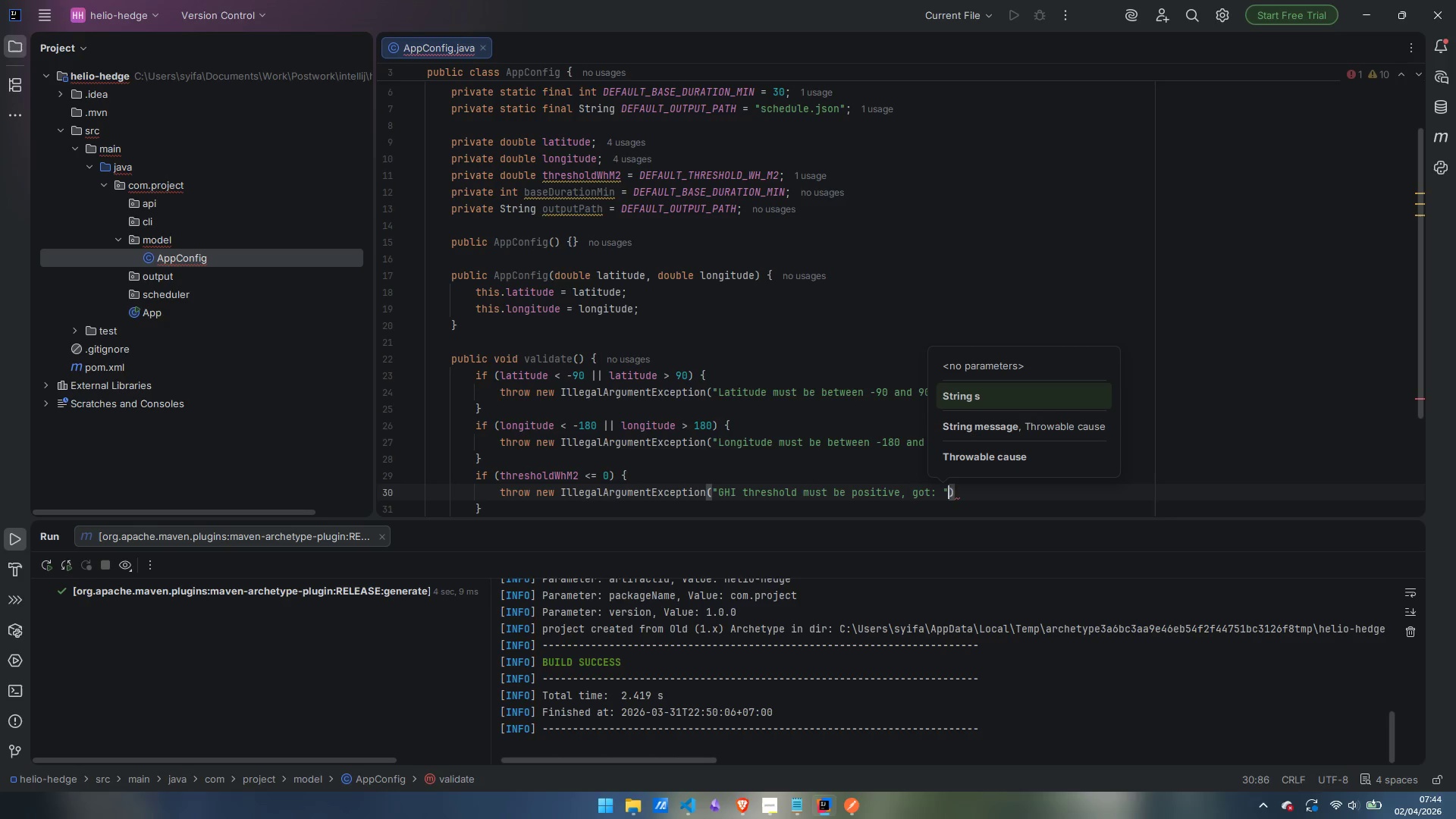 
key(ArrowRight)
 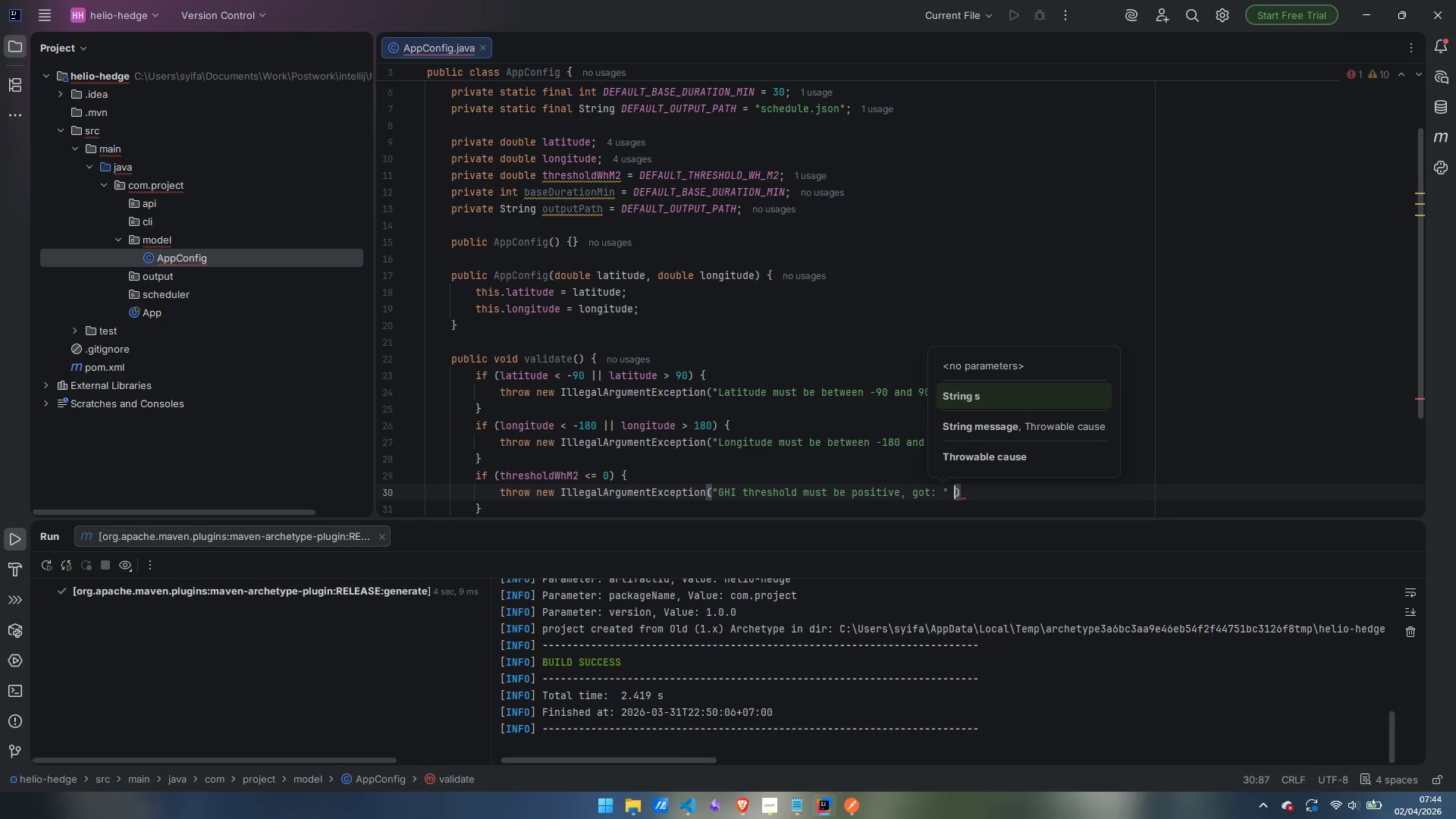 
type( + thresholdWhM2)
 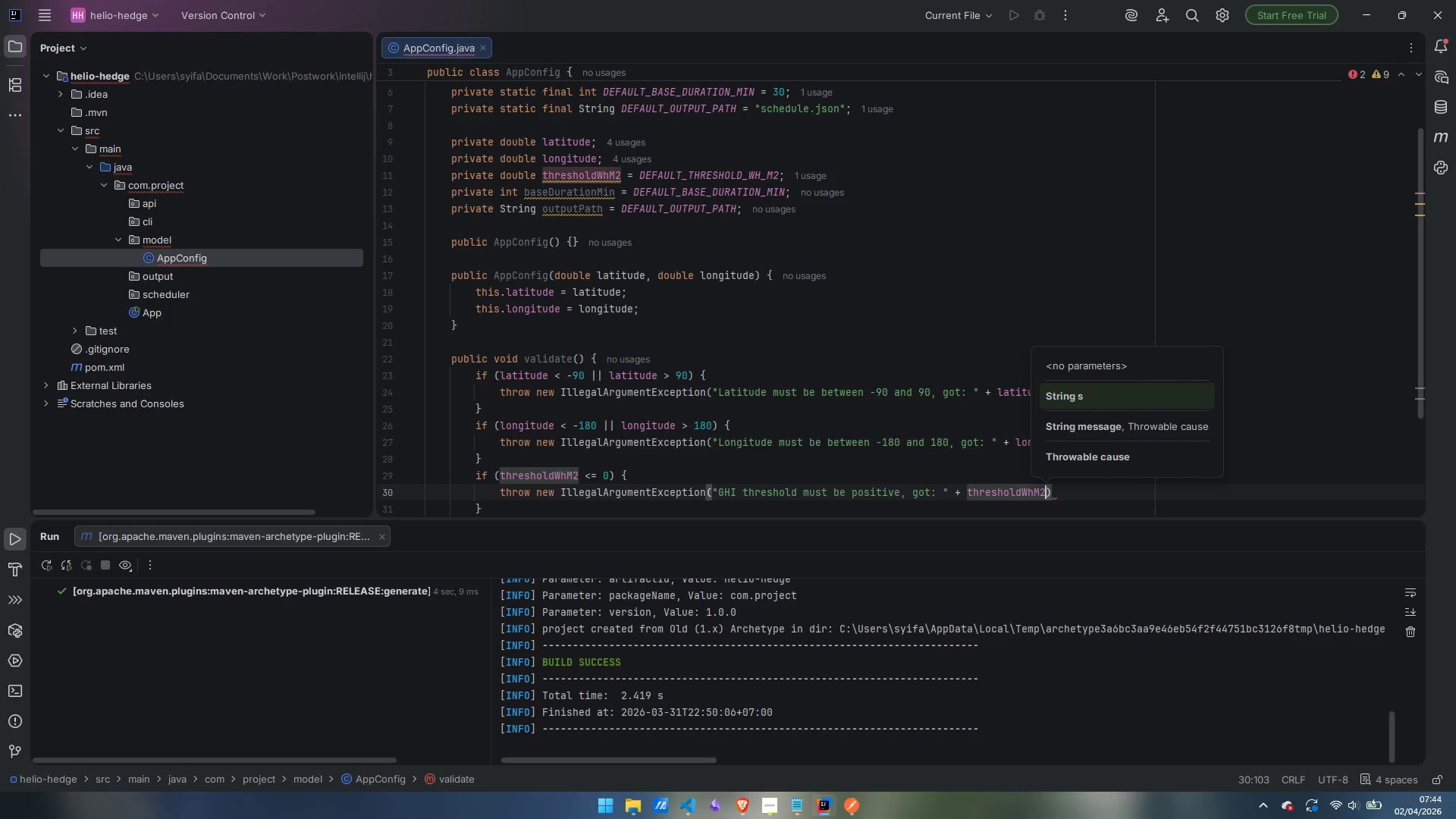 
key(ArrowRight)
 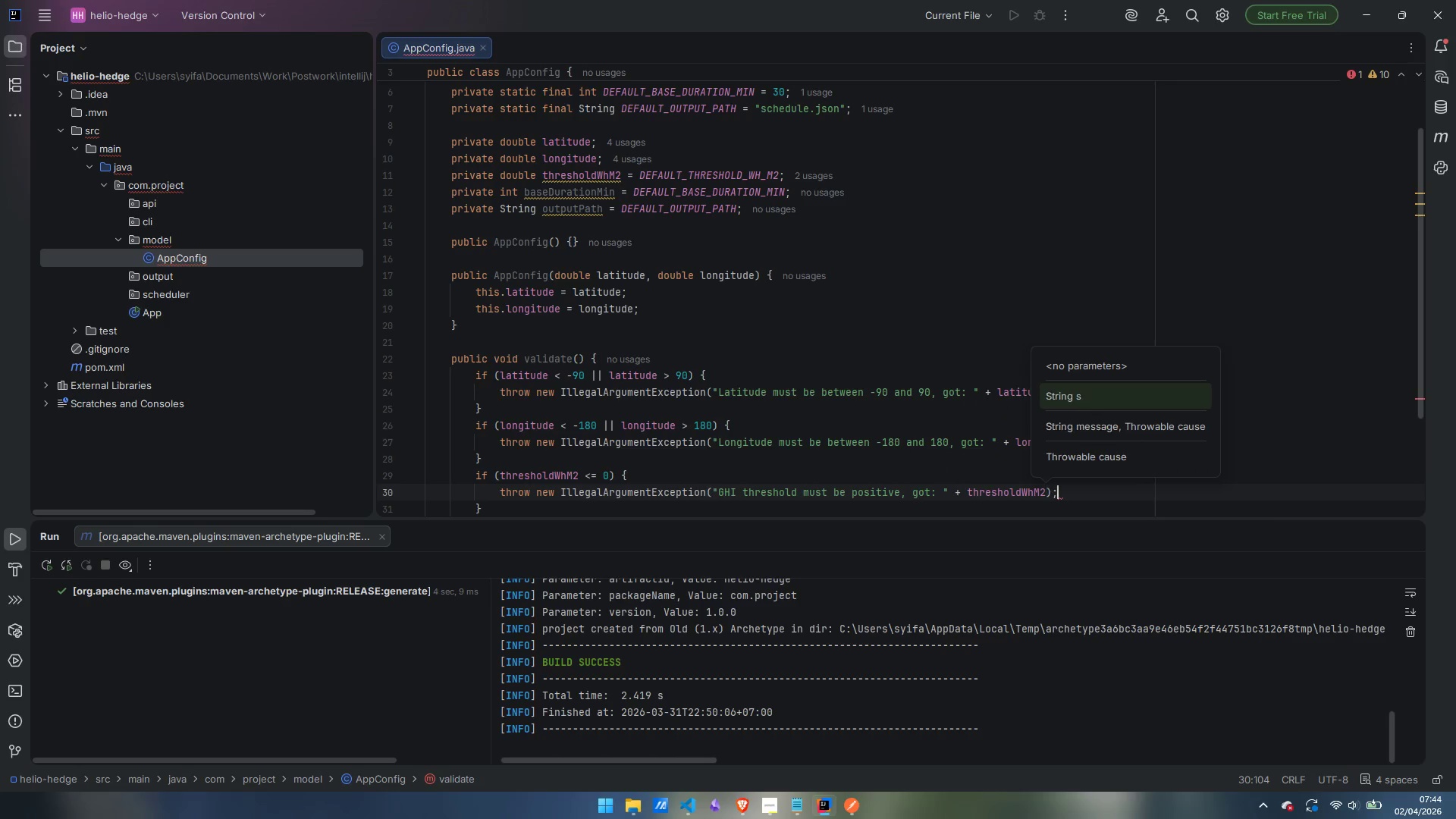 
key(Semicolon)
 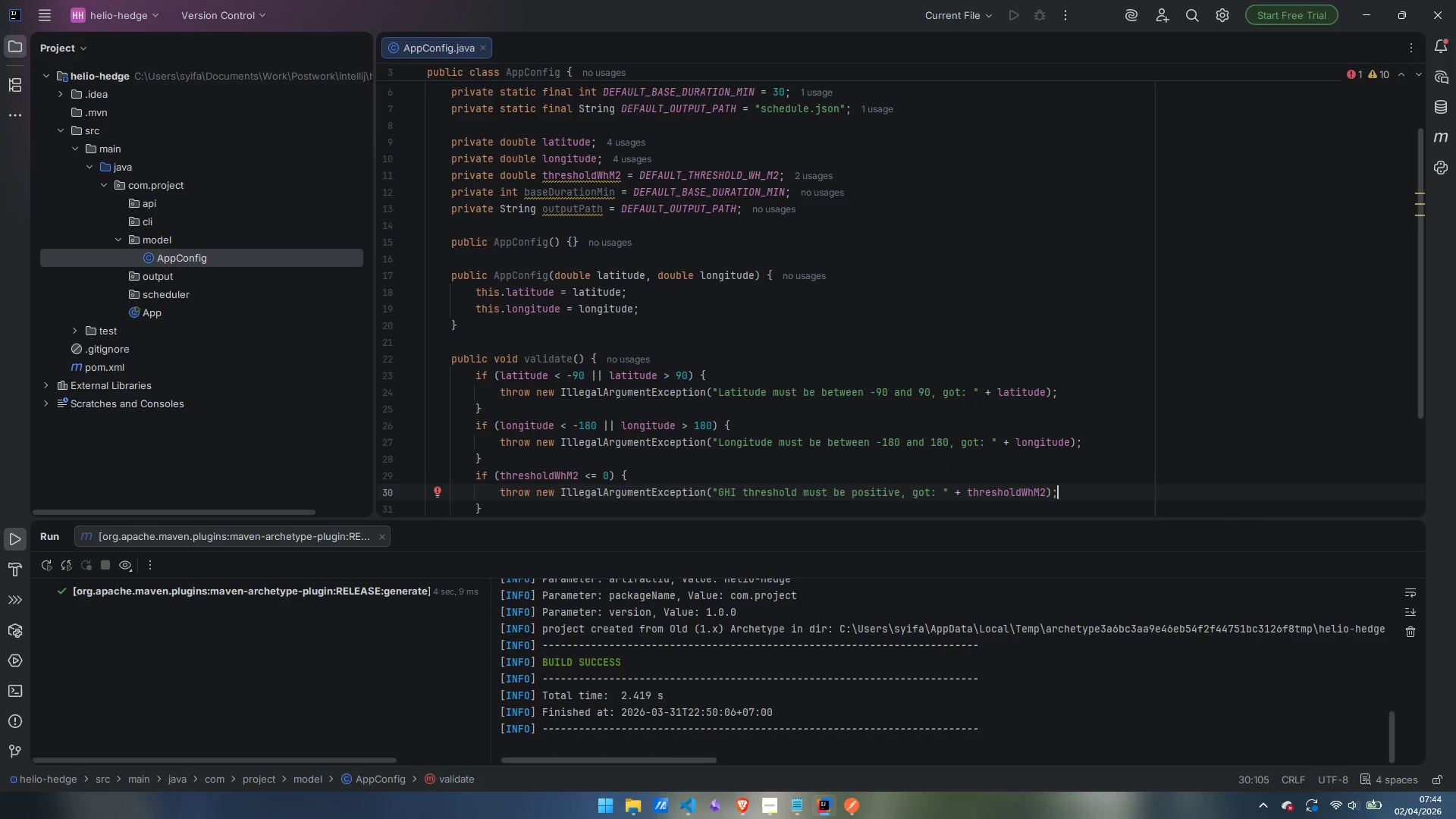 
key(ArrowDown)
 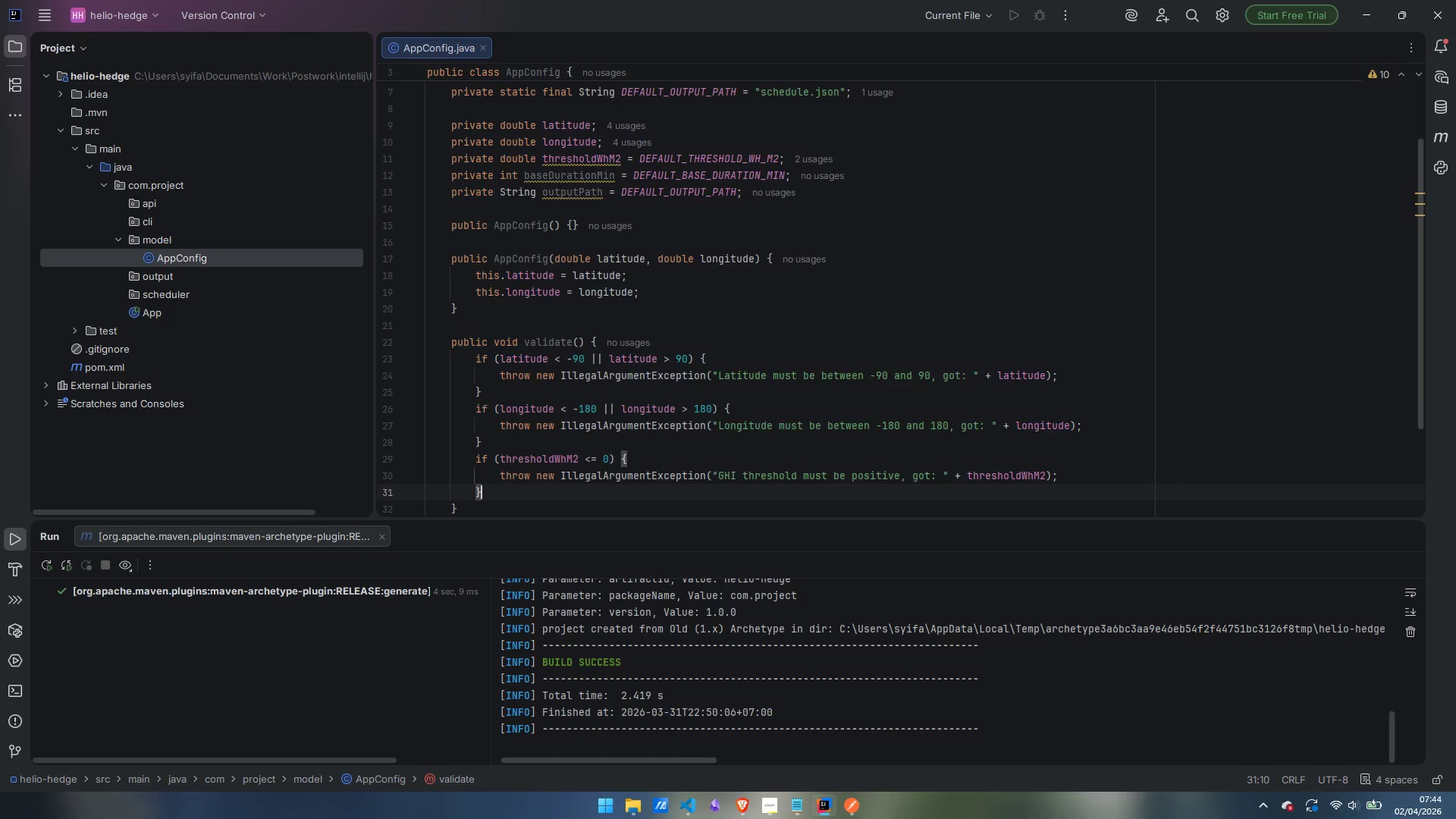 
key(Enter)
 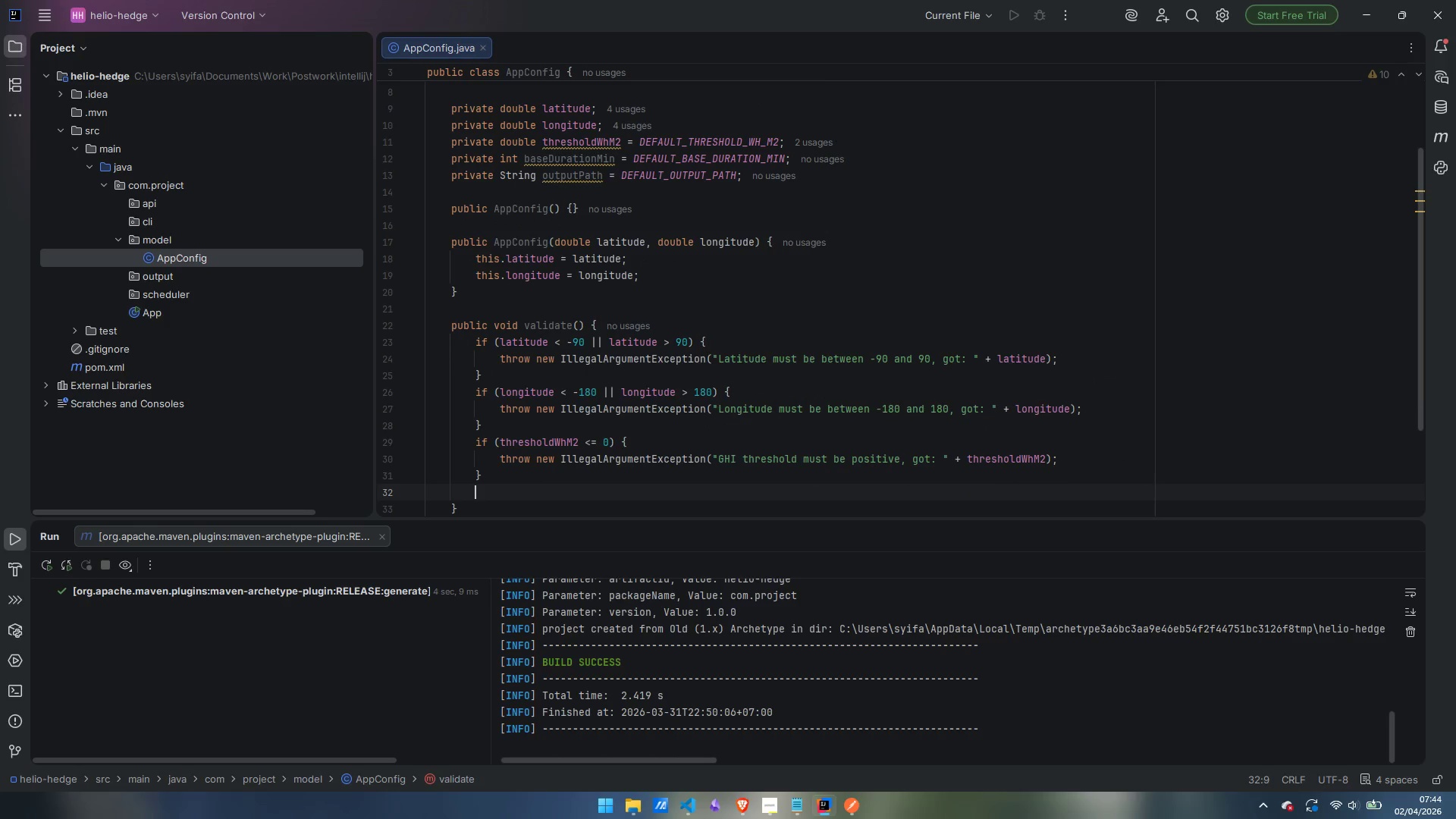 
type(if (baseDurationMin <= 0)
 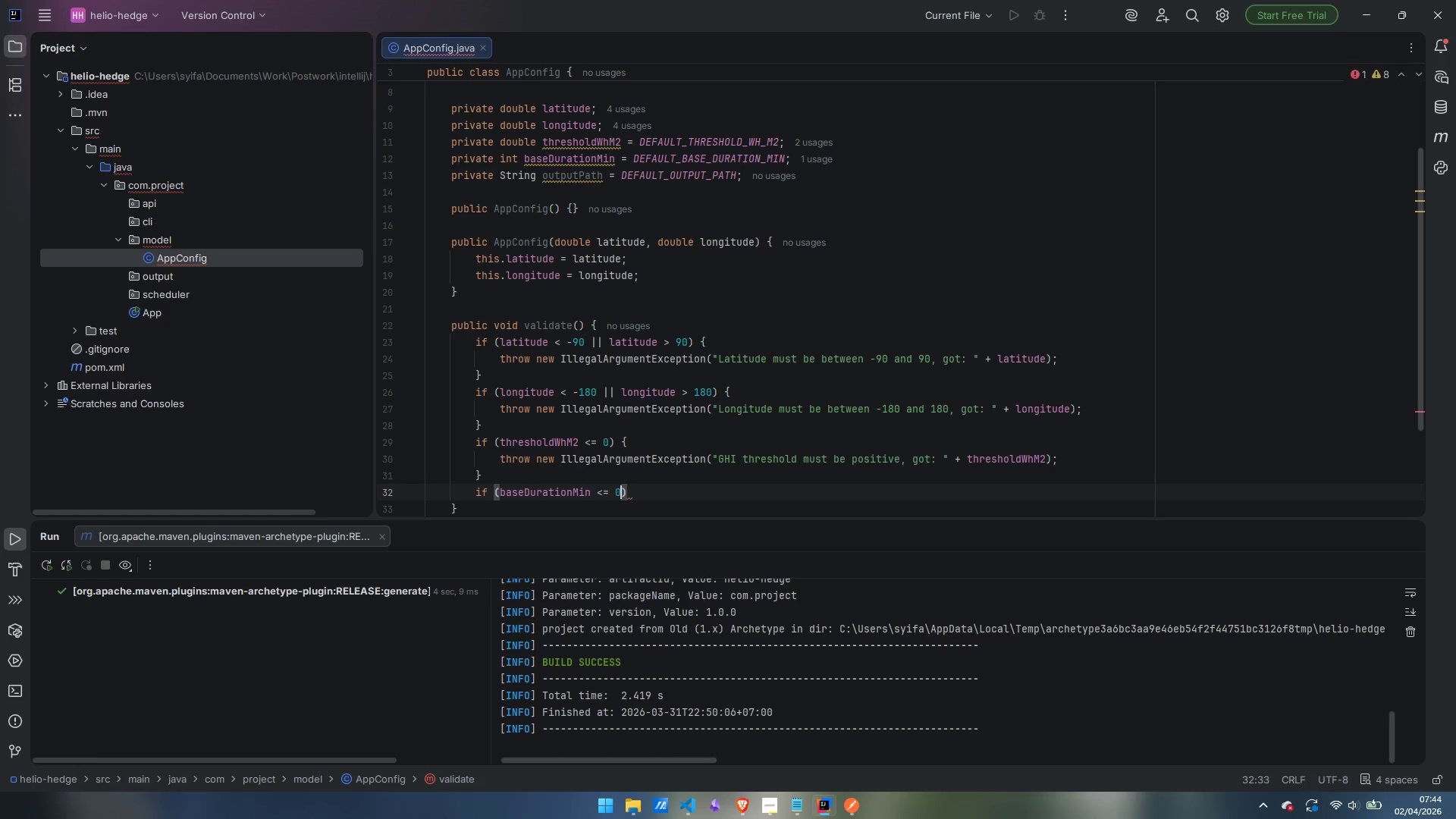 
key(ArrowRight)
 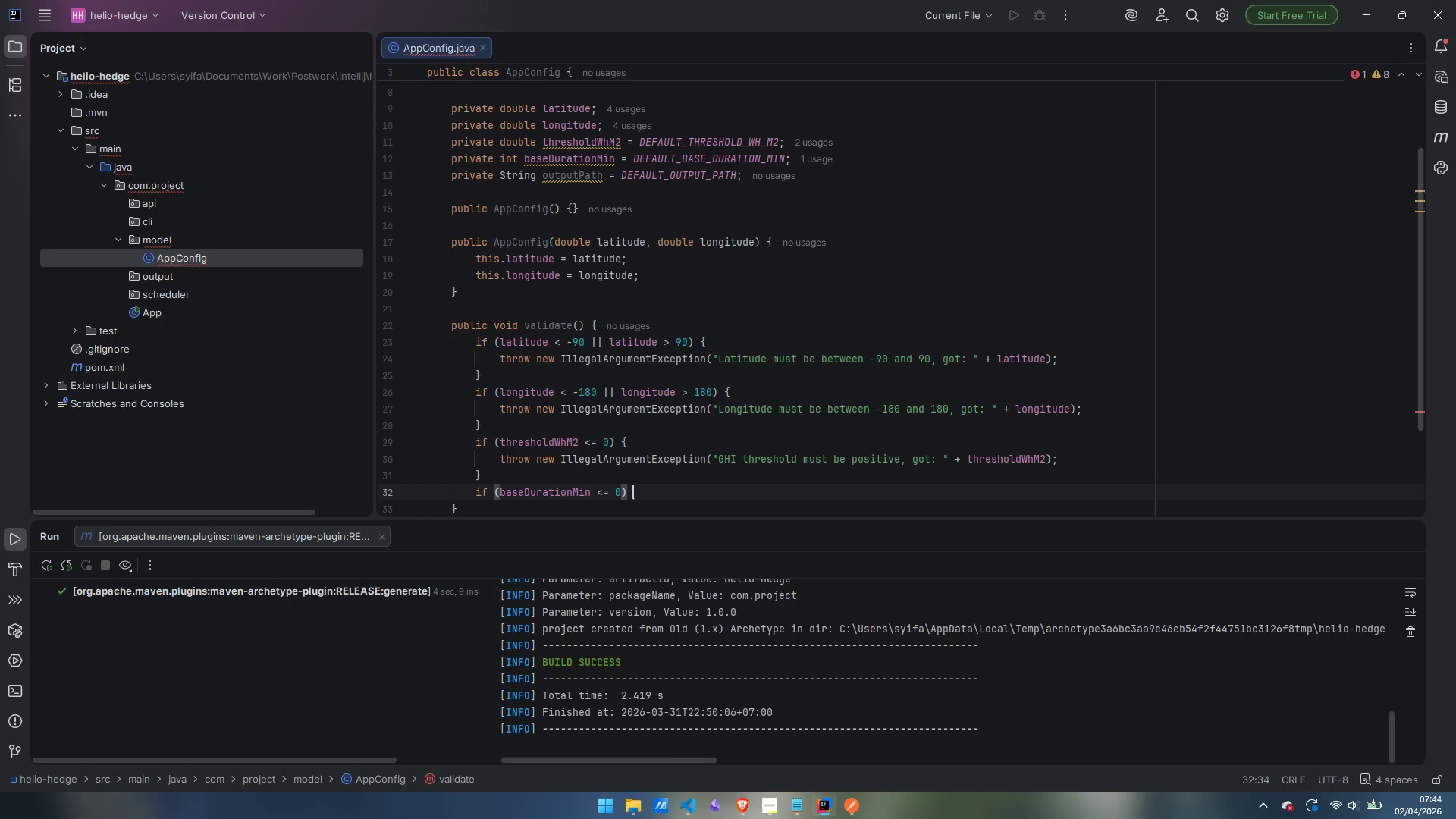 
key(Space)
 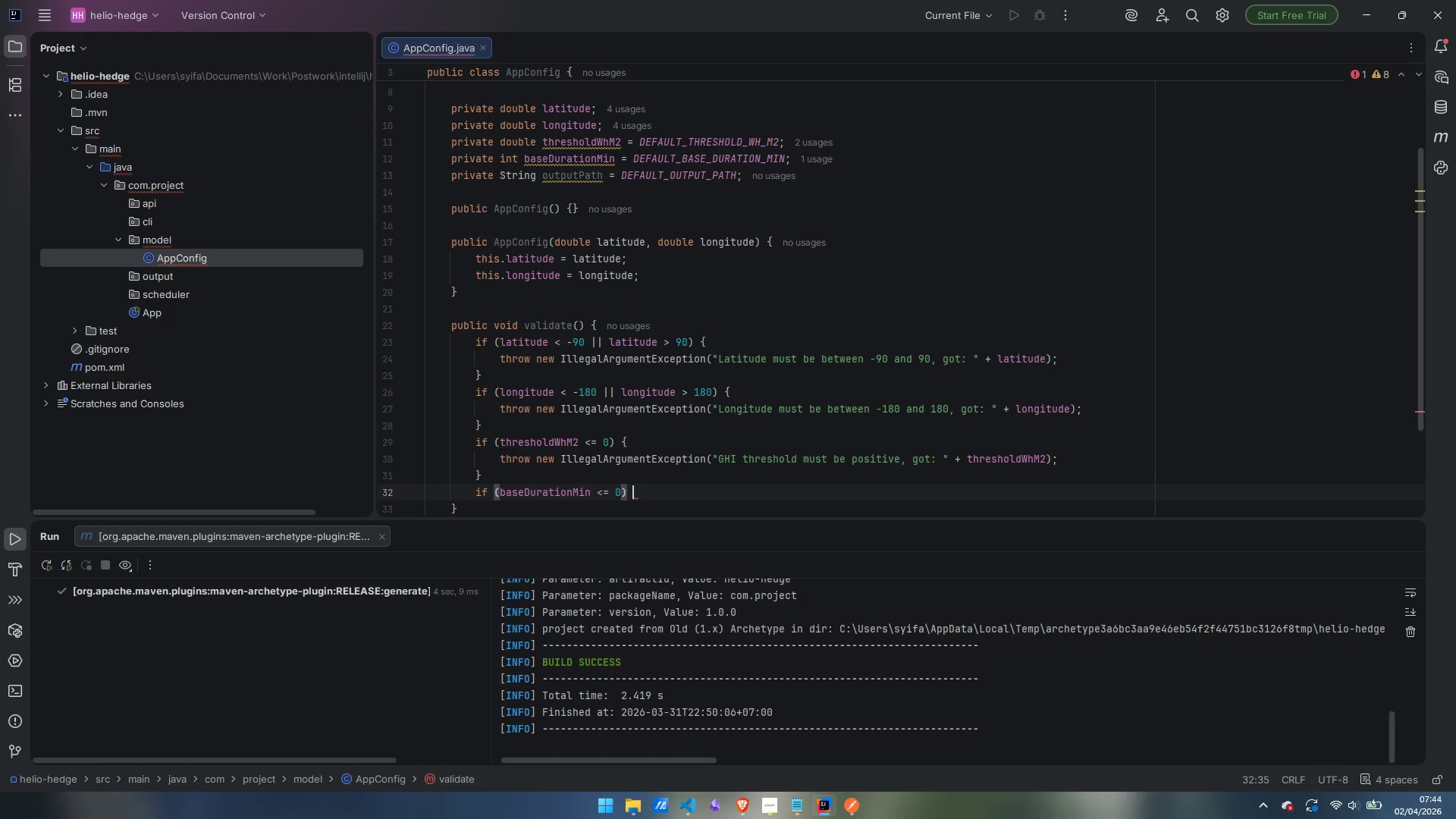 
key(Shift+BracketLeft)
 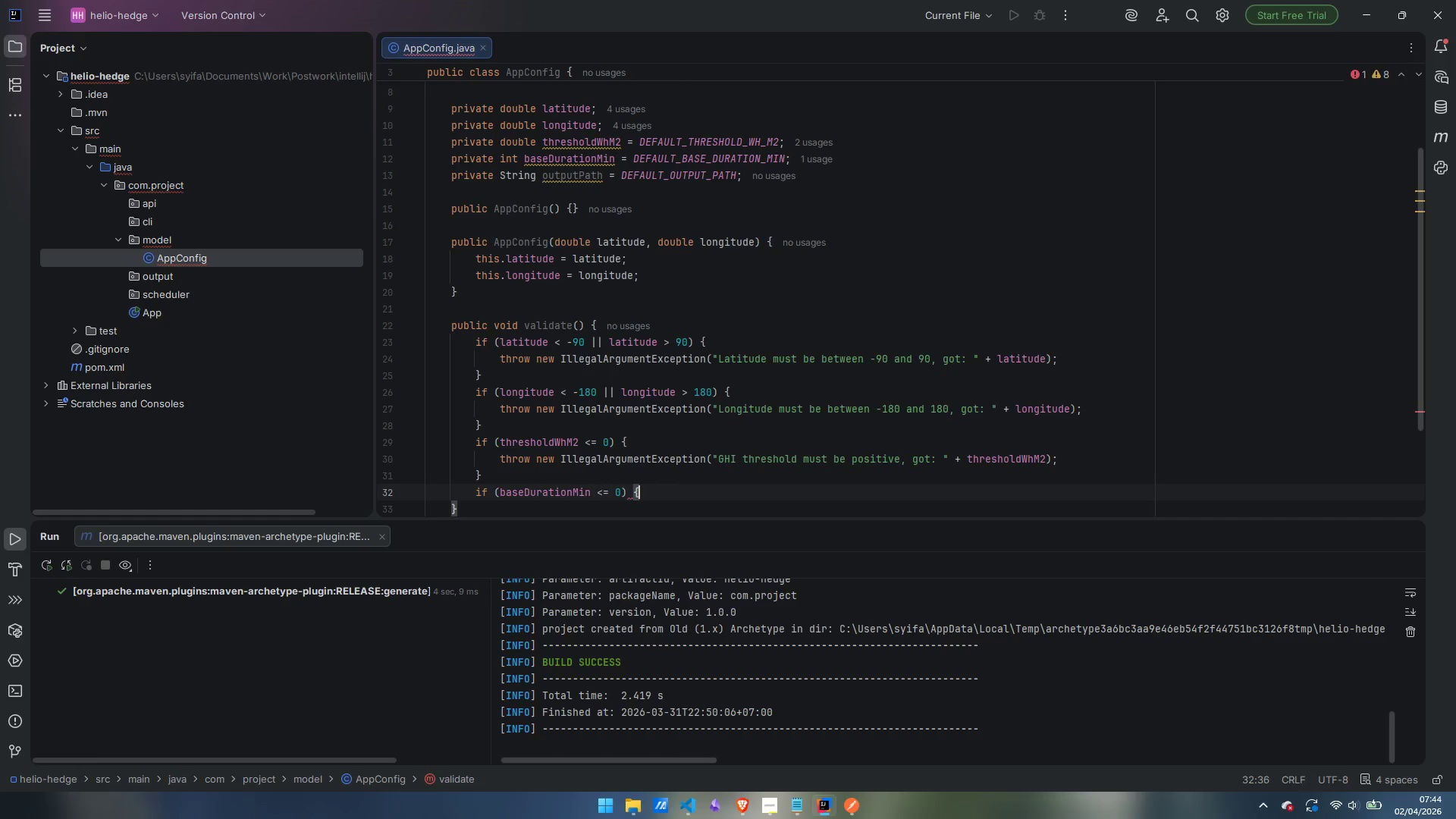 
key(Enter)
 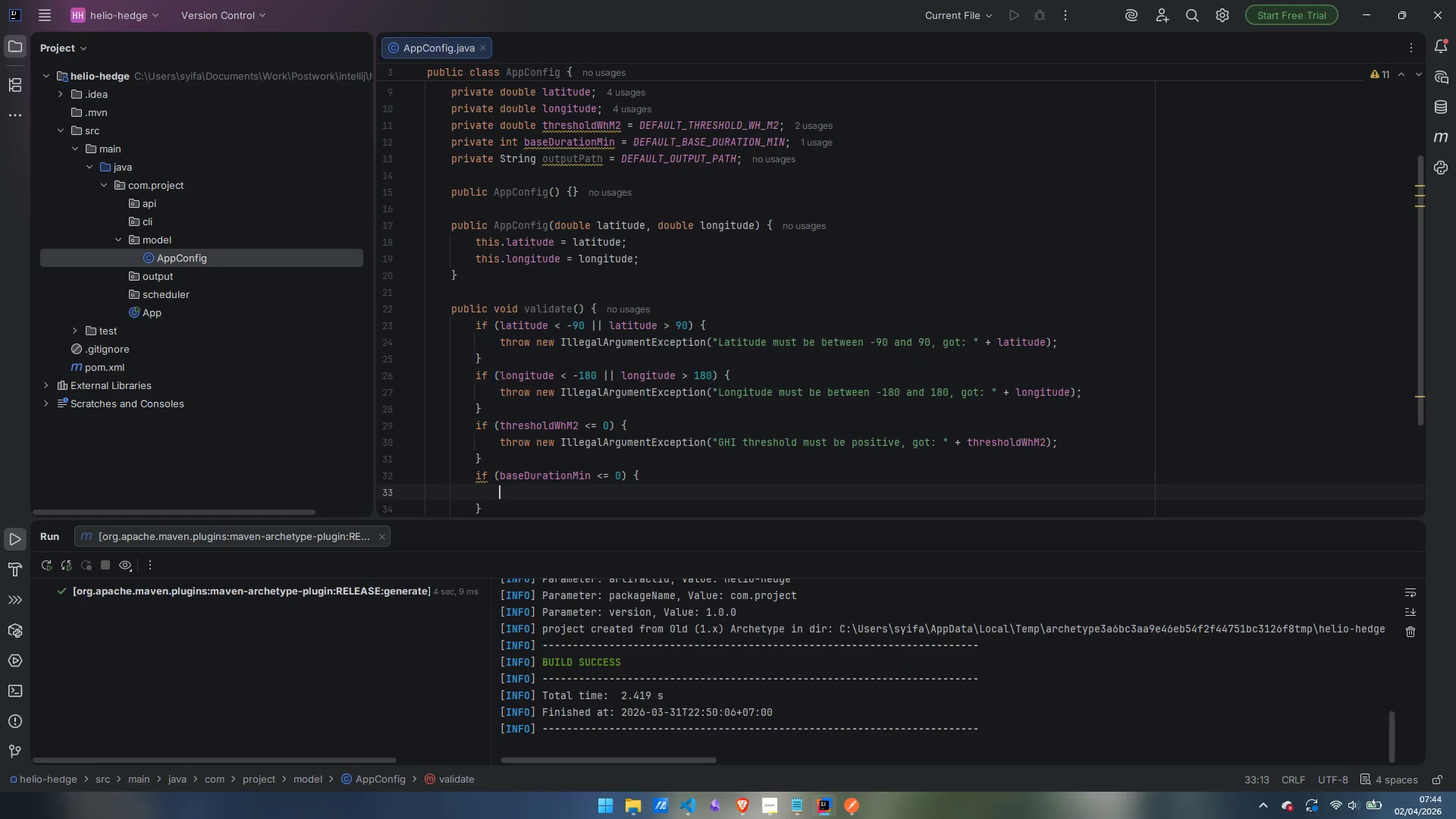 
type(throw new IllegalArgumentException)
 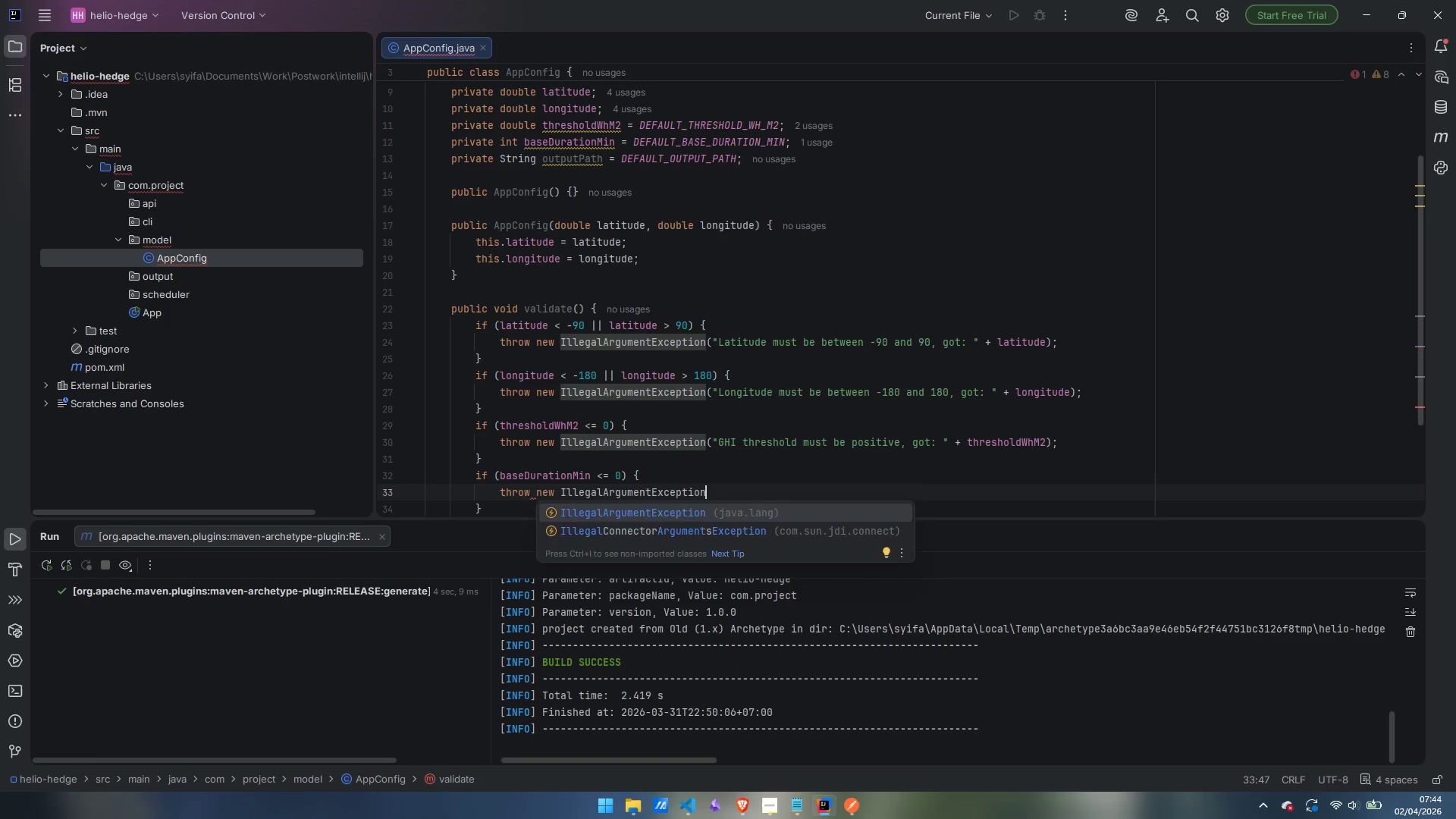 
key(Enter)
 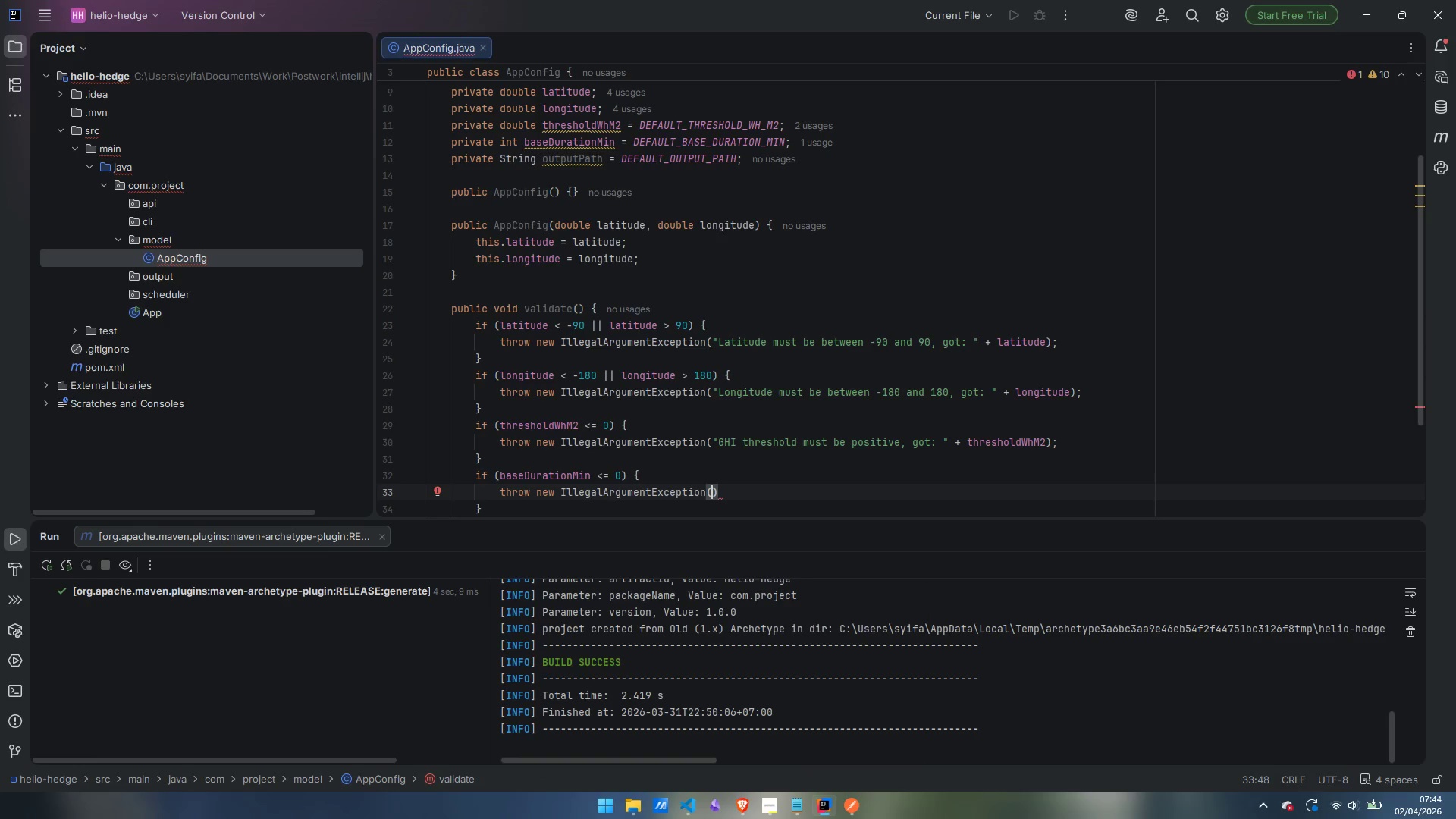 
type("Base pump duration must be positive, git)
key(Backspace)
key(Backspace)
type(ot: )
 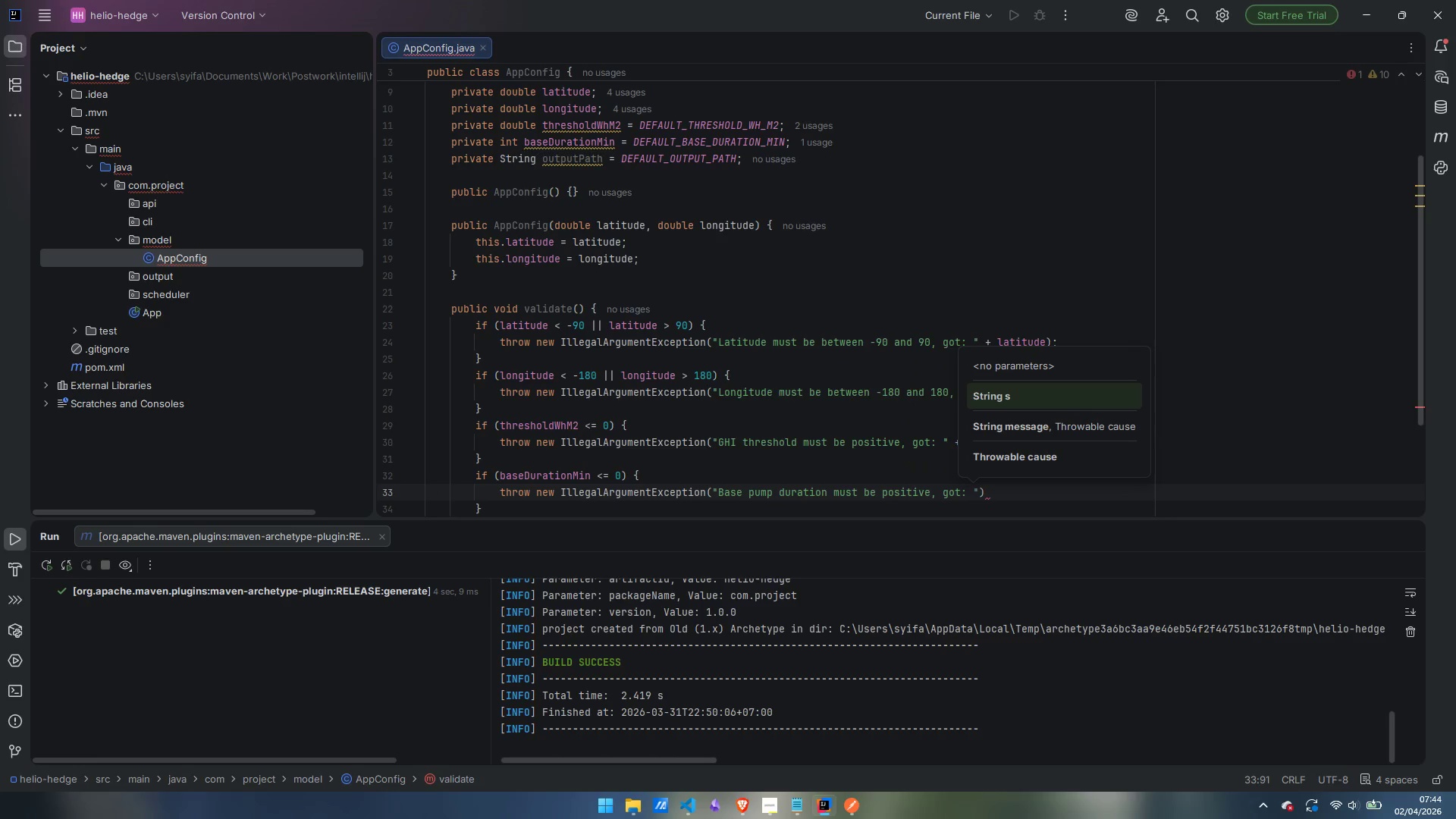 
key(ArrowRight)
 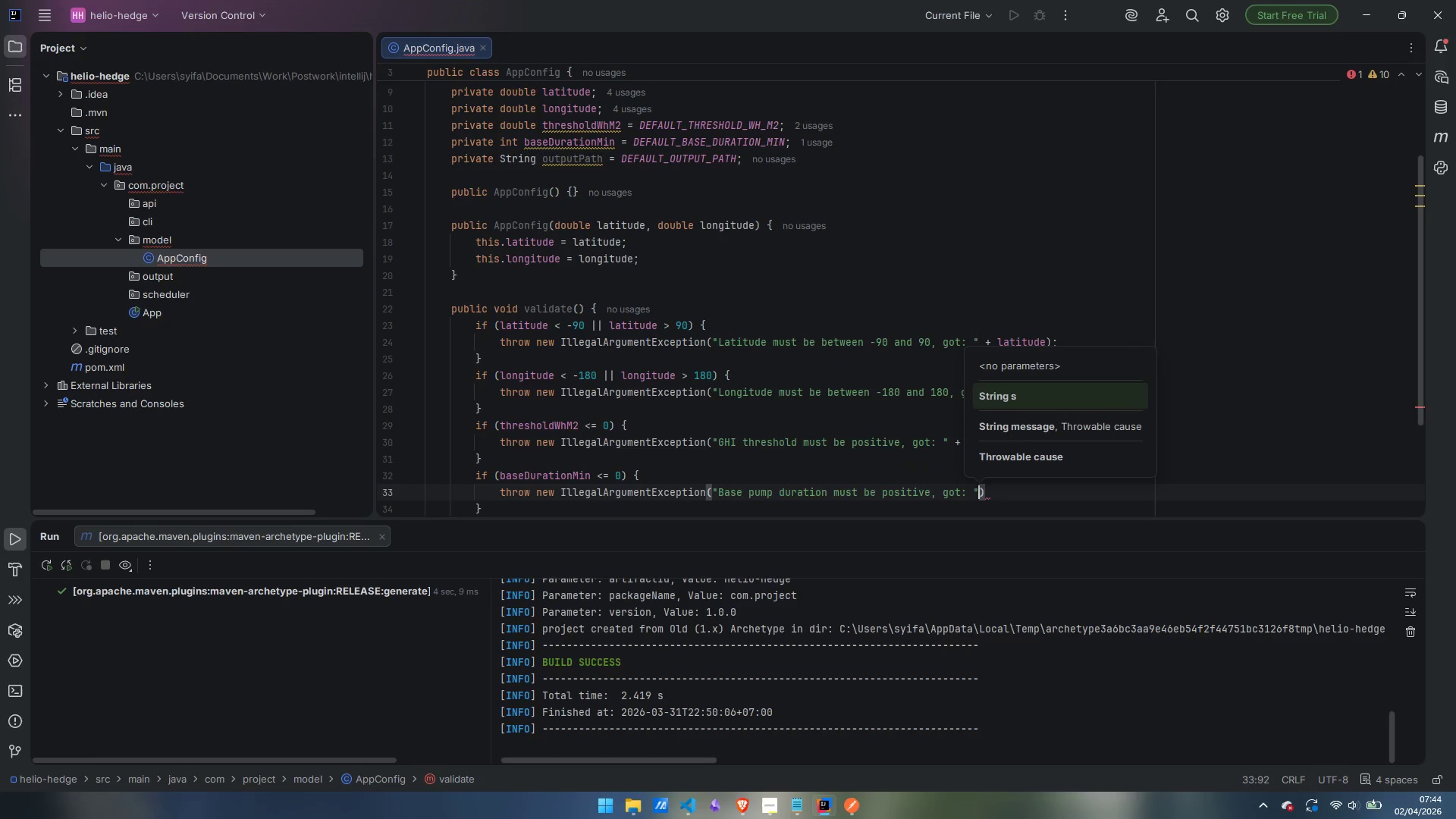 
type( + baseDurationMin)
 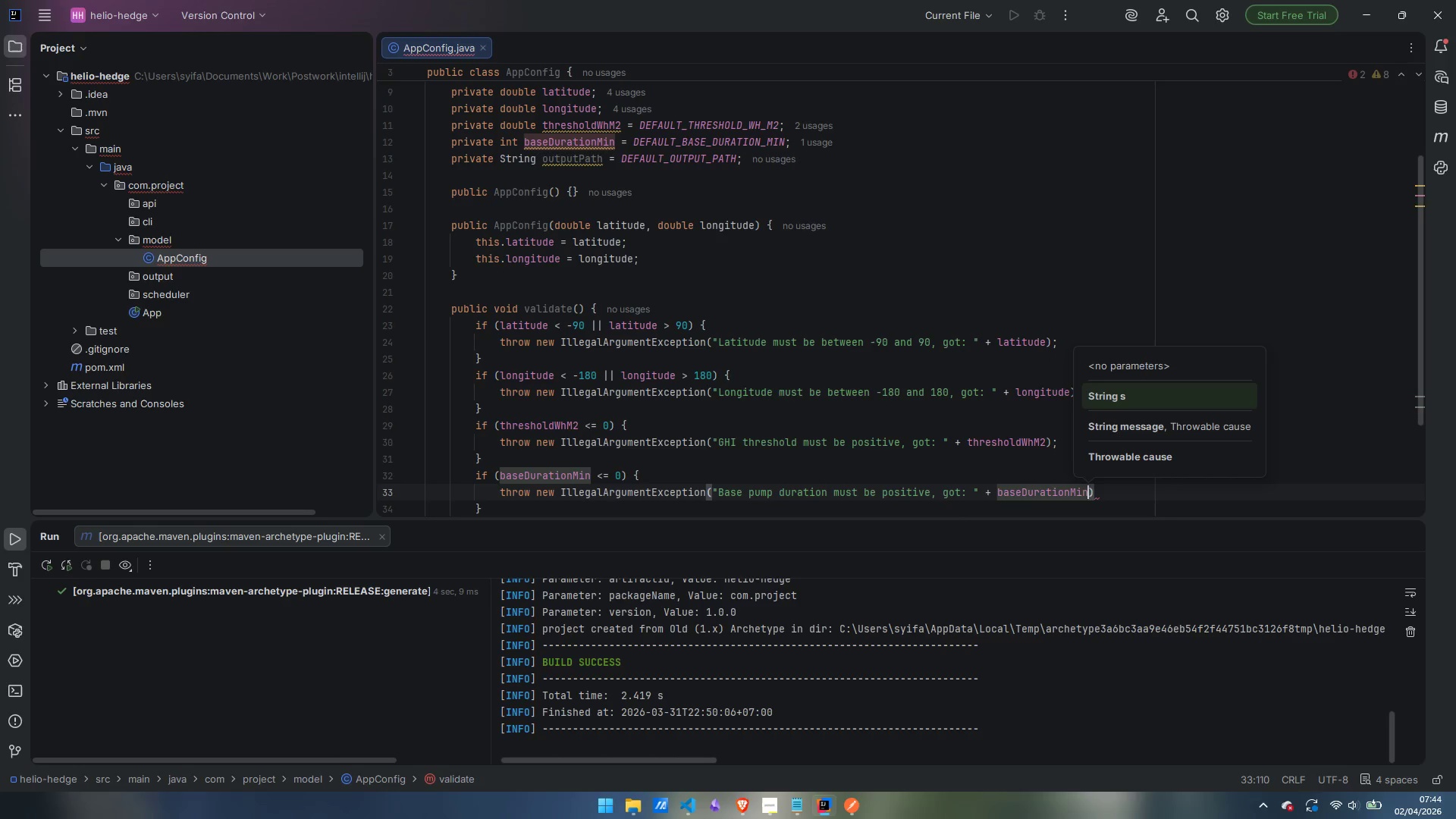 
key(ArrowRight)
 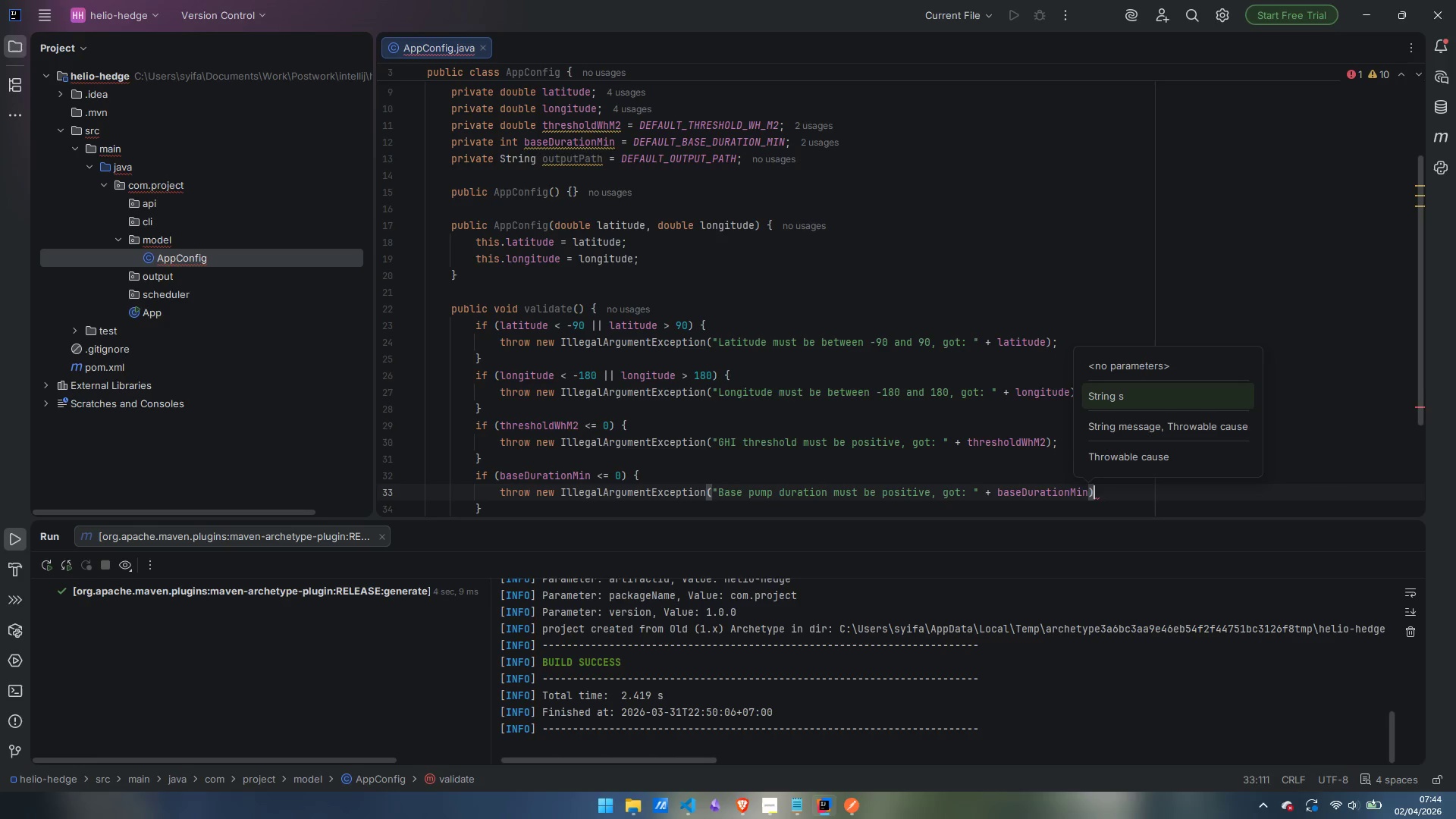 
key(Semicolon)
 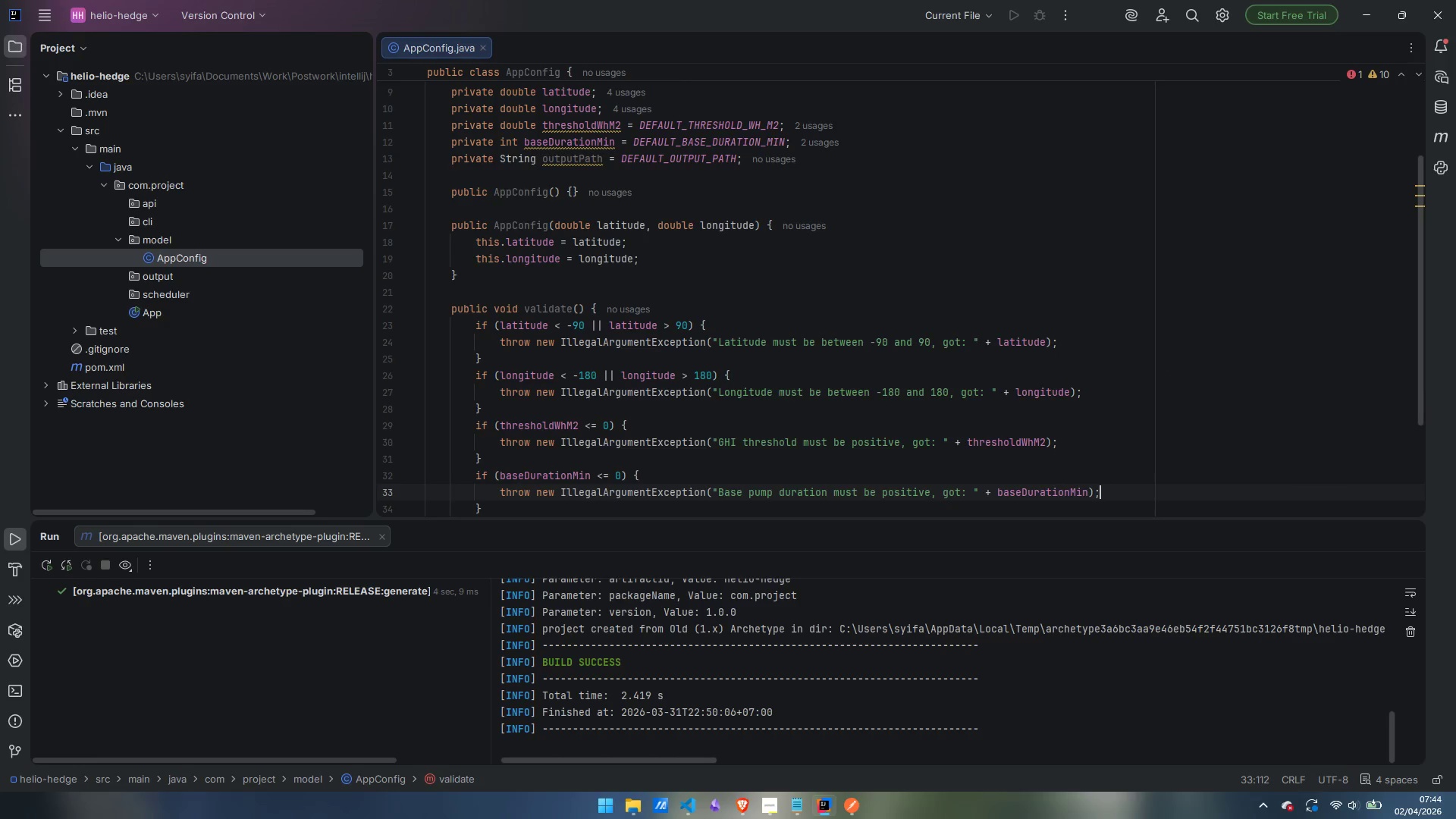 
key(ArrowDown)
 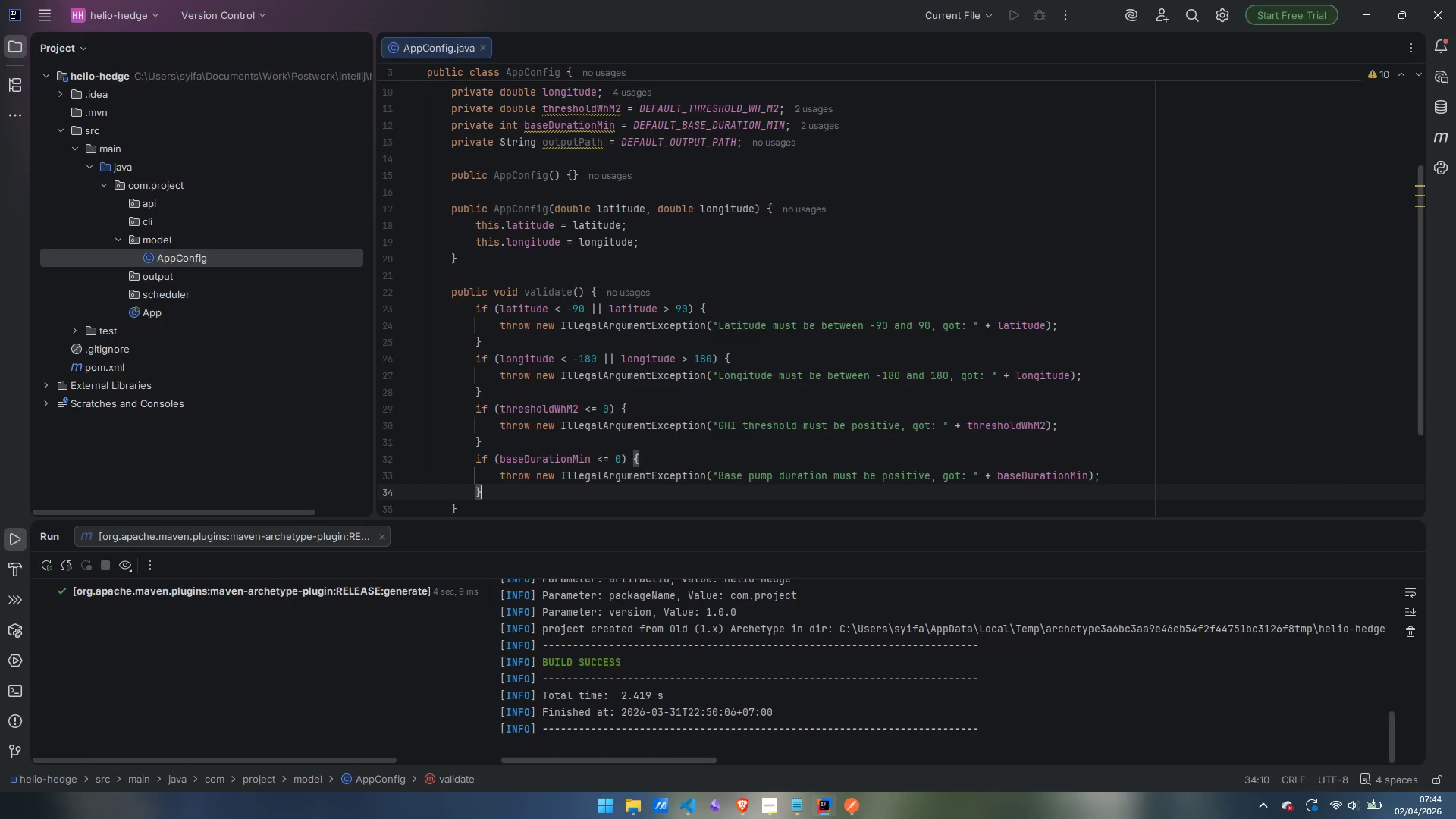 
key(ArrowDown)
 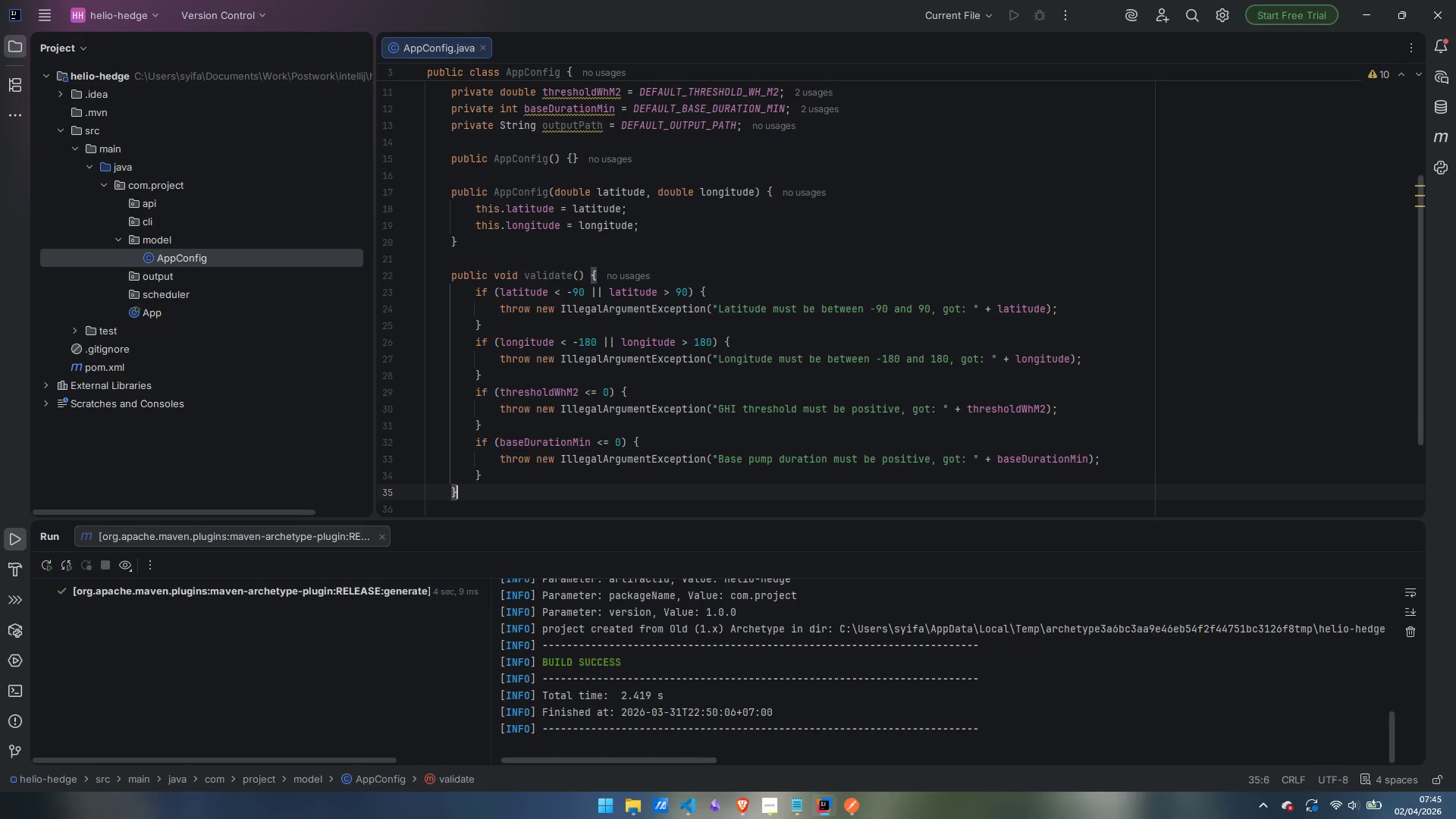 
key(Enter)
 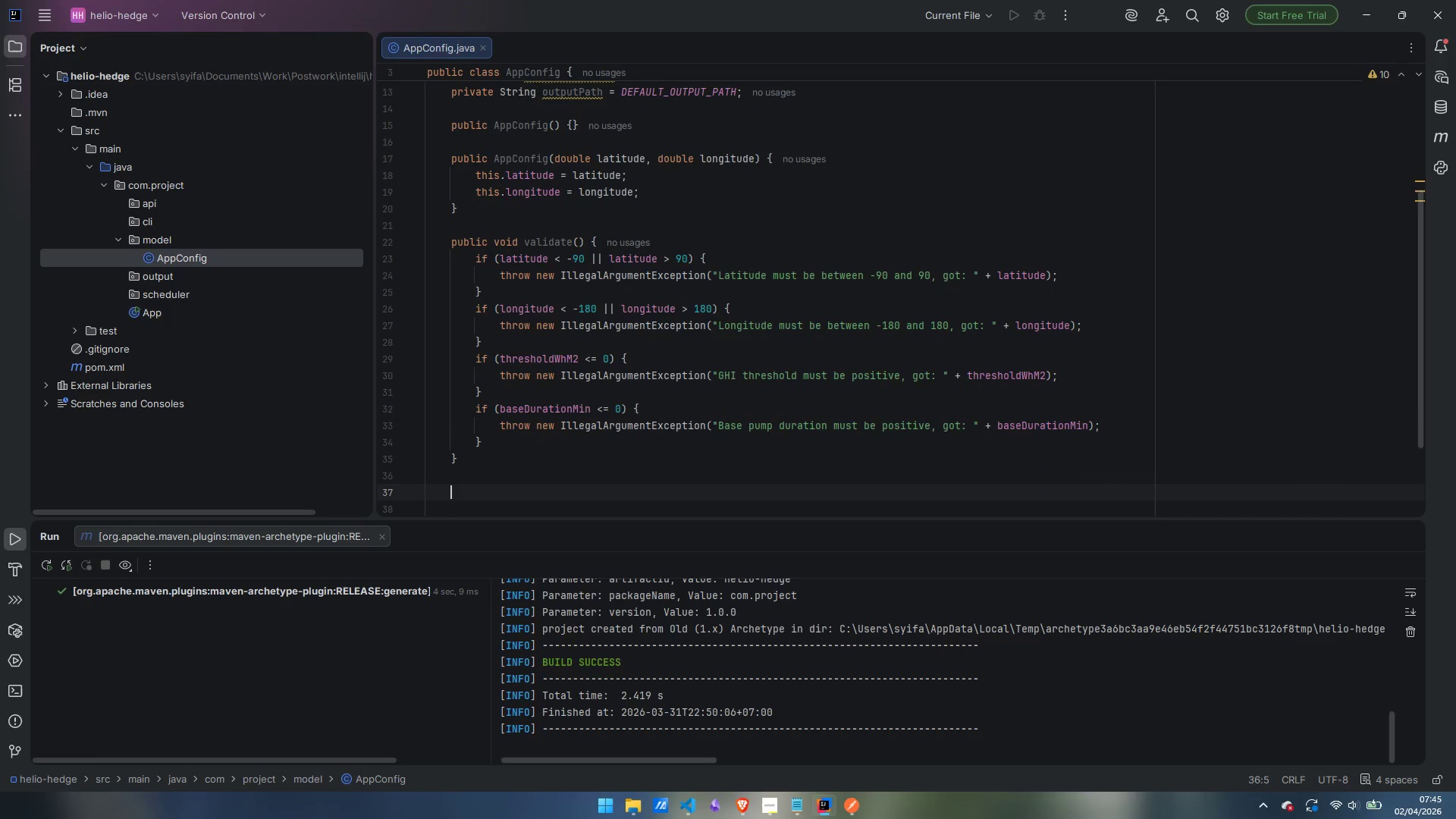 
key(Enter)
 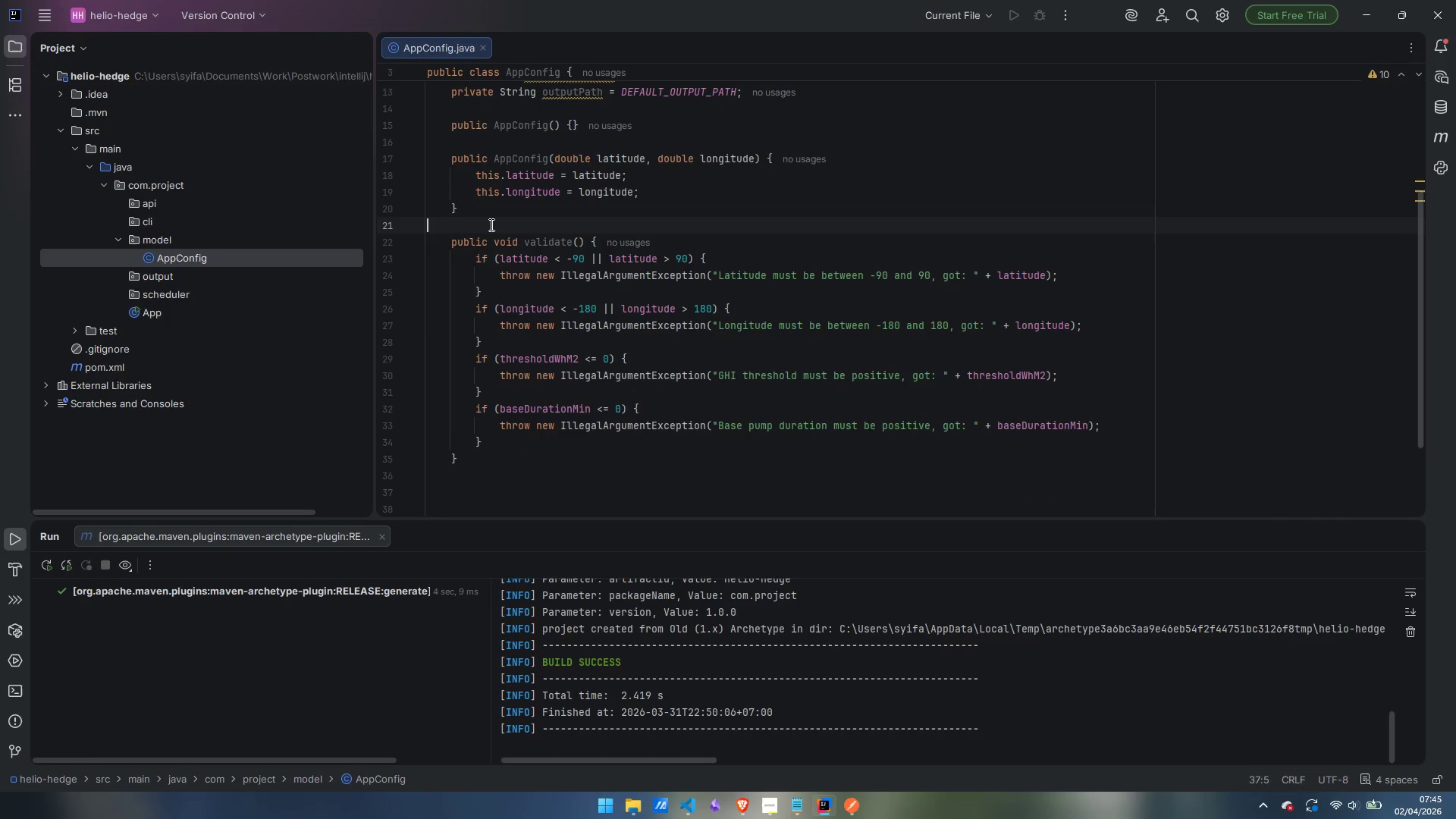 
key(Enter)
 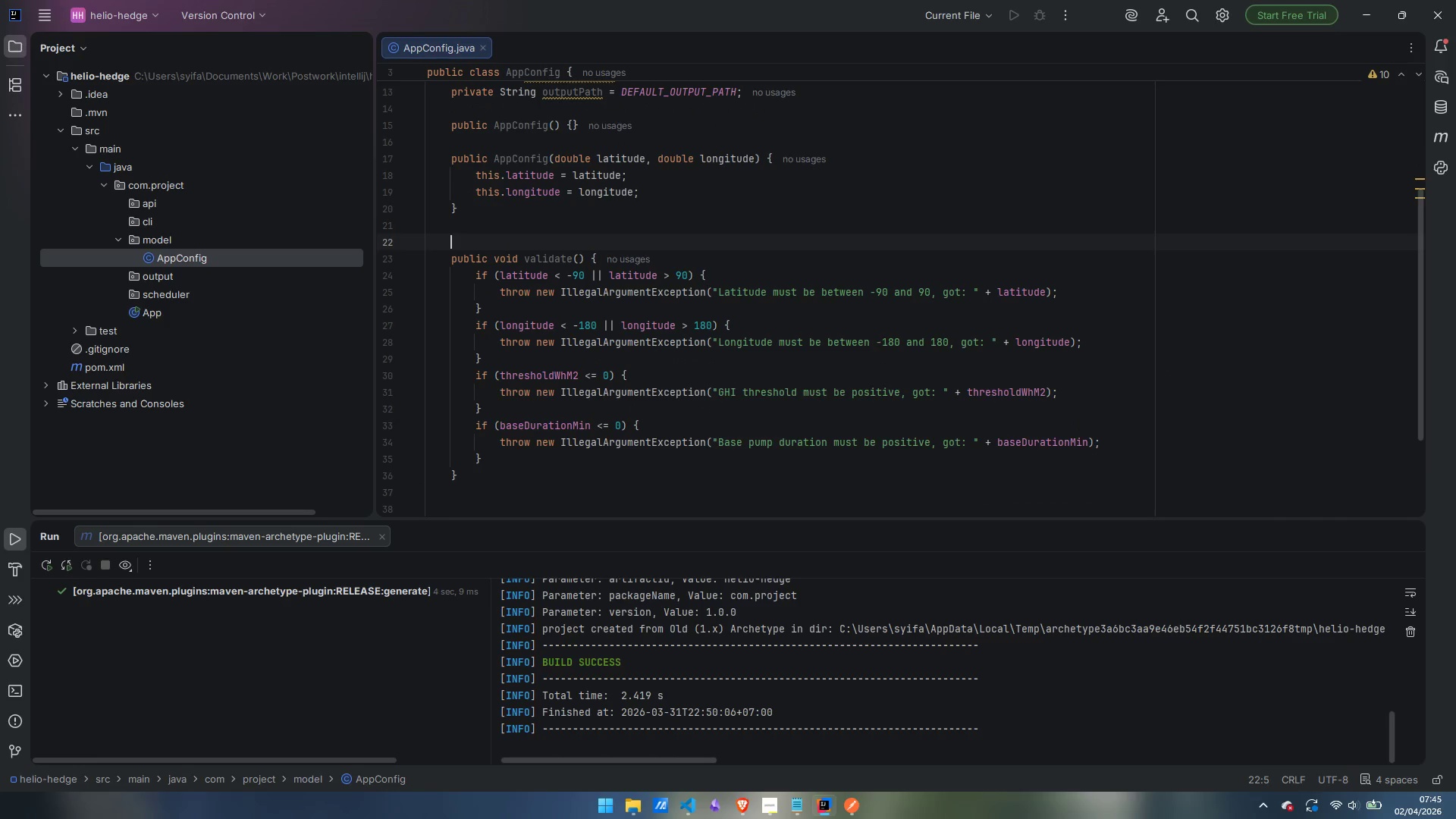 
type(// validation)
 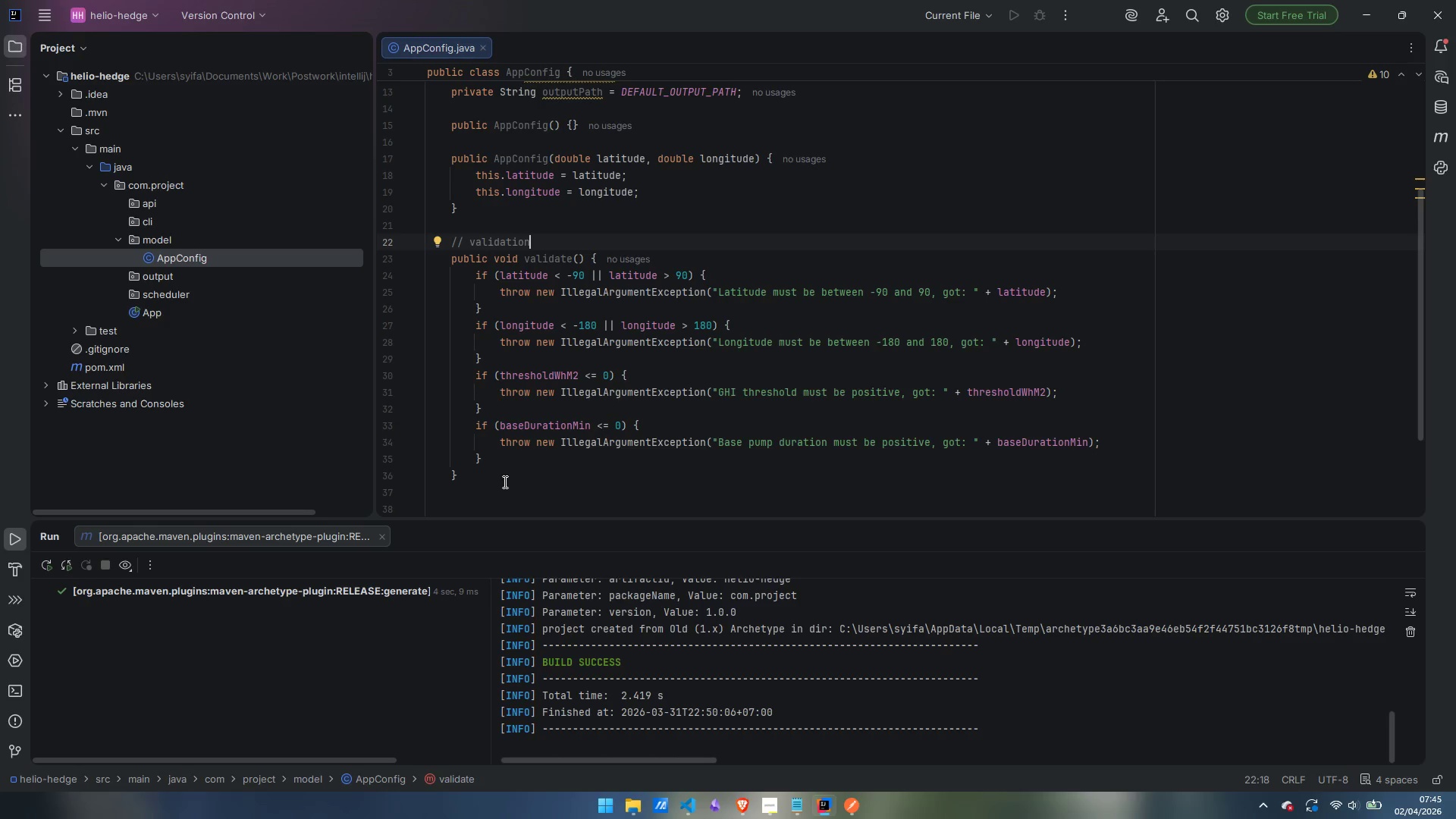 
scroll: coordinate [489, 490], scroll_direction: down, amount: 2.0
 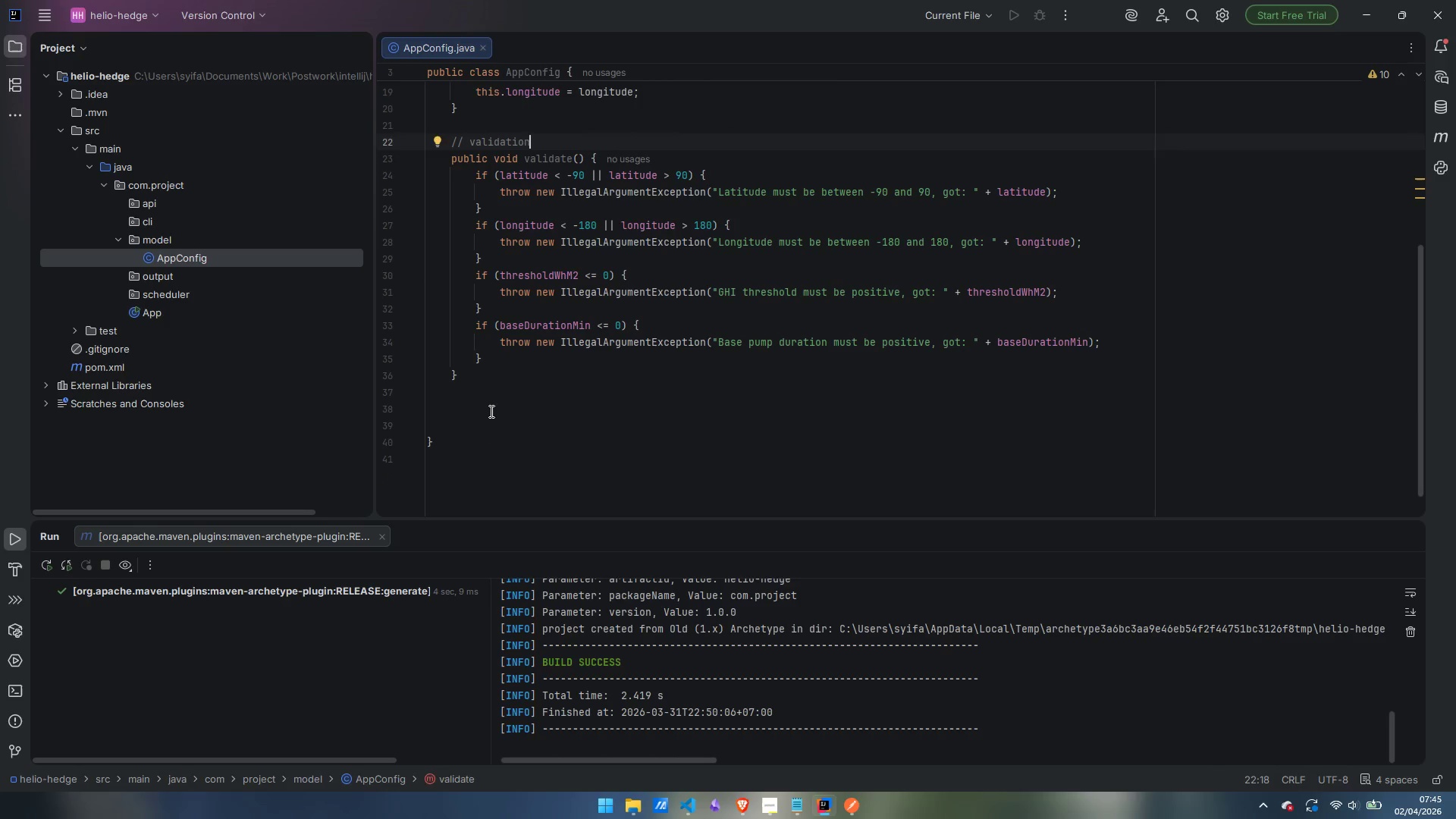 
left_click([490, 411])
 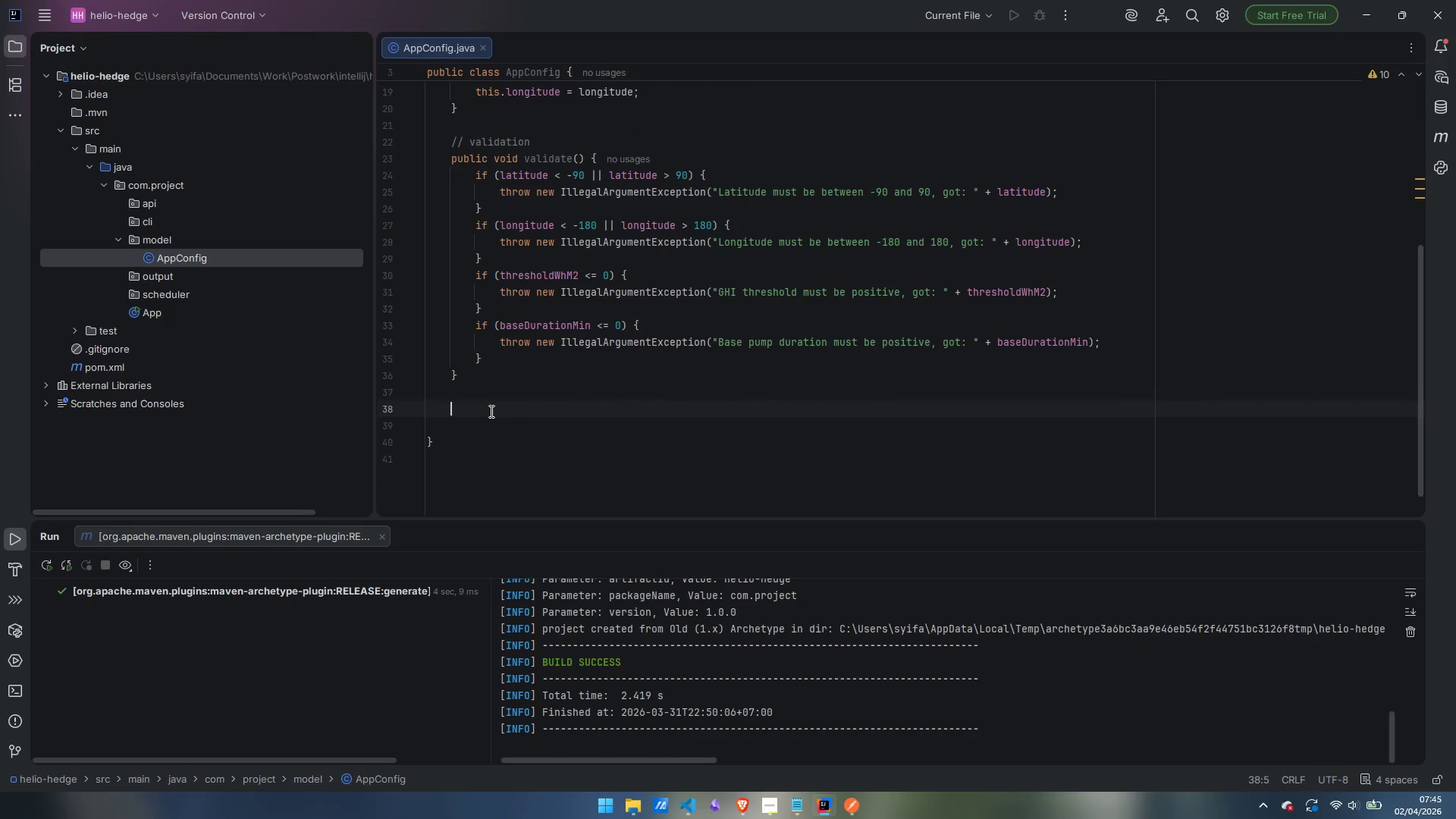 
type(public )
 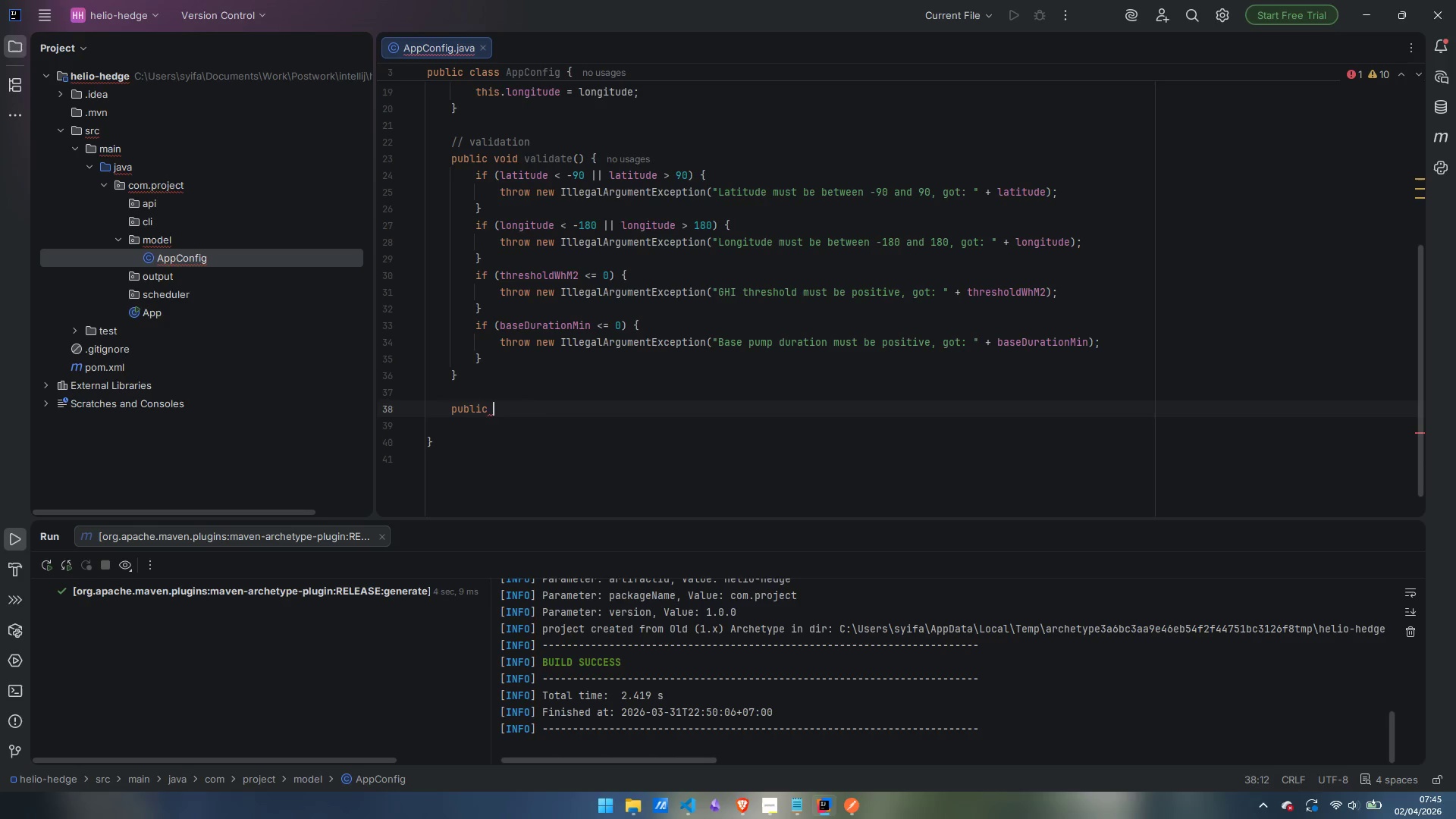 
type(double getLatitude() {)
 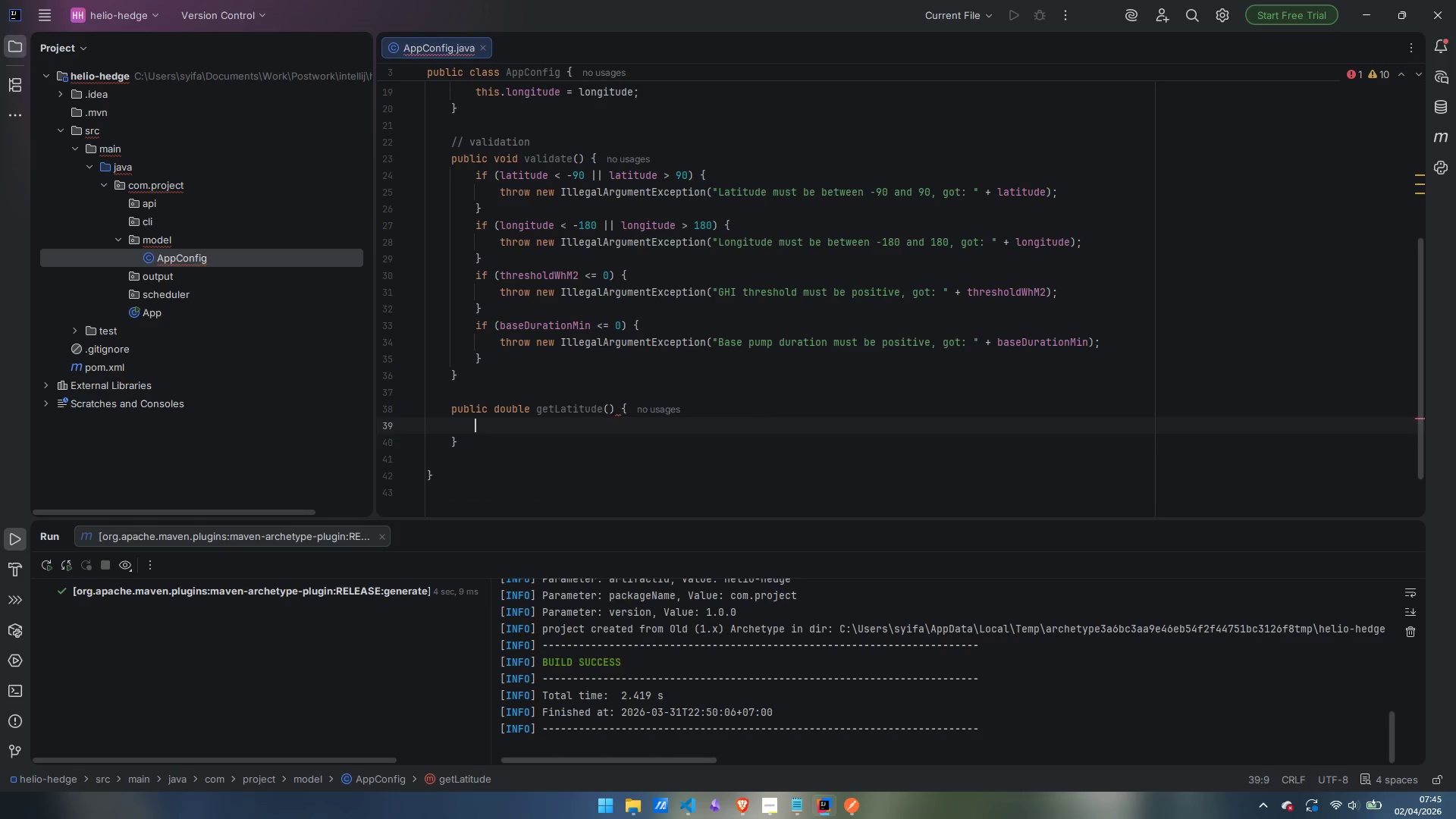 
 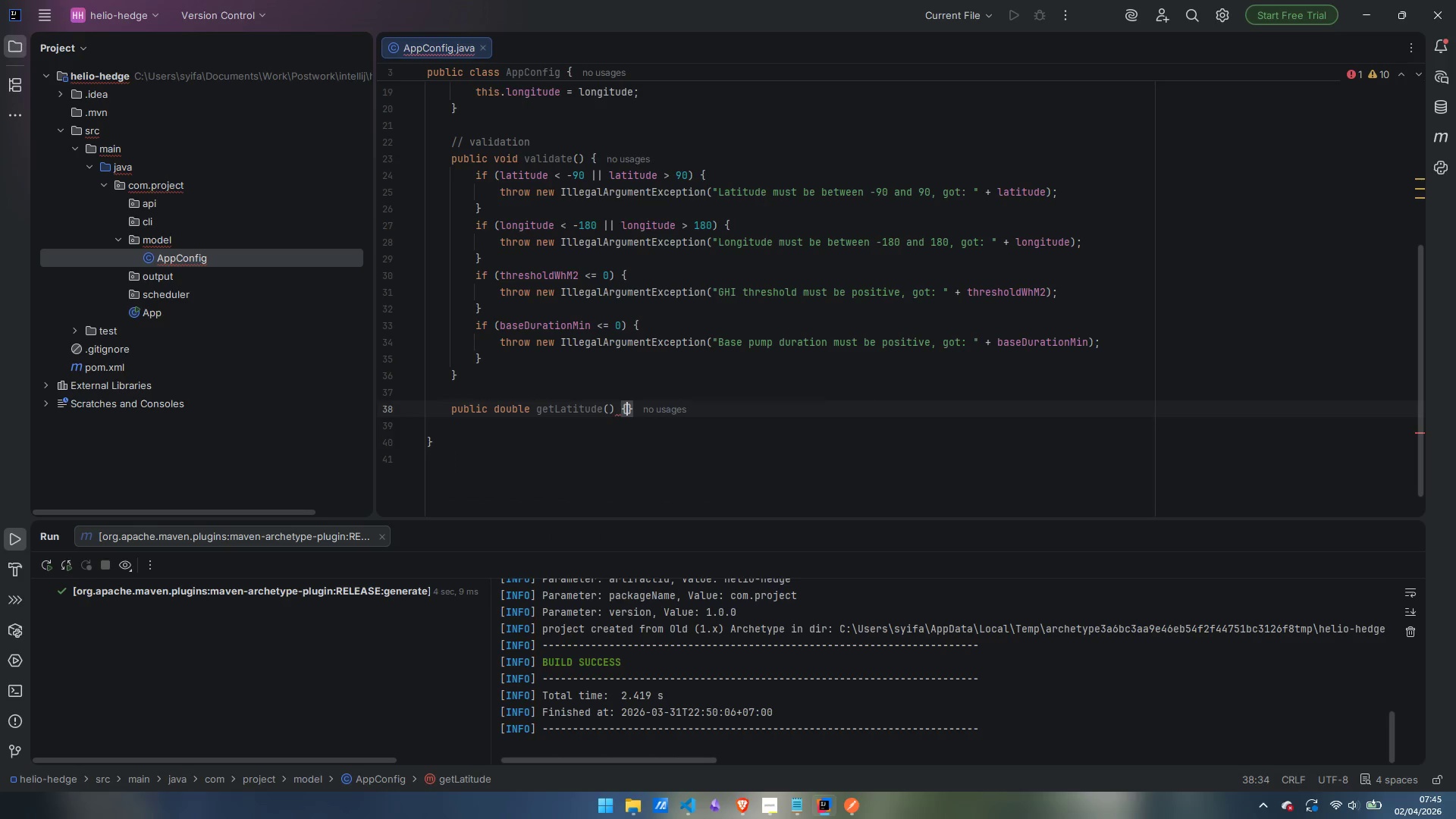 
key(Enter)
 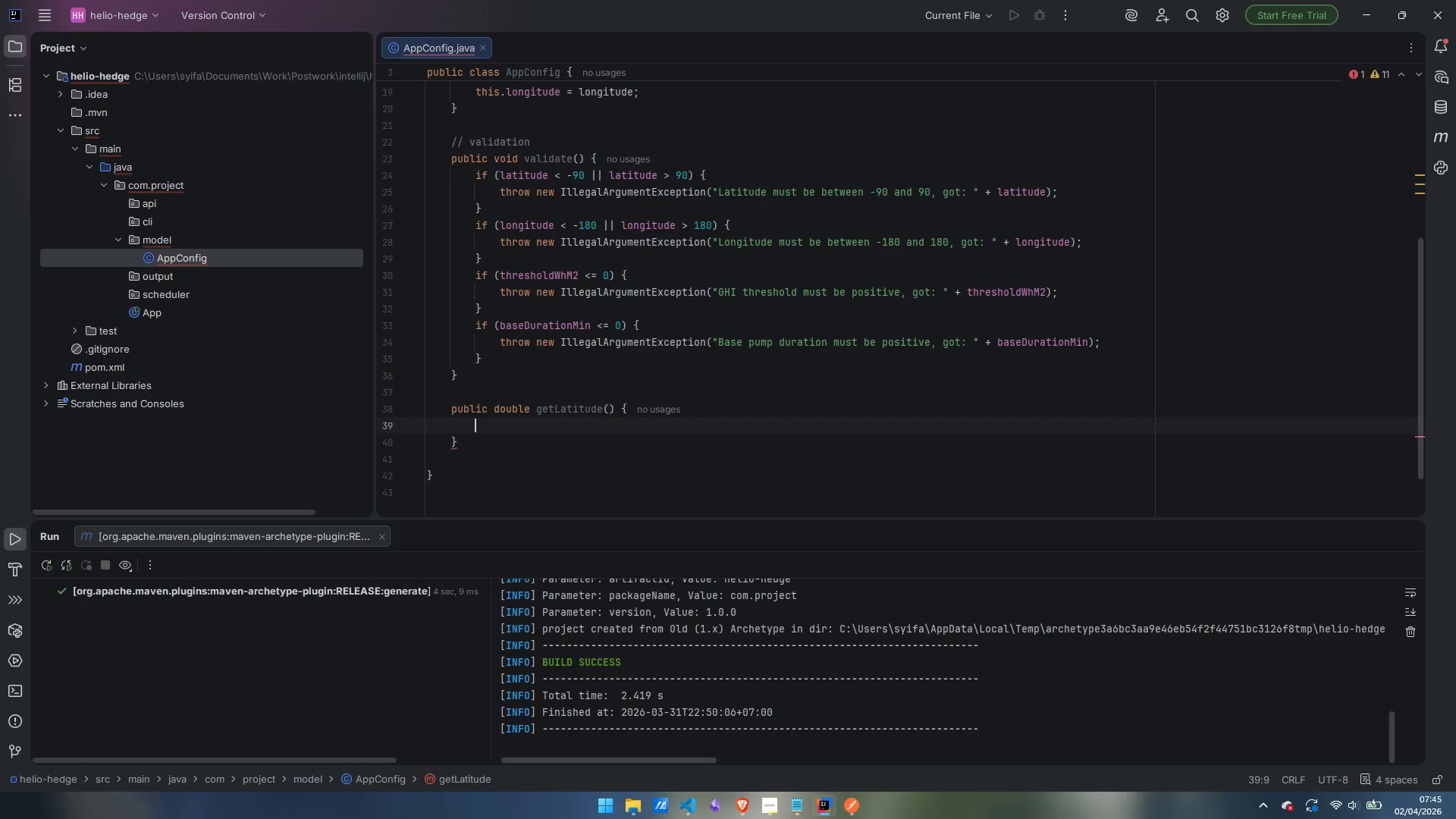 
type(return latitude;)
 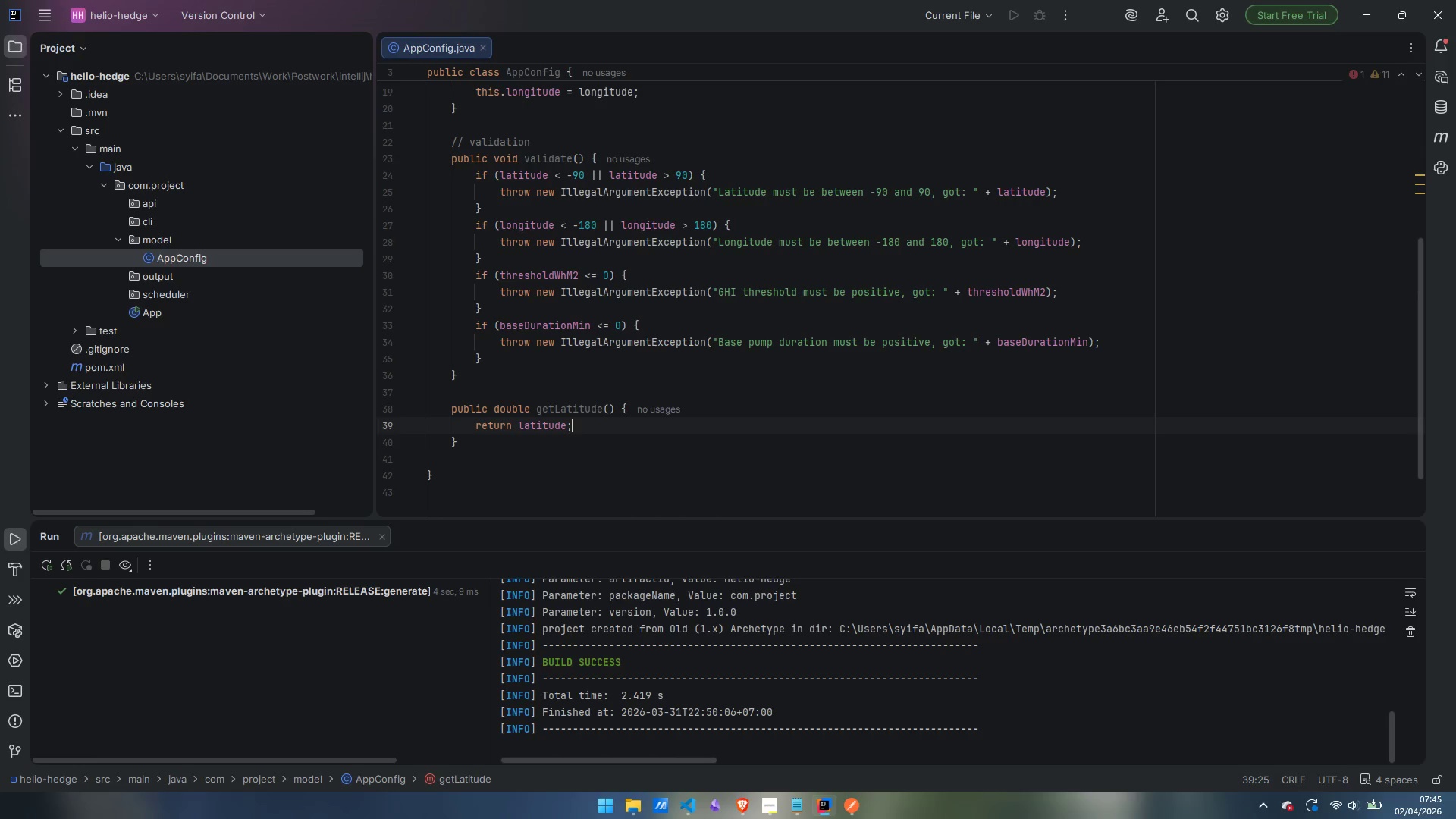 
key(ArrowDown)
 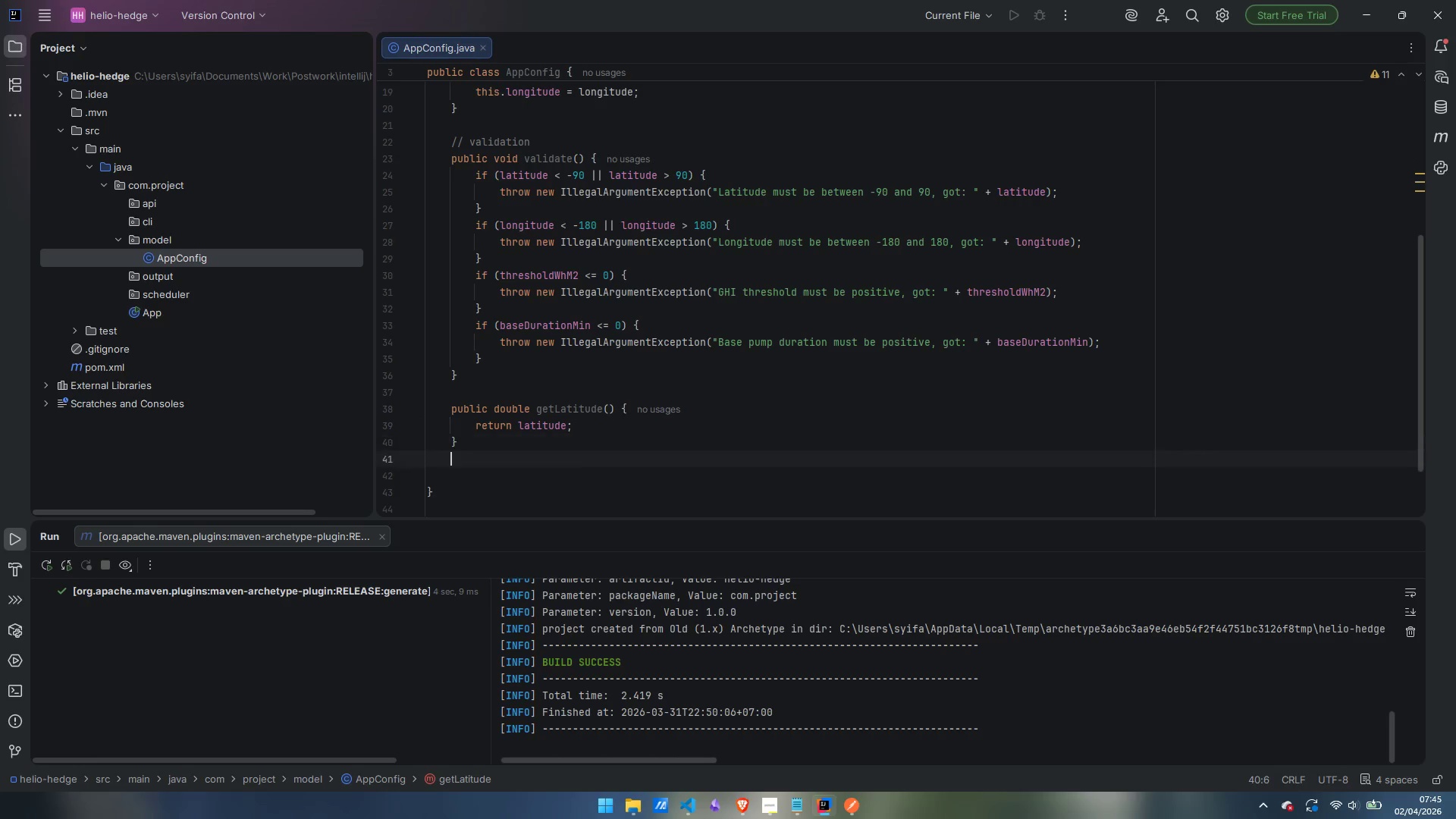 
key(Enter)
 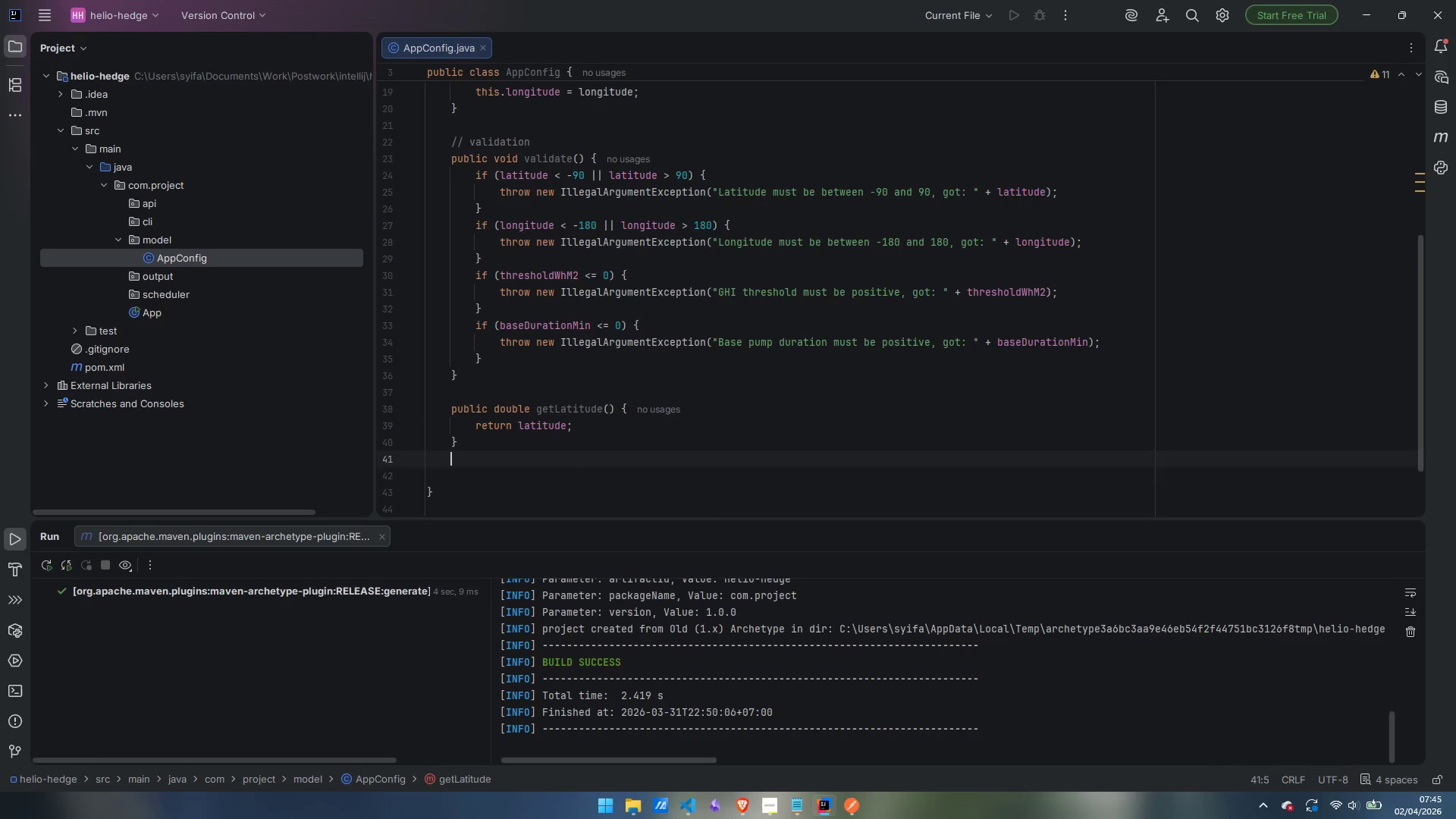 
key(Enter)
 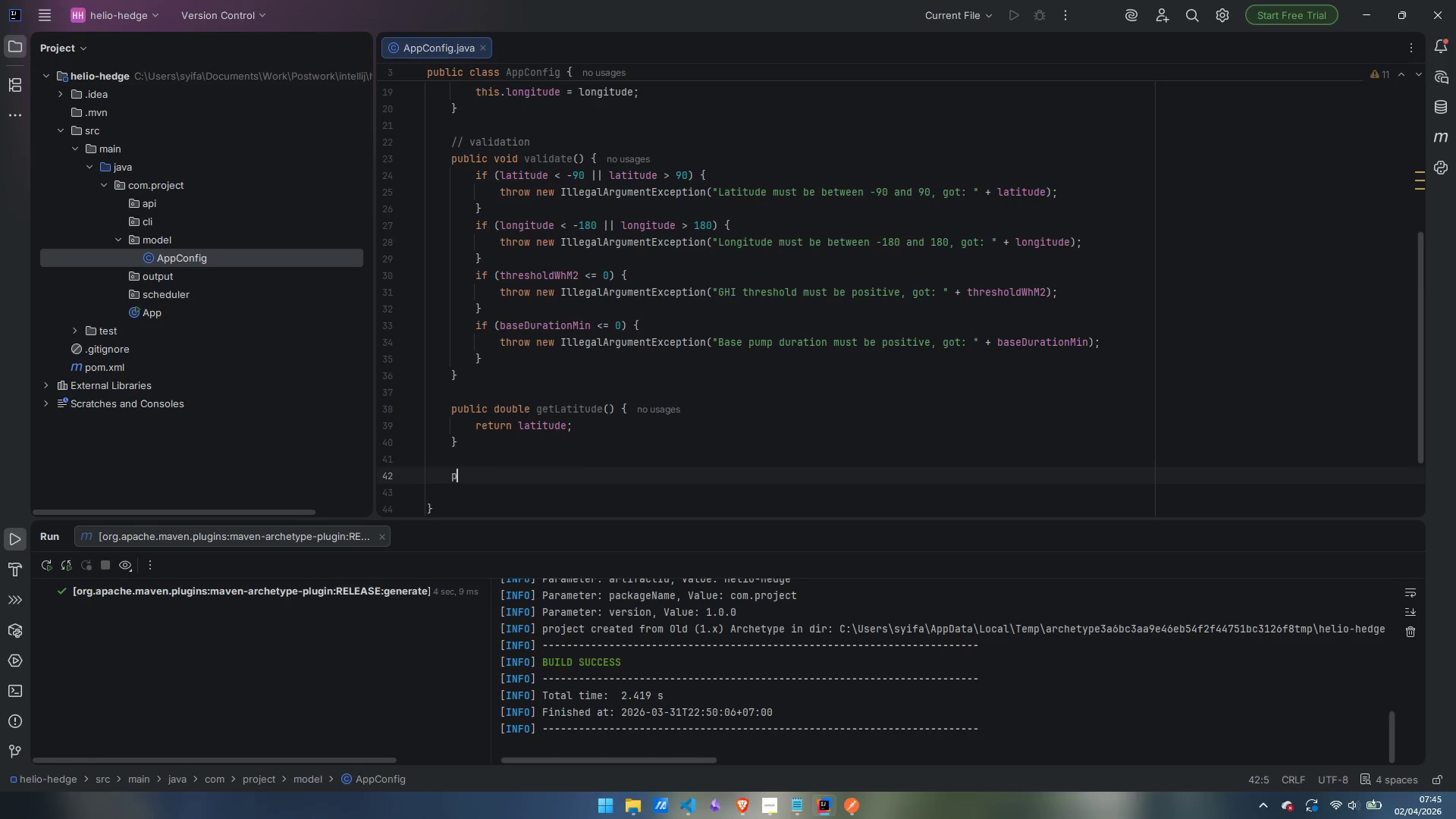 
type(public foubn)
 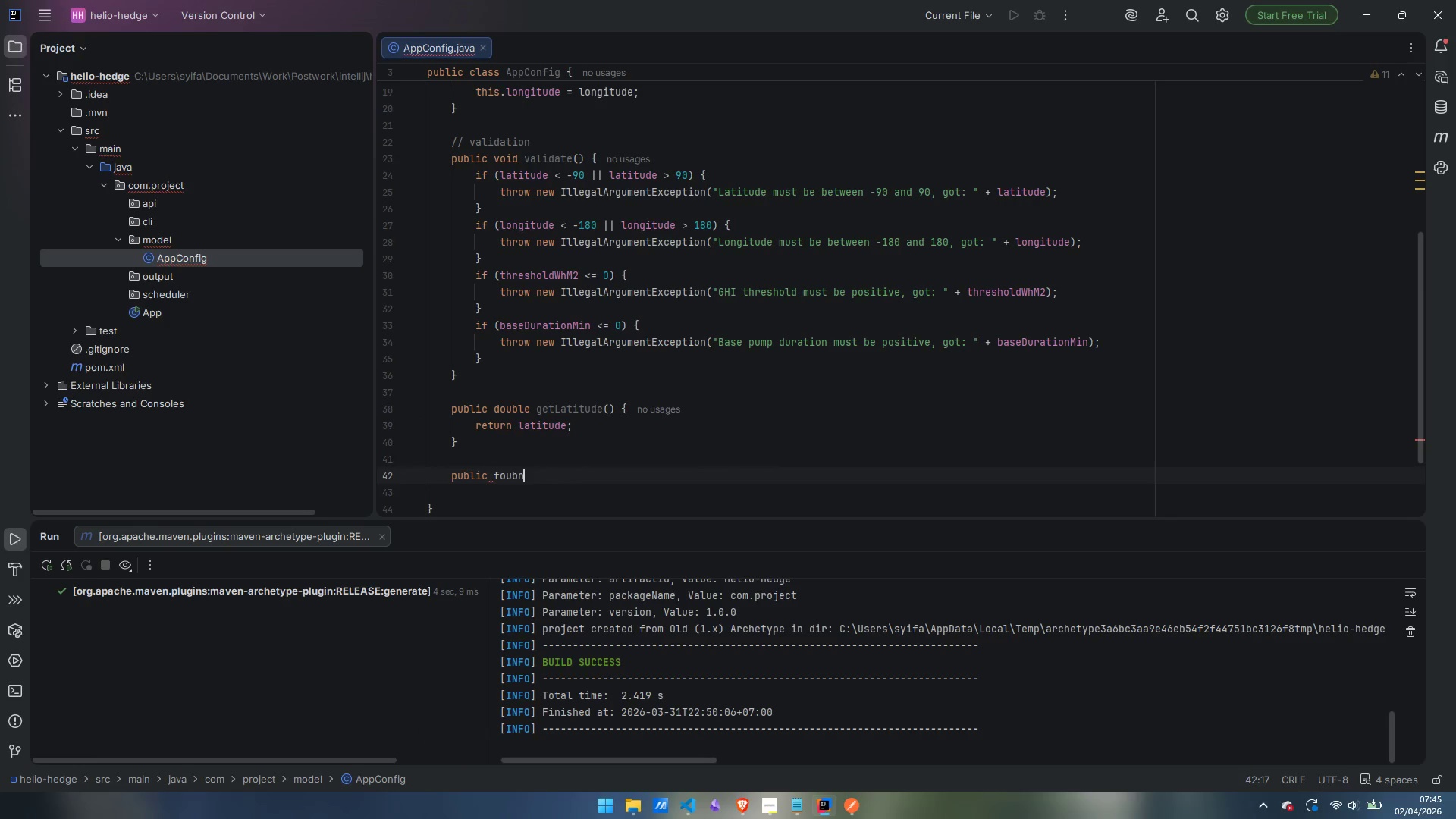 
key(Control+ControlLeft)
 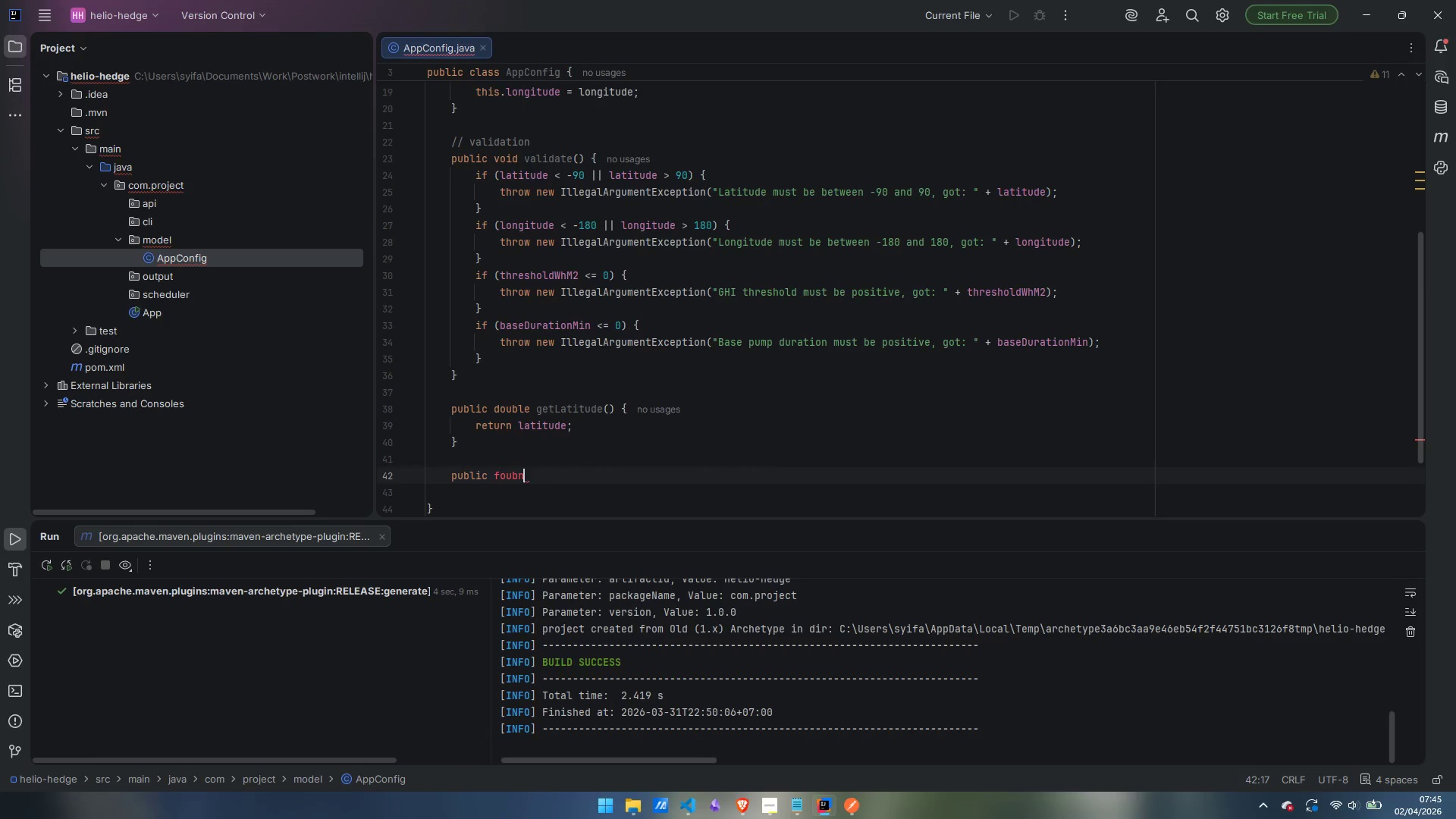 
key(Control+Backspace)
 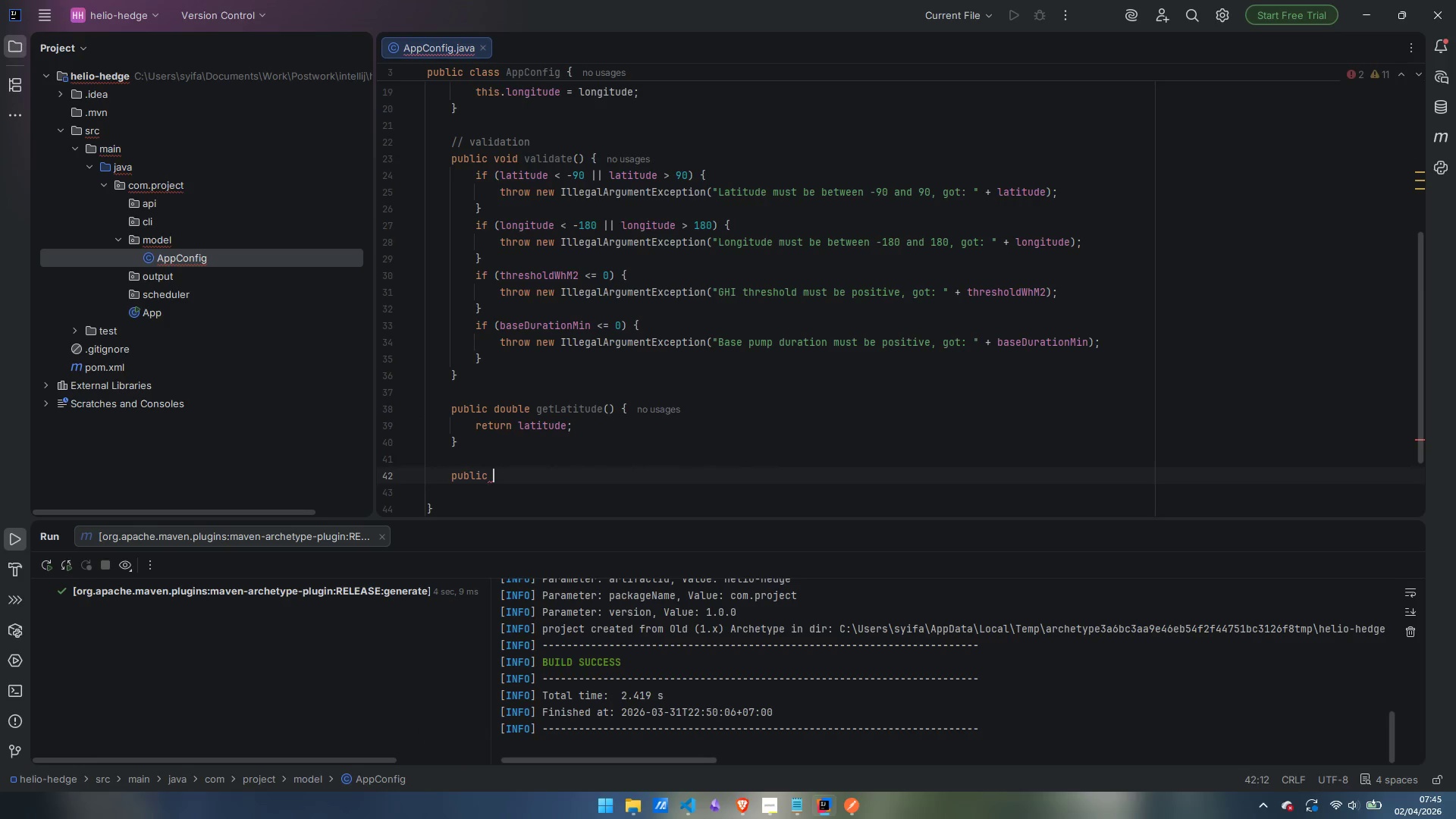 
type(void setLatitude(double latitude)
 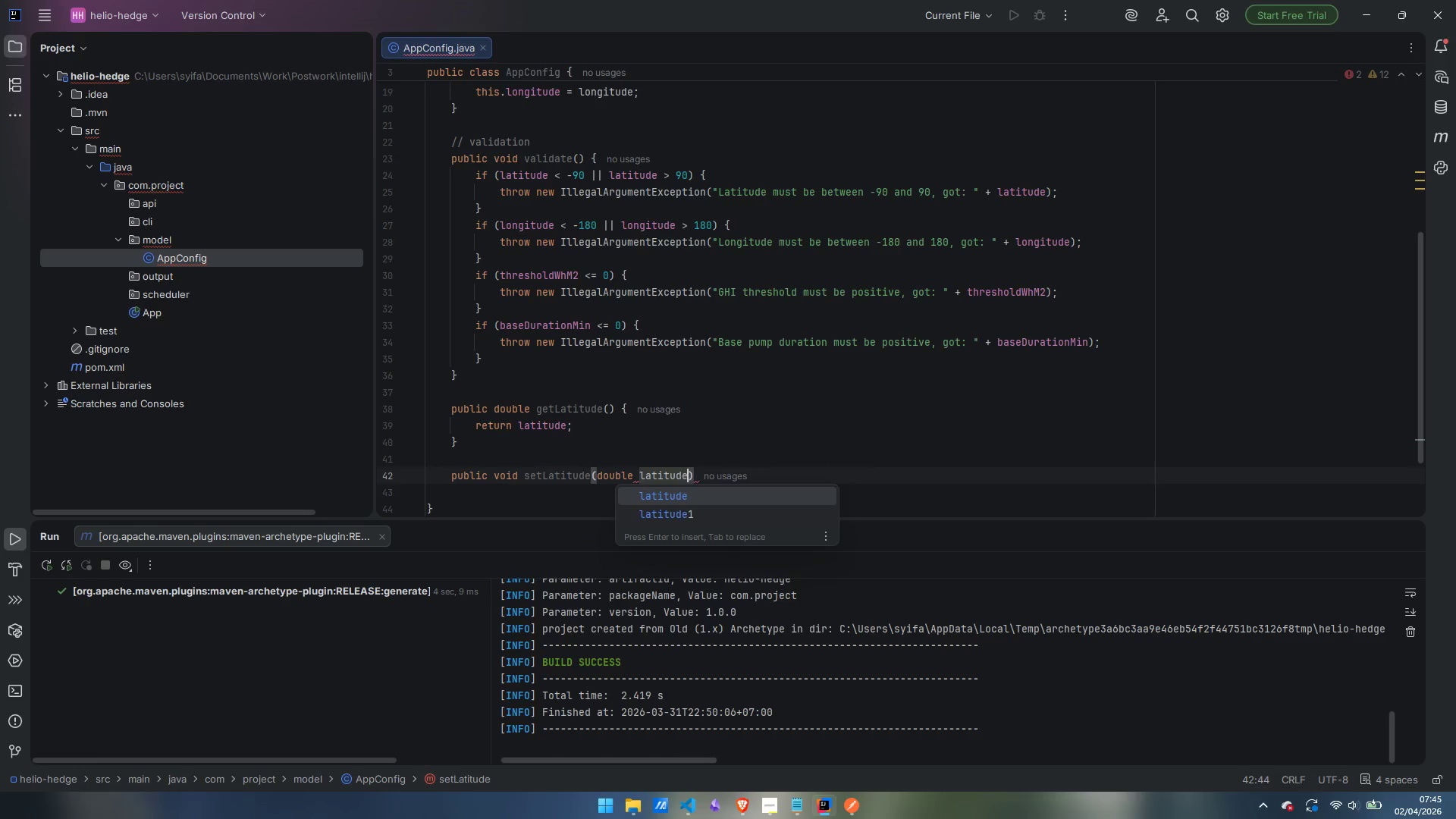 
key(ArrowRight)
 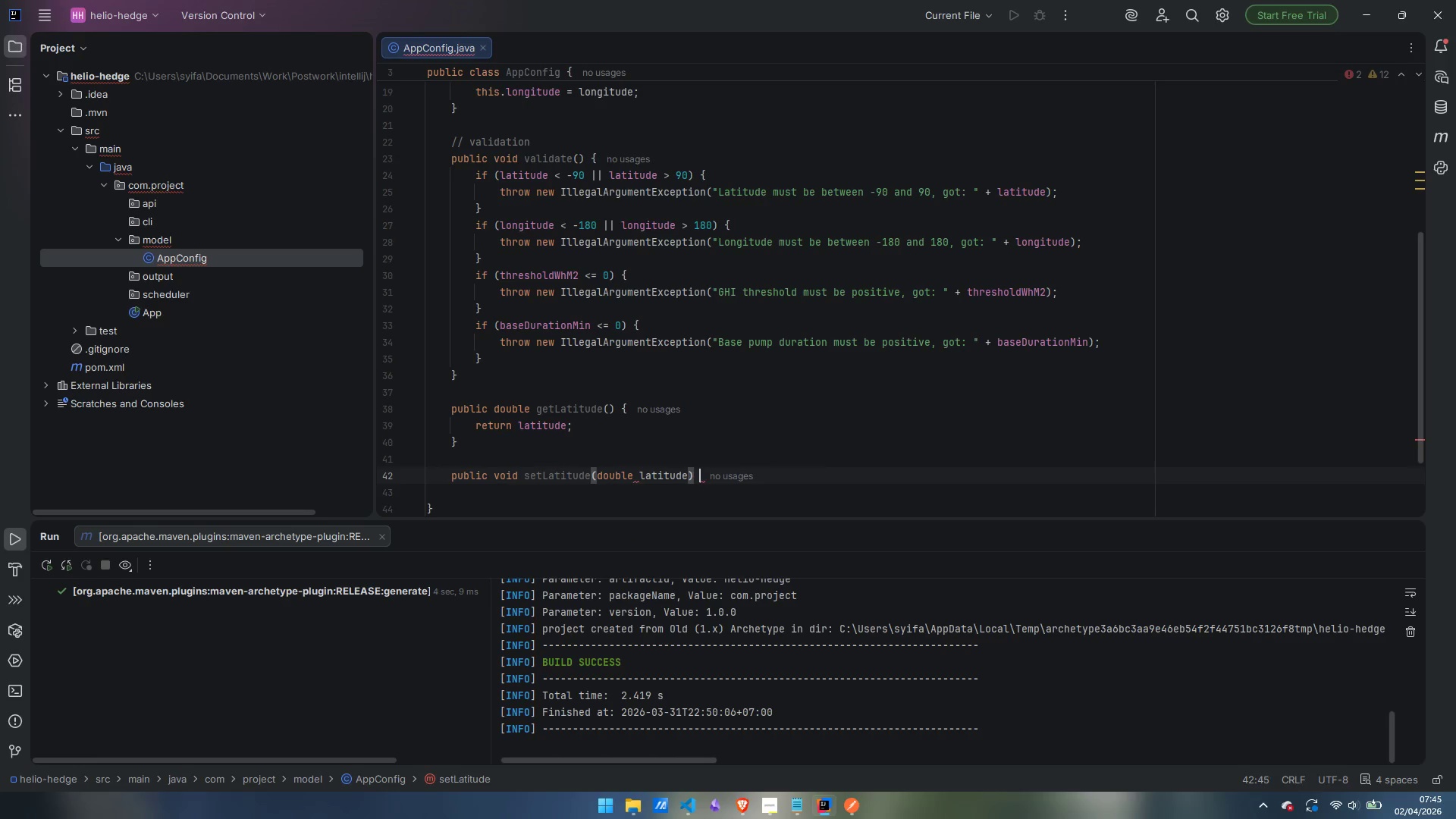 
key(Space)
 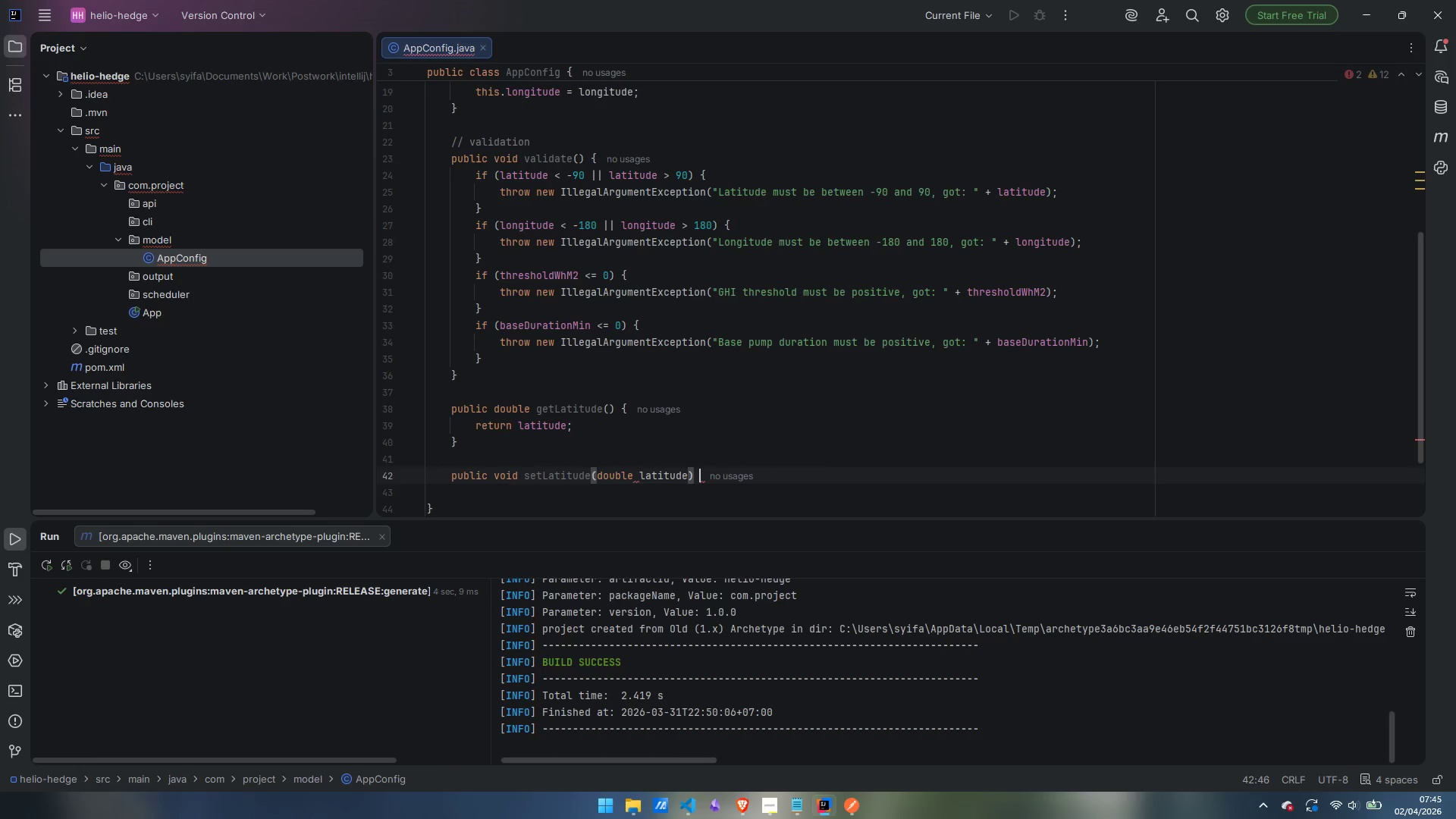 
key(Shift+BracketLeft)
 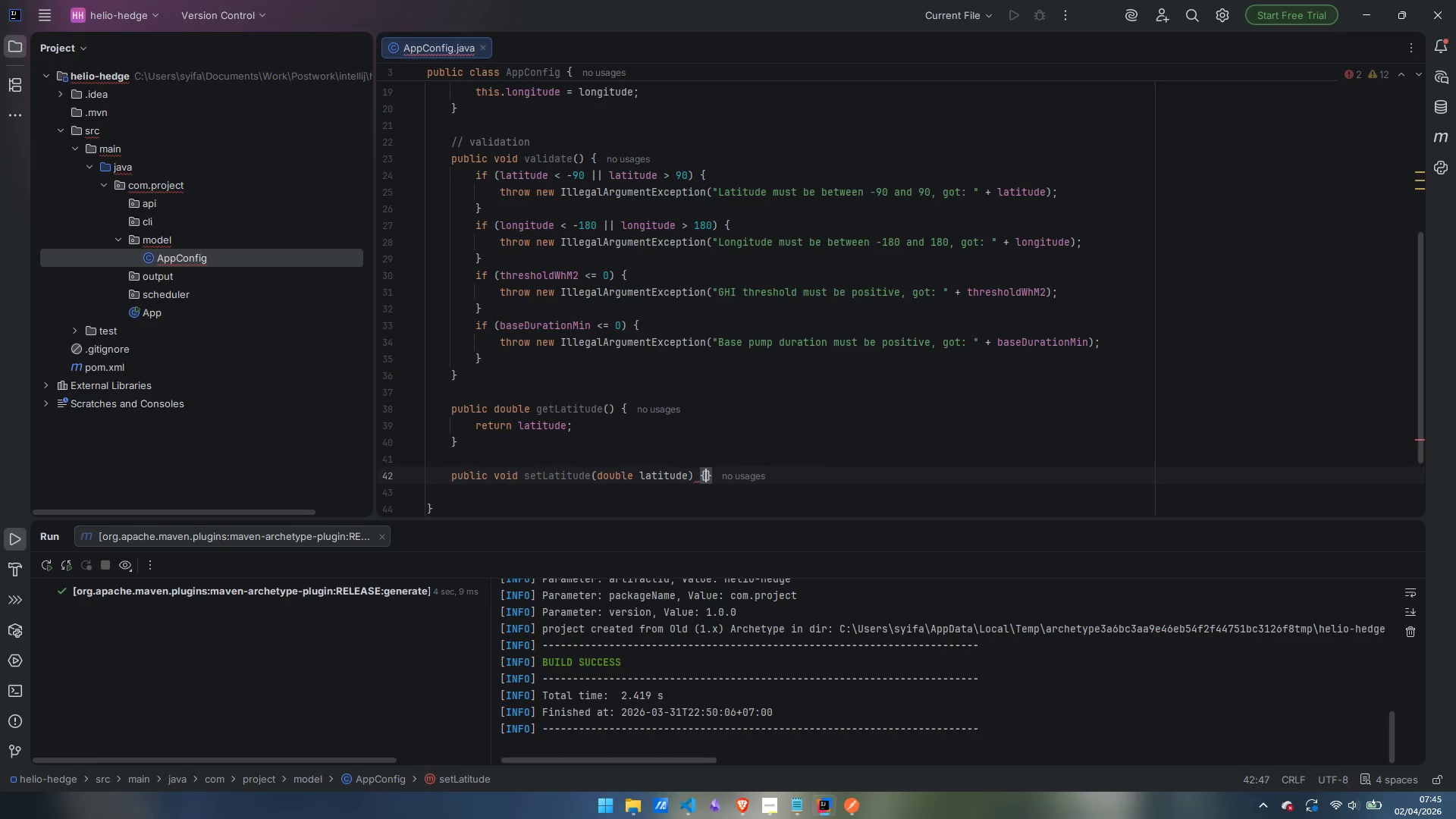 
key(Enter)
 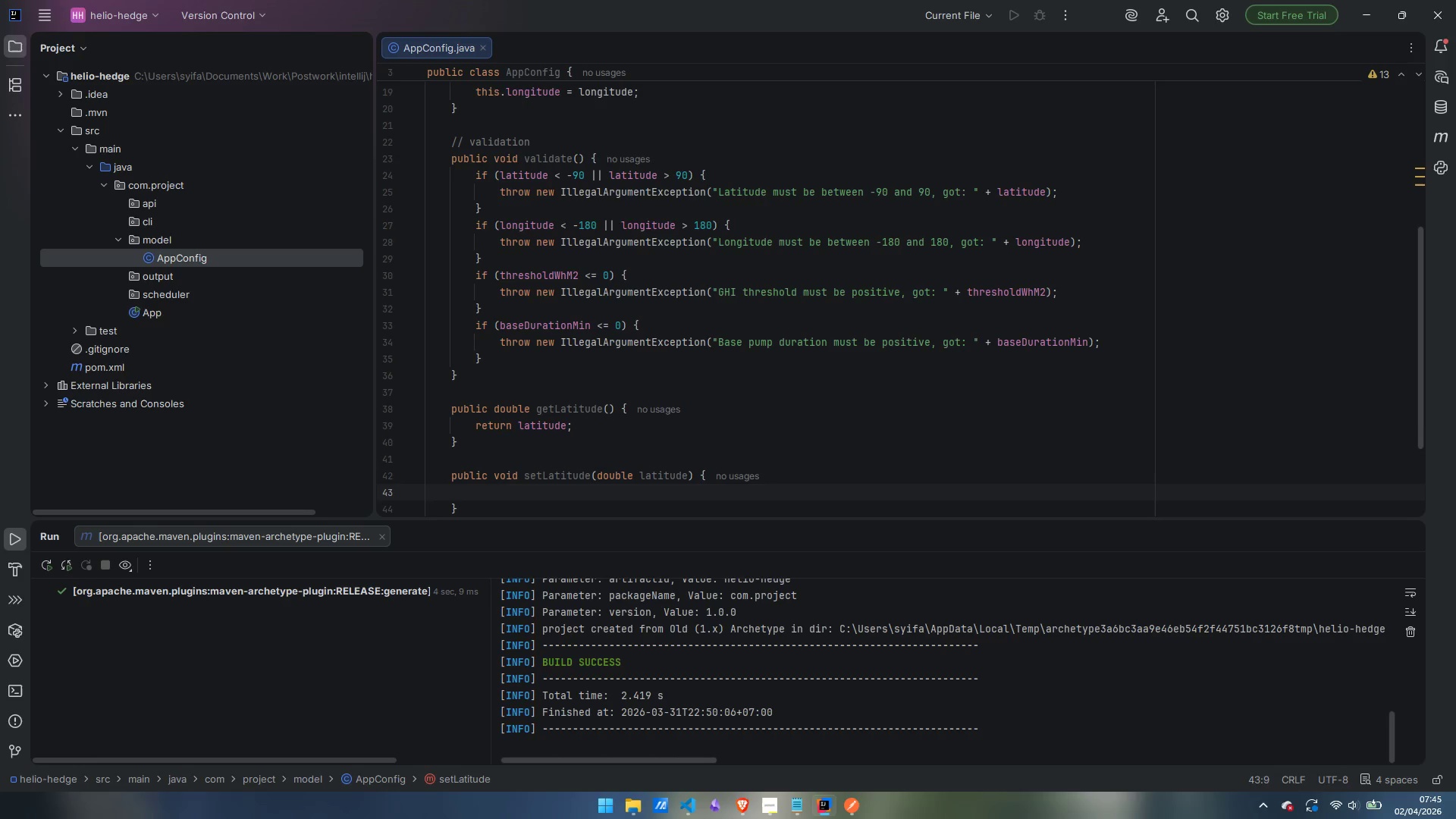 
type(this.latitude = latitude;)
 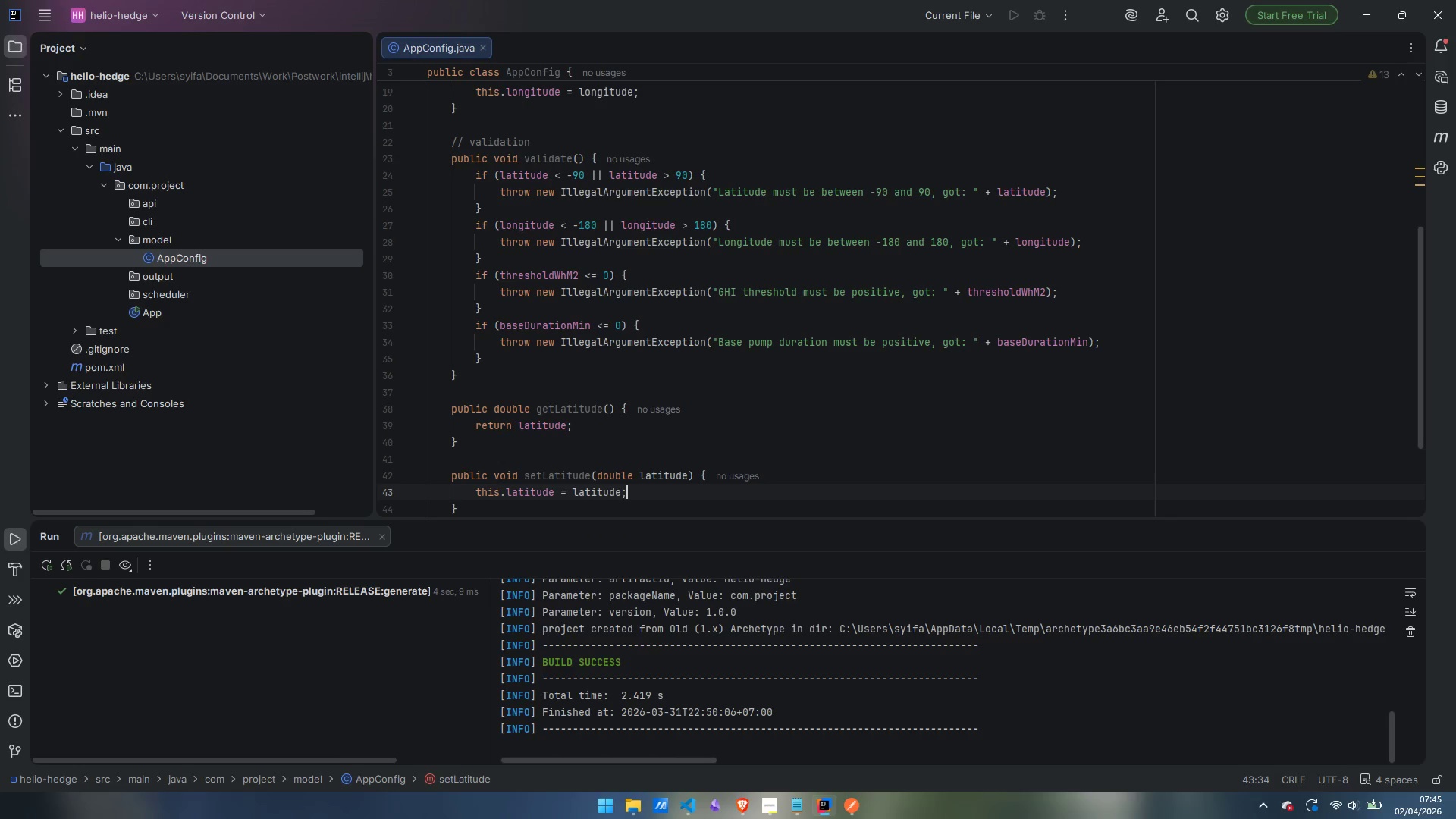 
key(ArrowDown)
 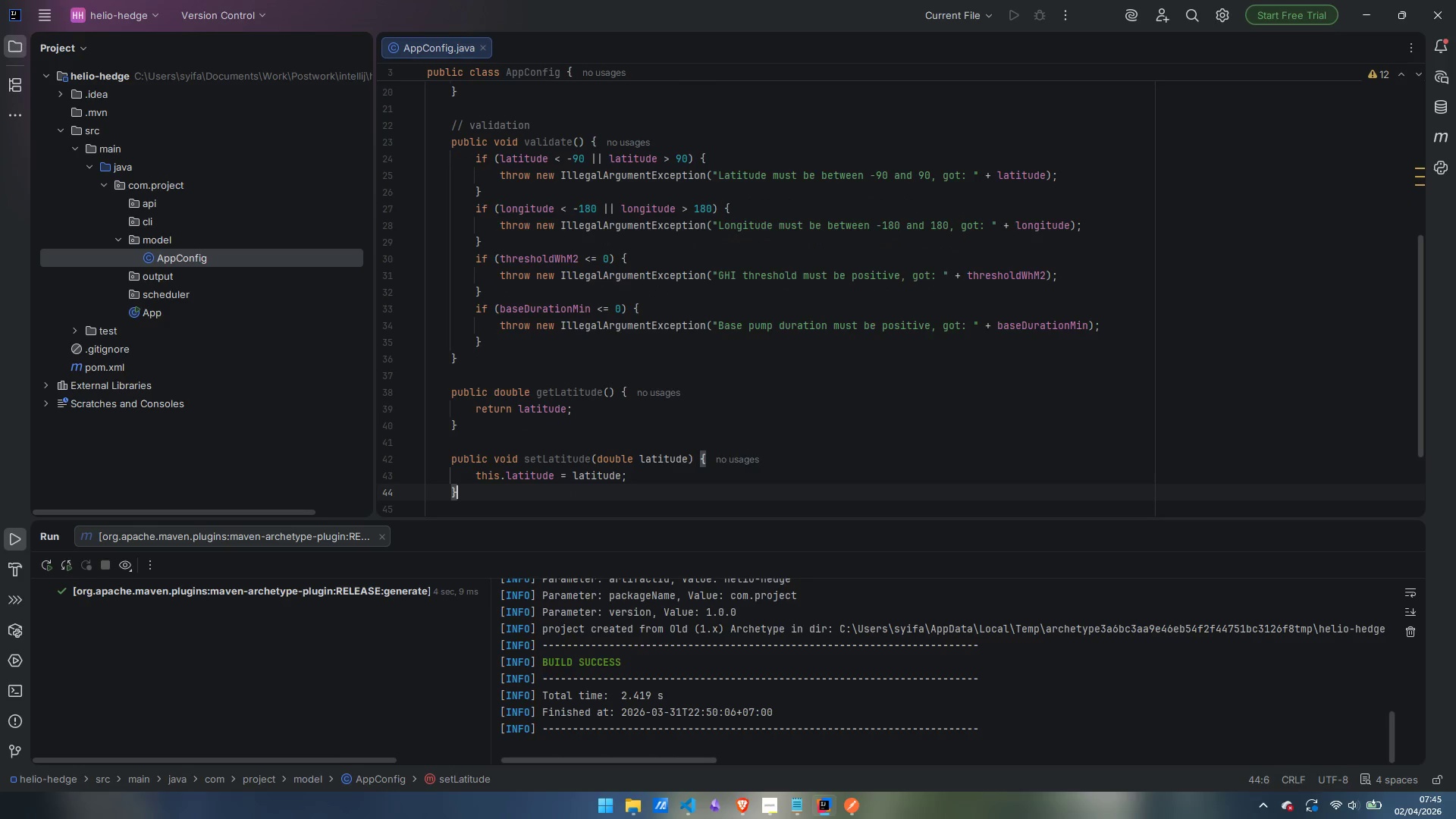 
key(Enter)
 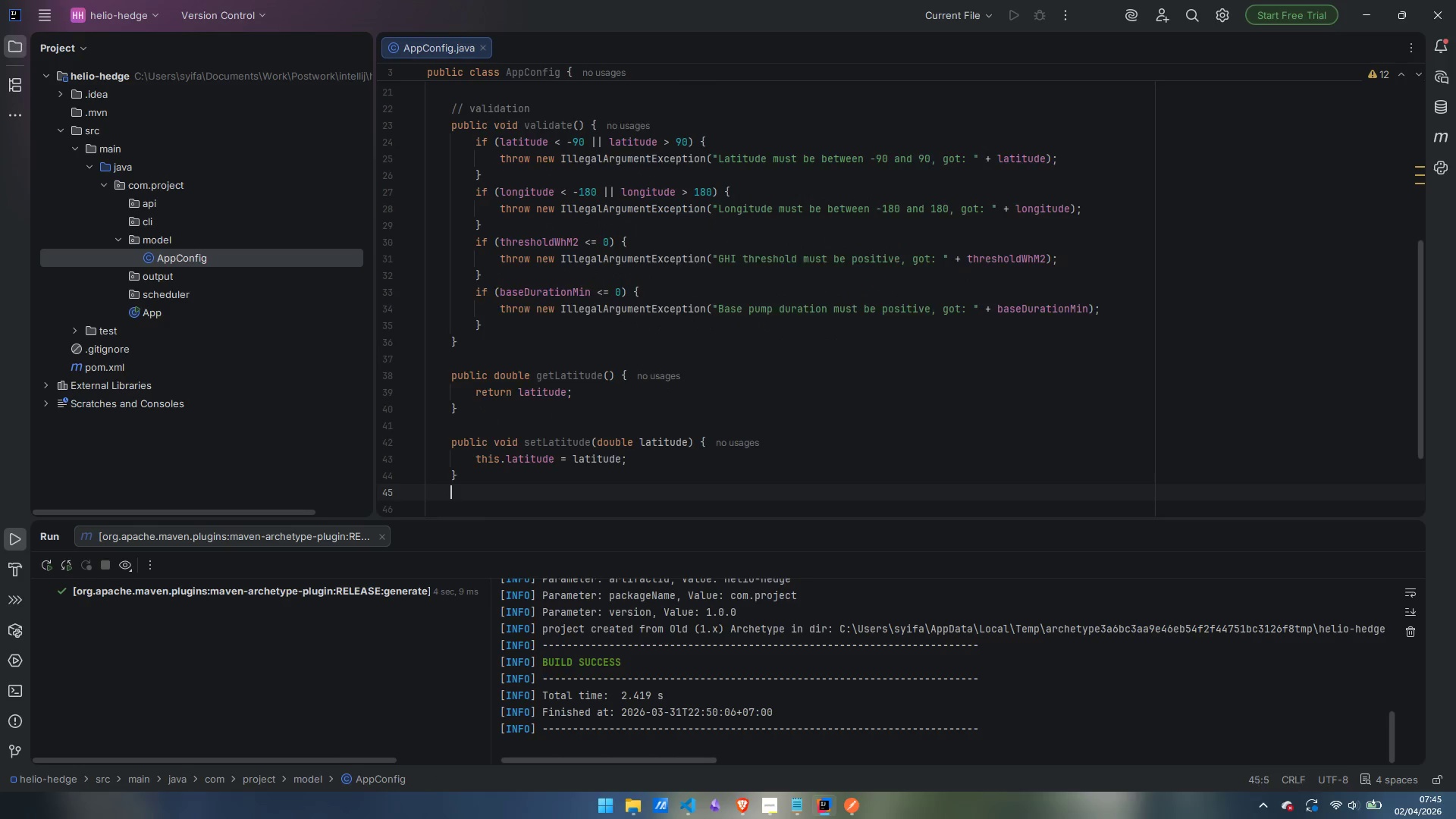 
key(Enter)
 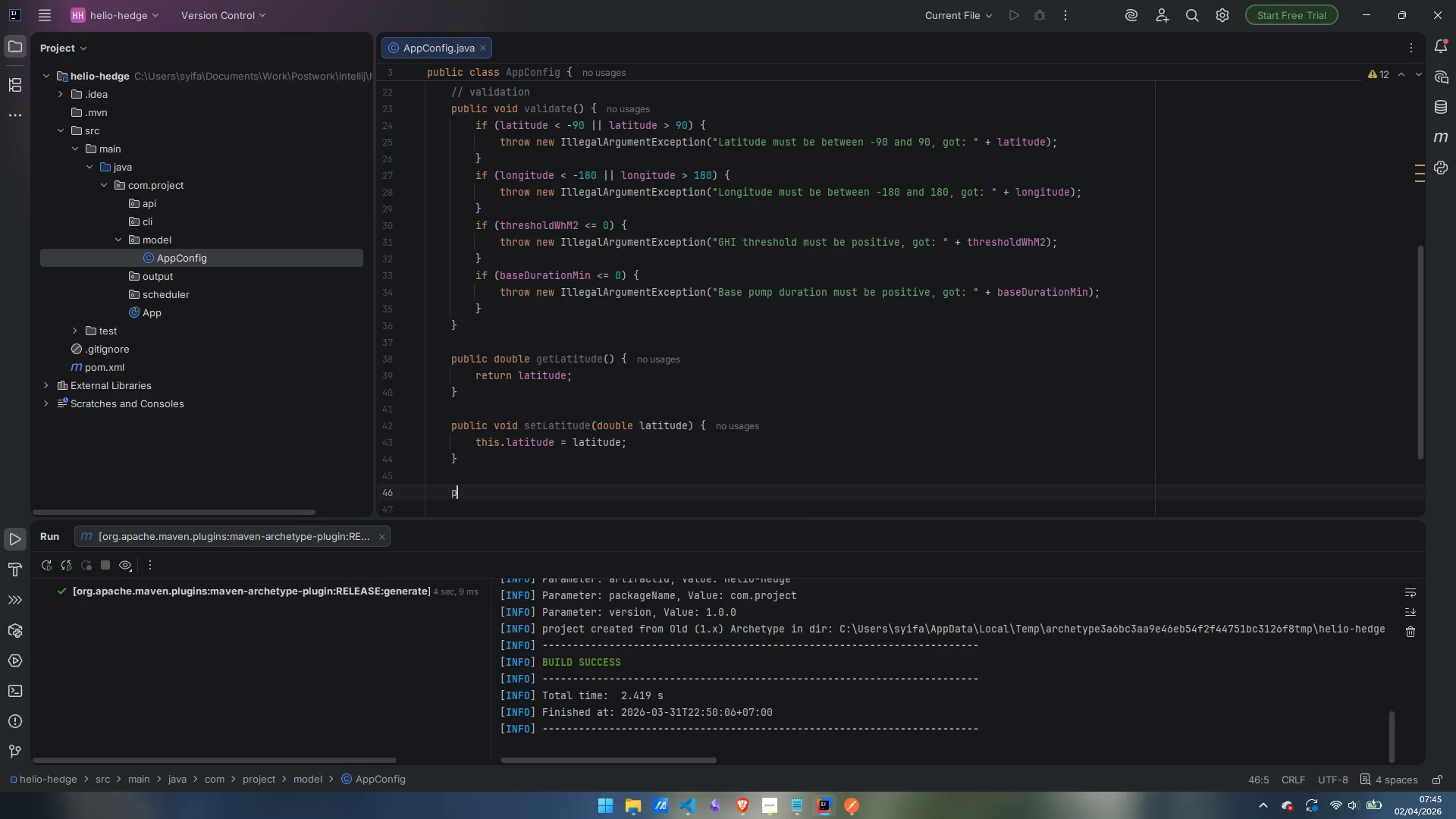 
type(public double getLongiu)
key(Backspace)
type(tude() {)
 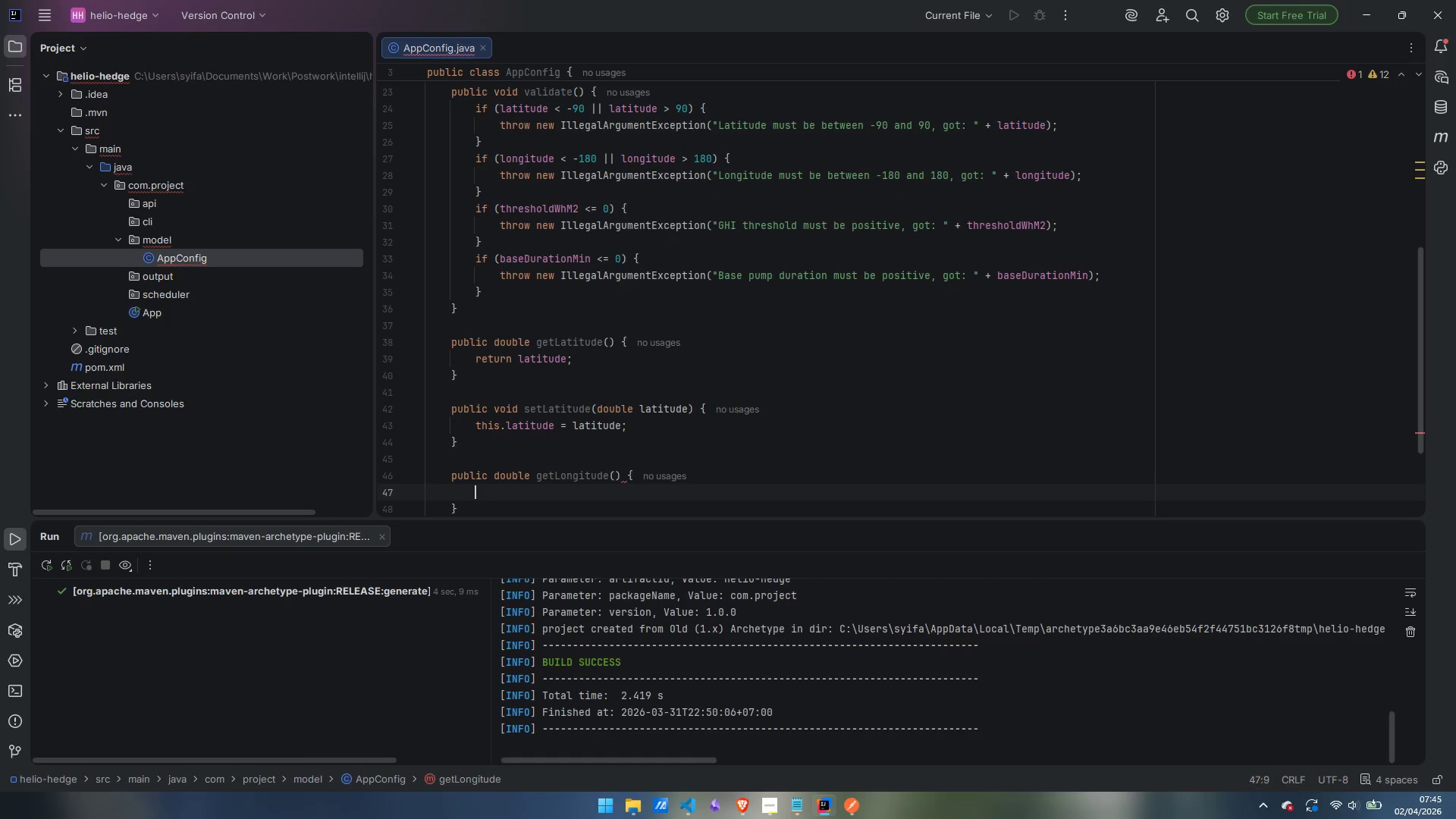 
 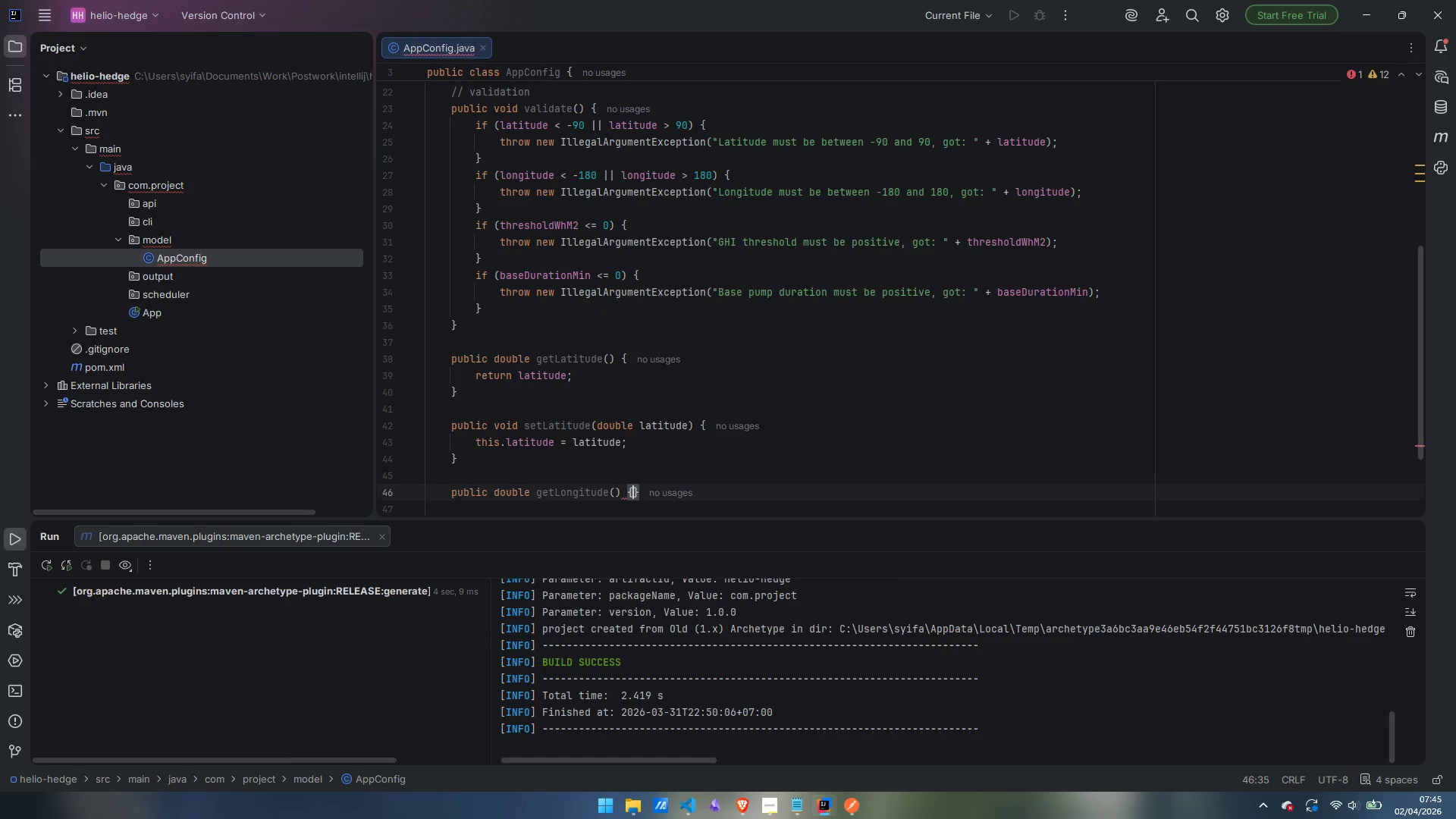 
key(Enter)
 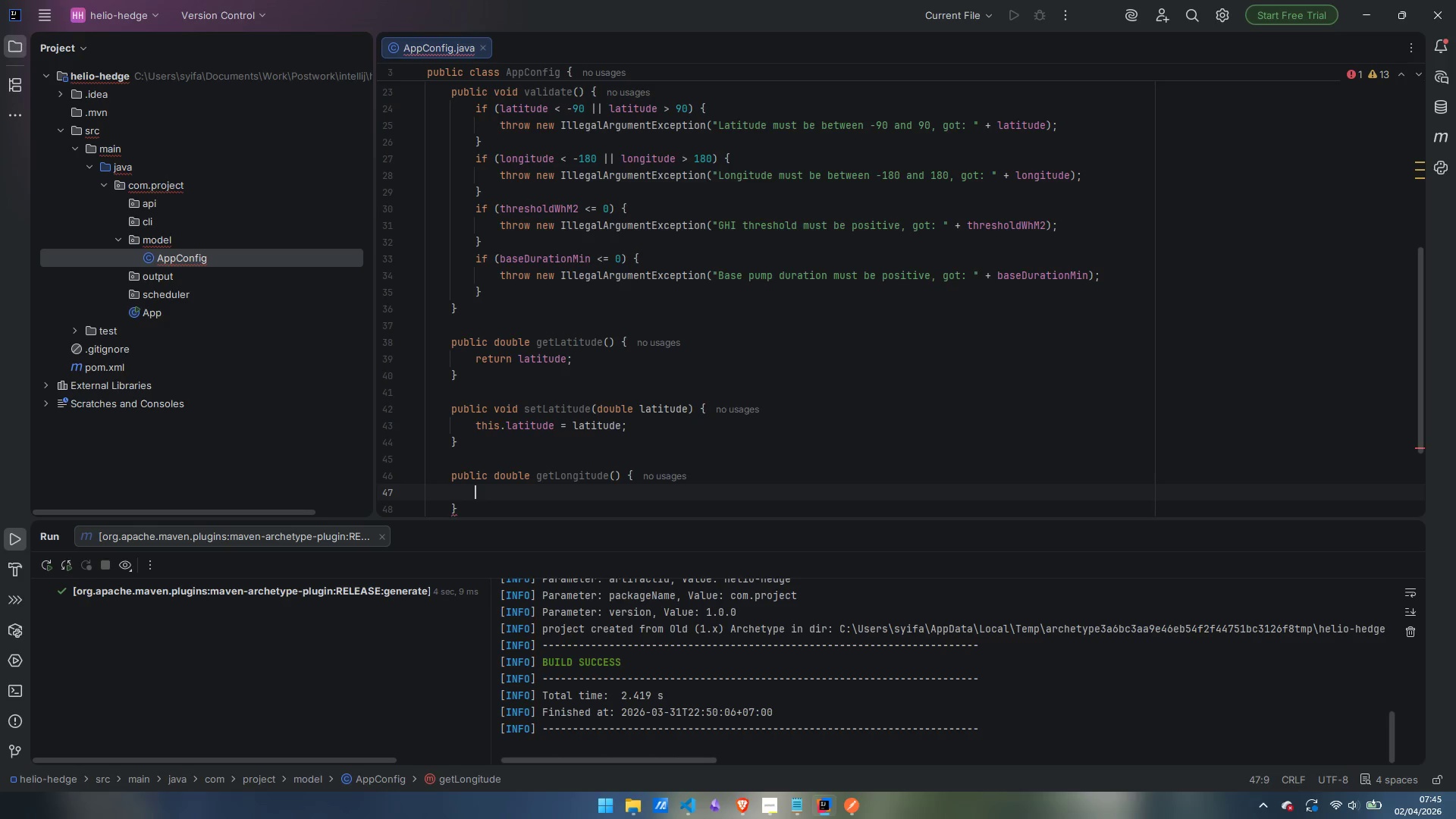 
type(return longitude;)
 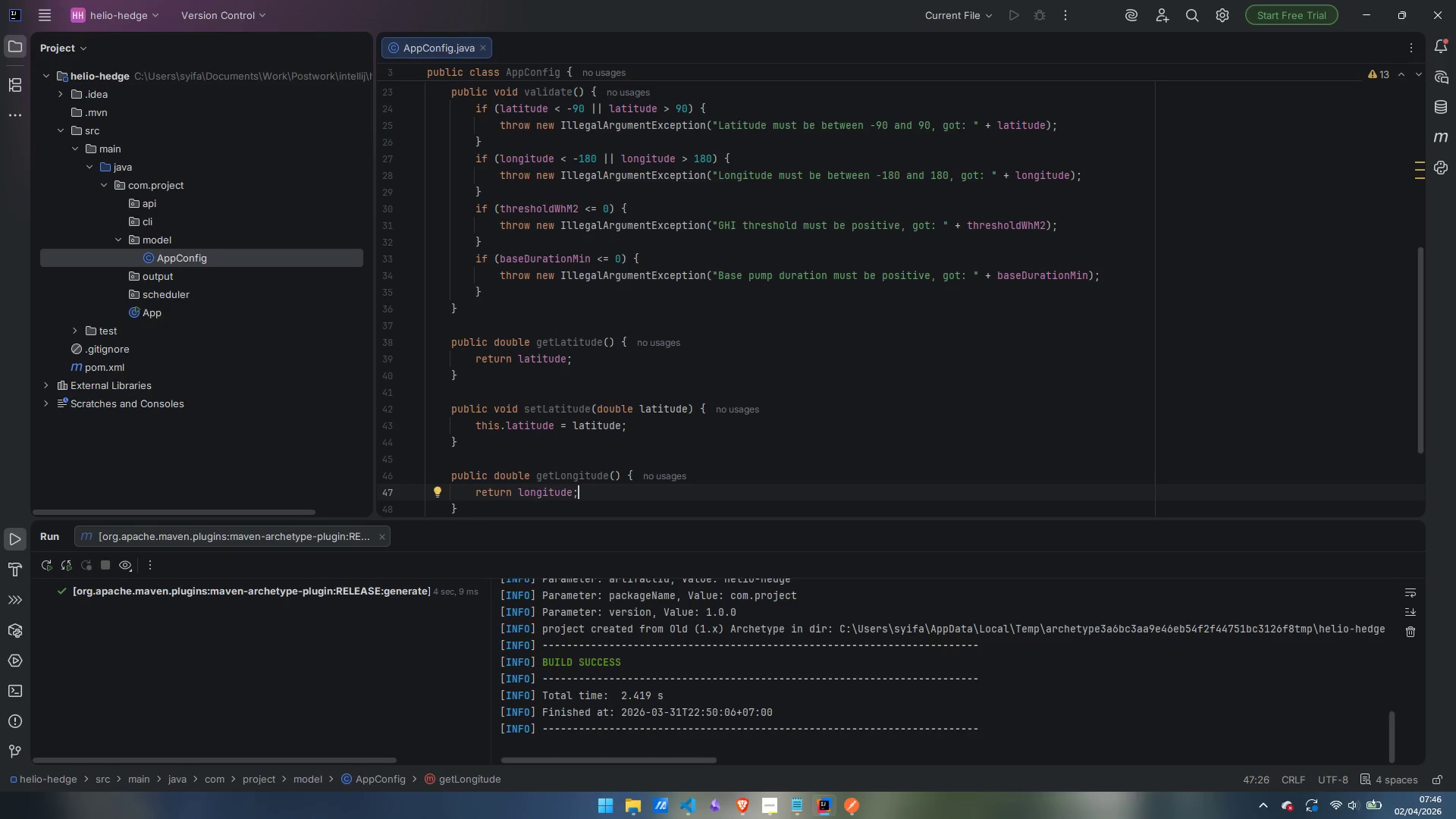 
key(ArrowDown)
 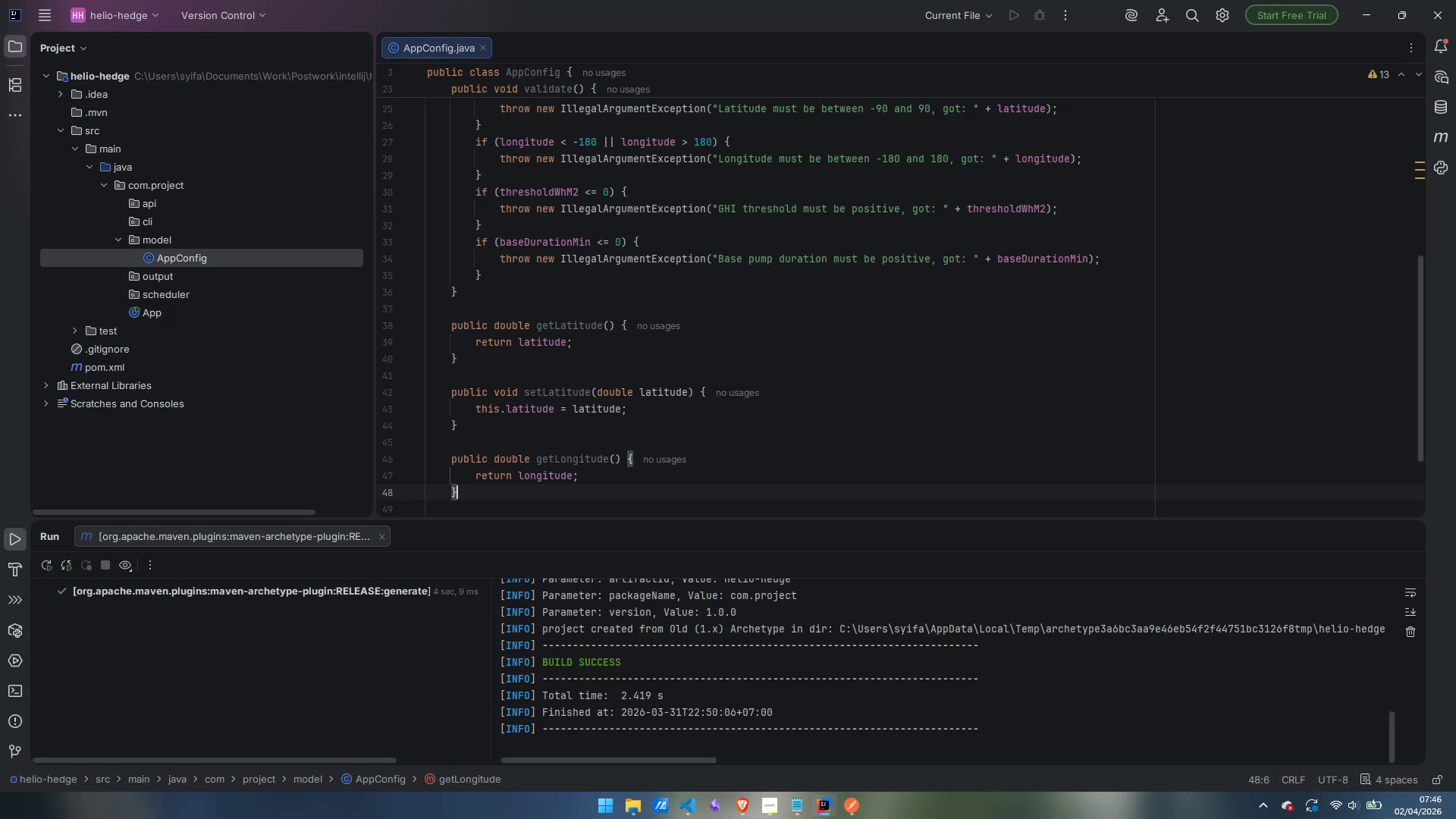 
key(Enter)
 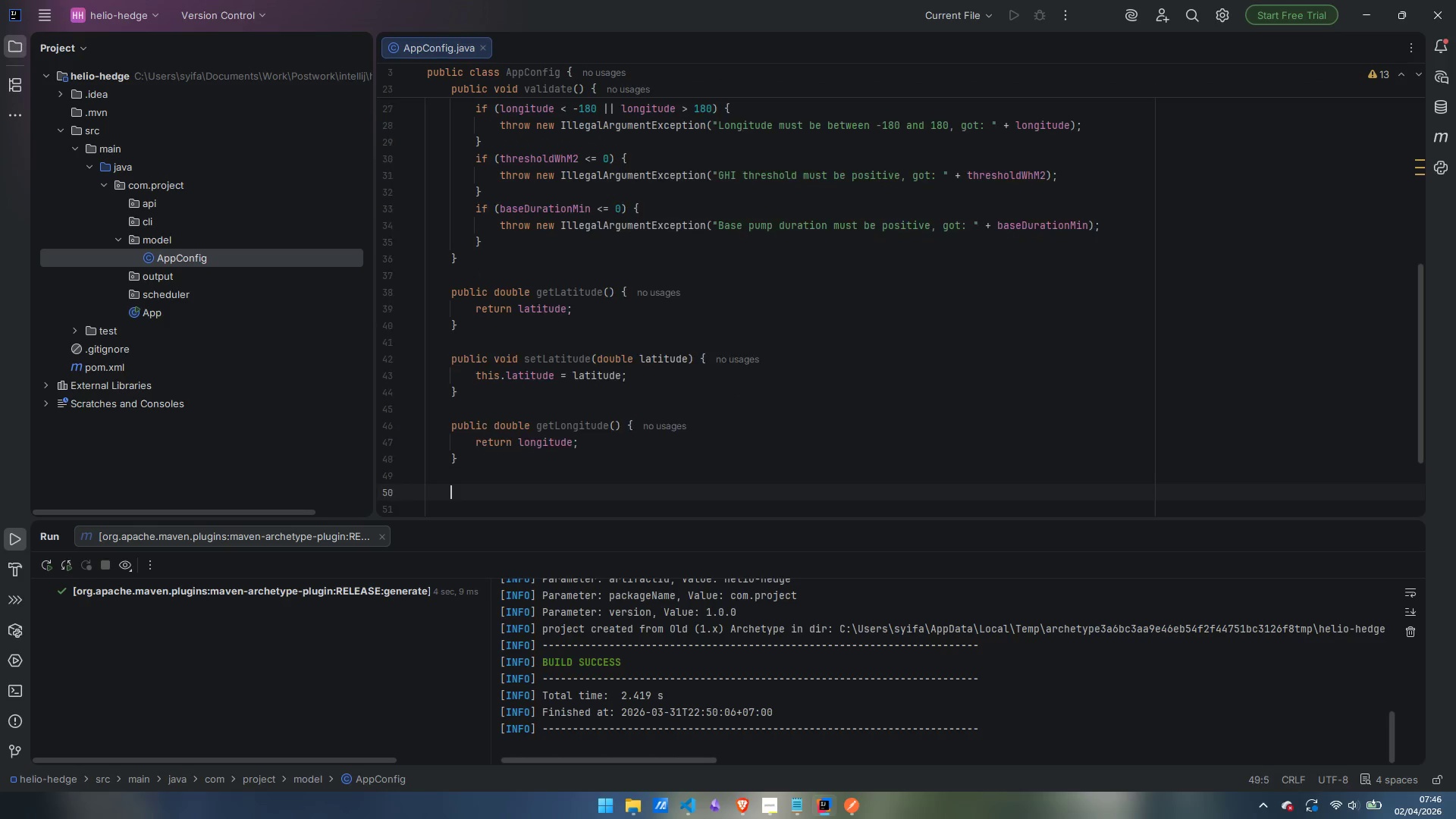 
key(Enter)
 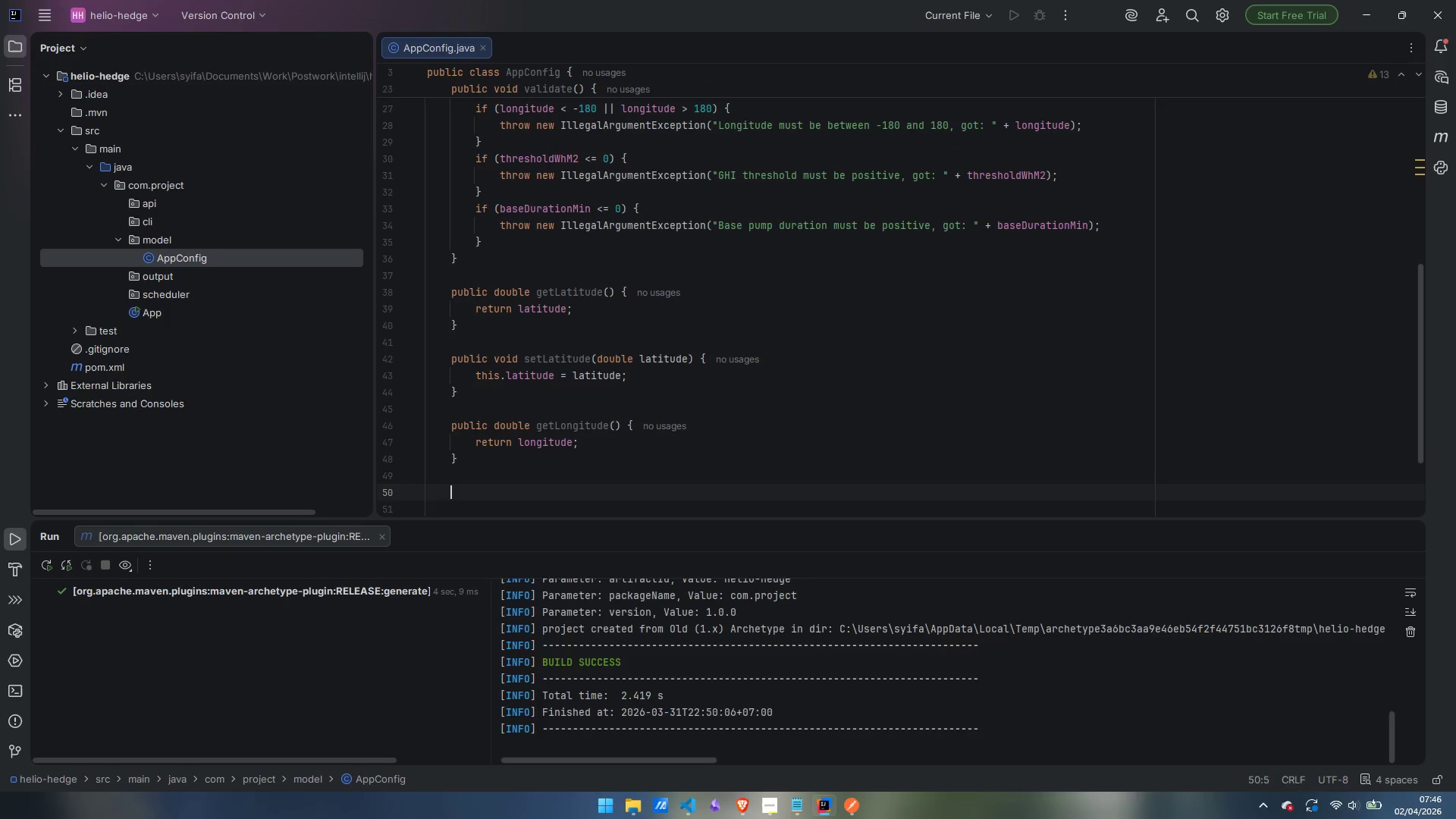 
type(public void setLongitude(double longitude)
 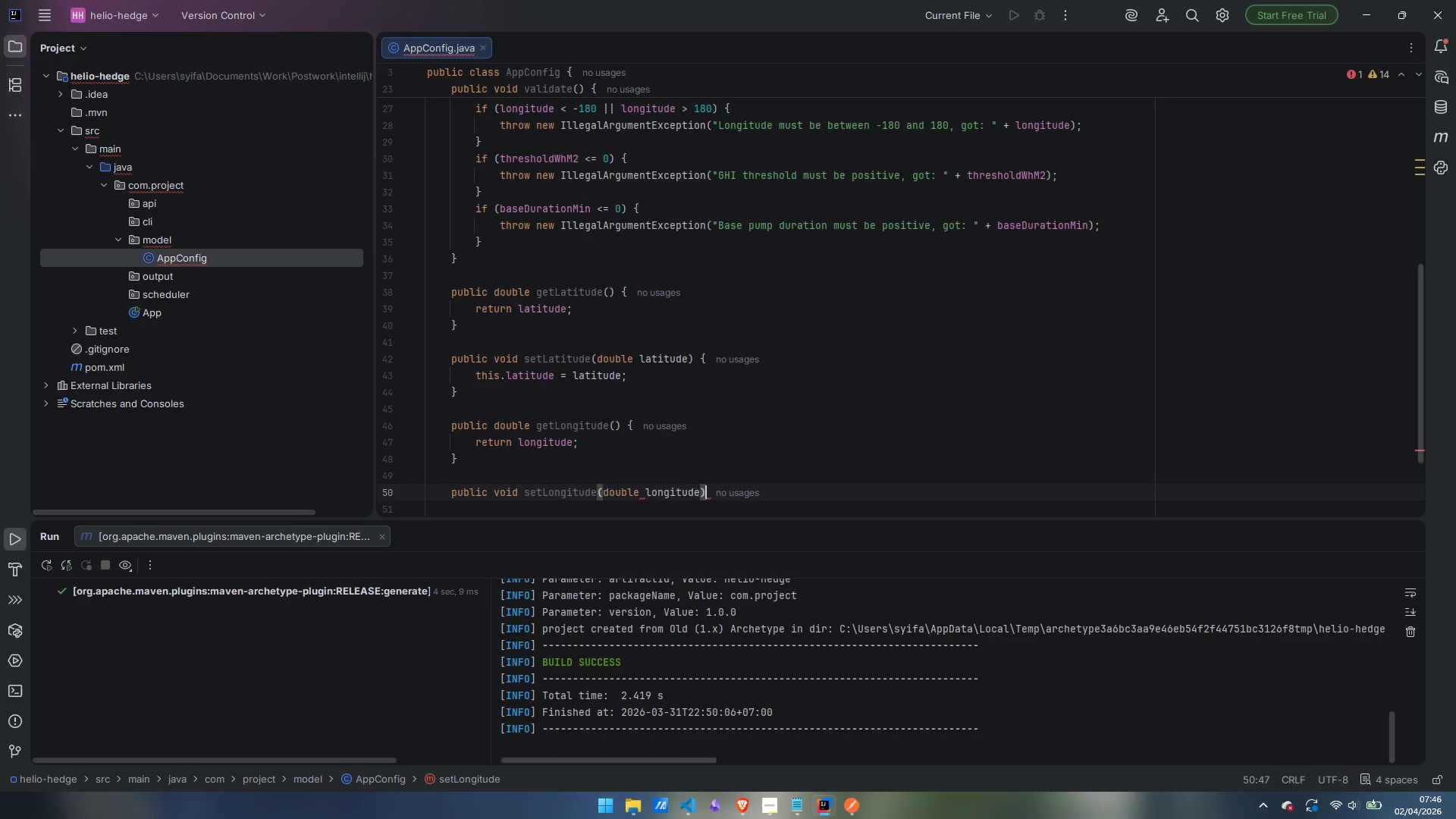 
 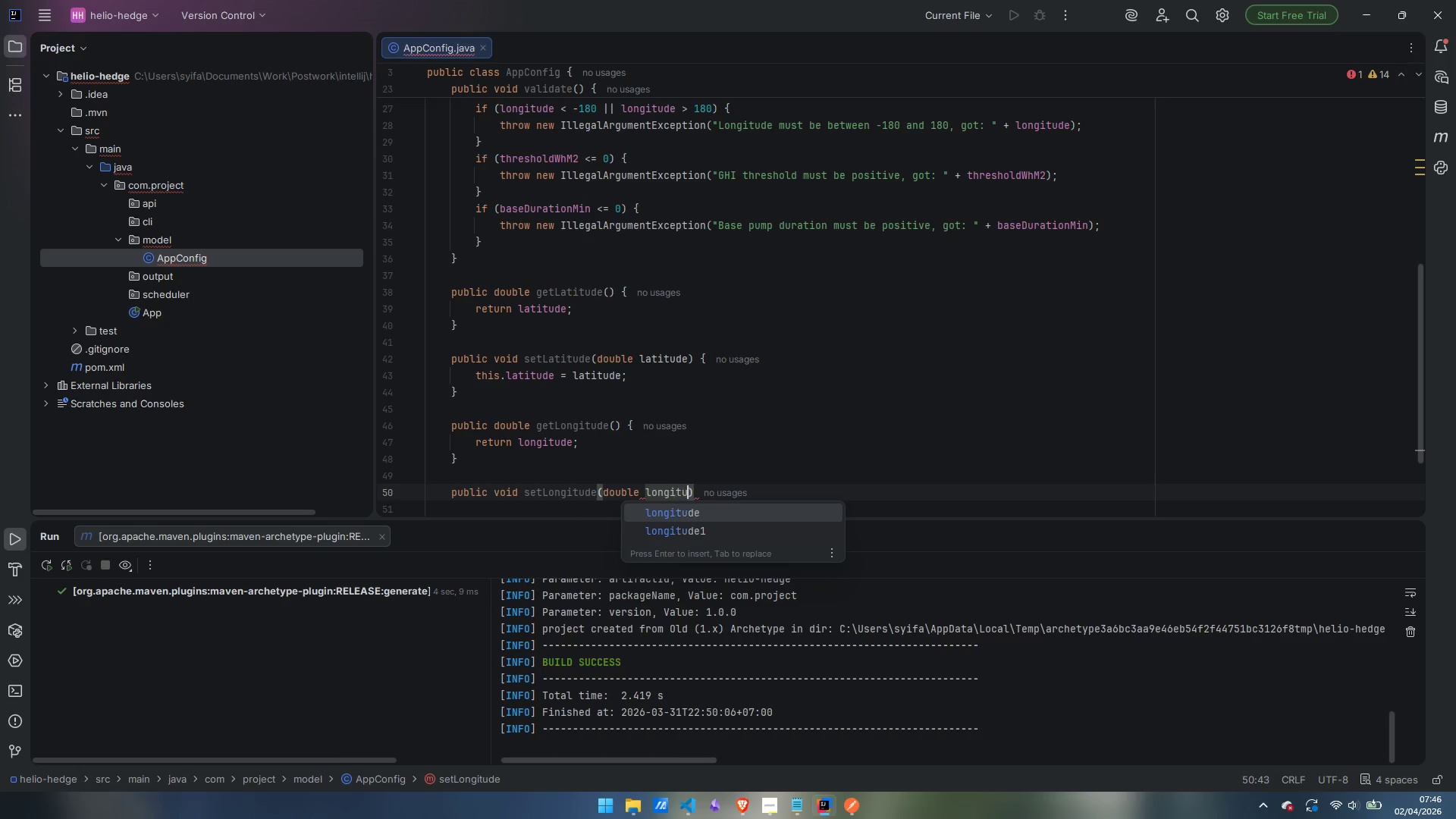 
key(ArrowRight)
 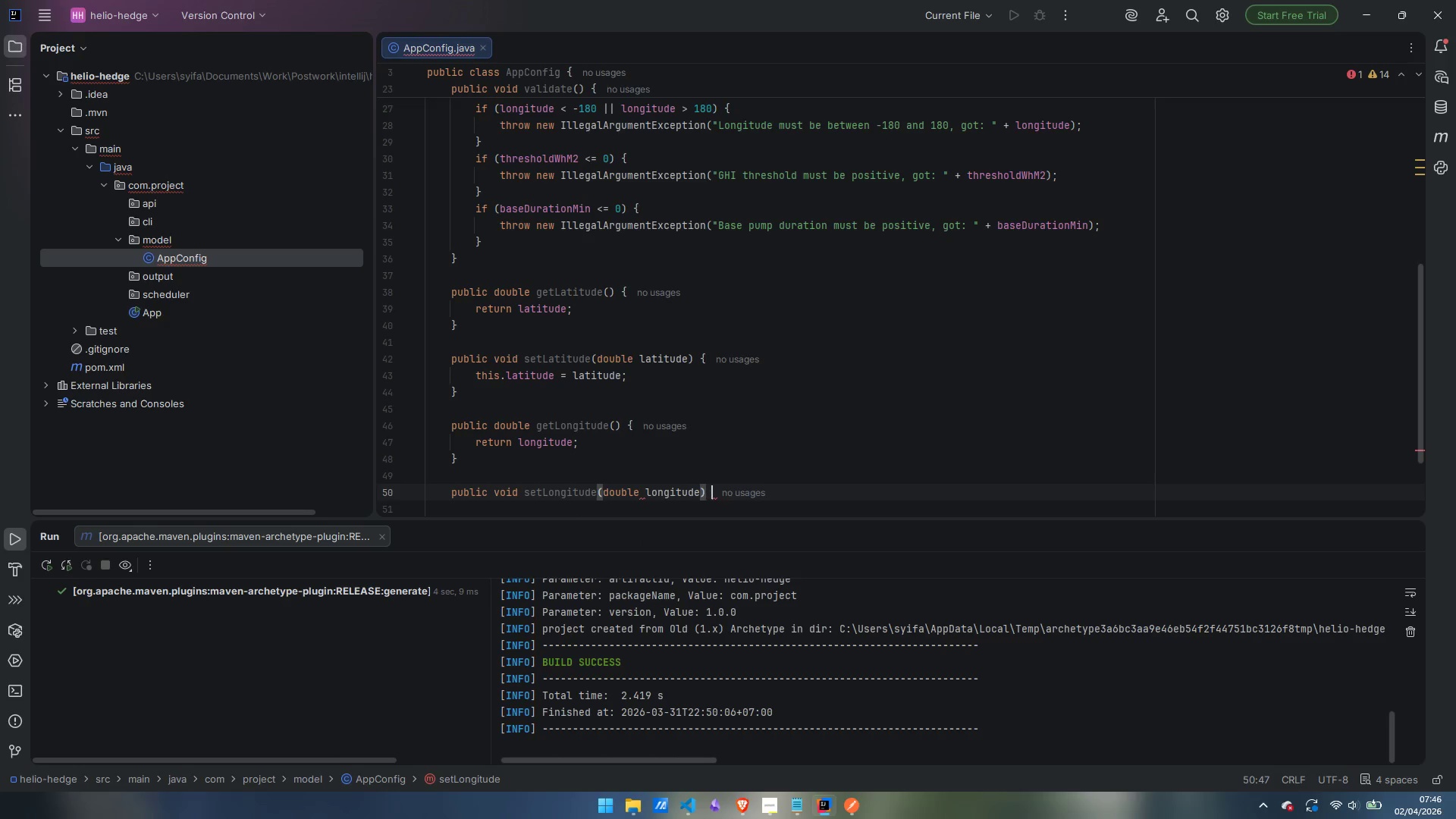 
key(Space)
 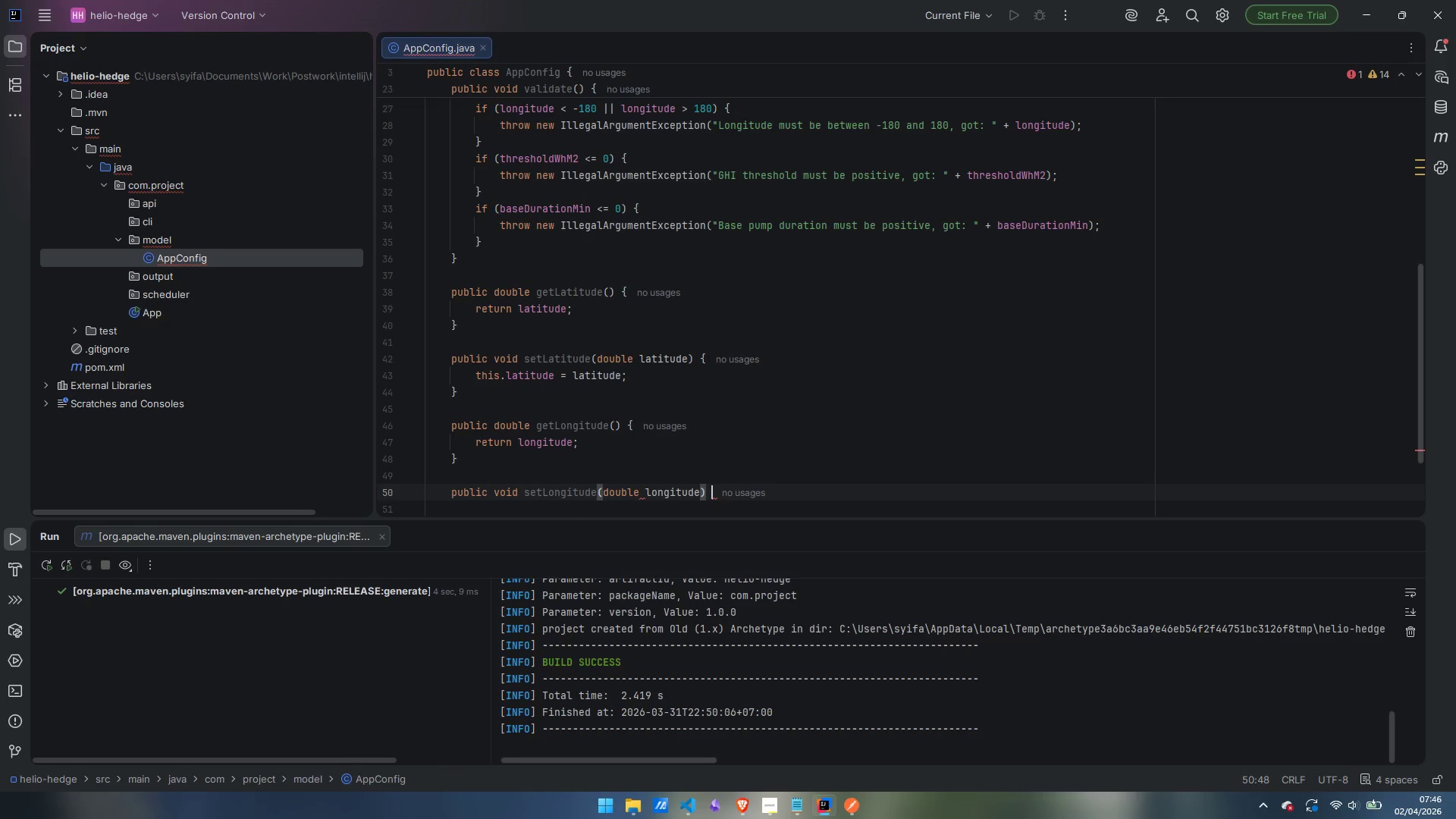 
key(Shift+BracketLeft)
 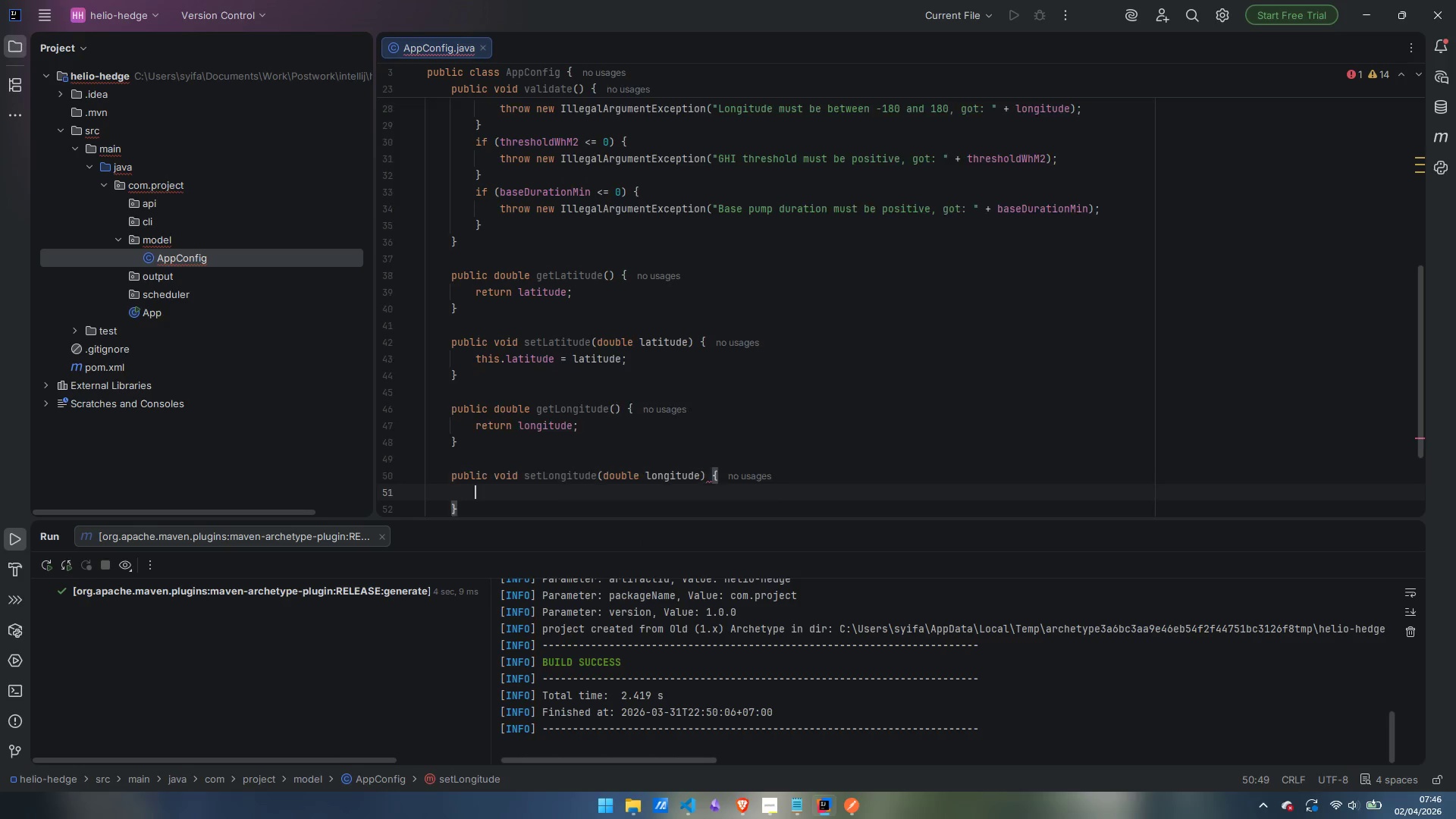 
key(Enter)
 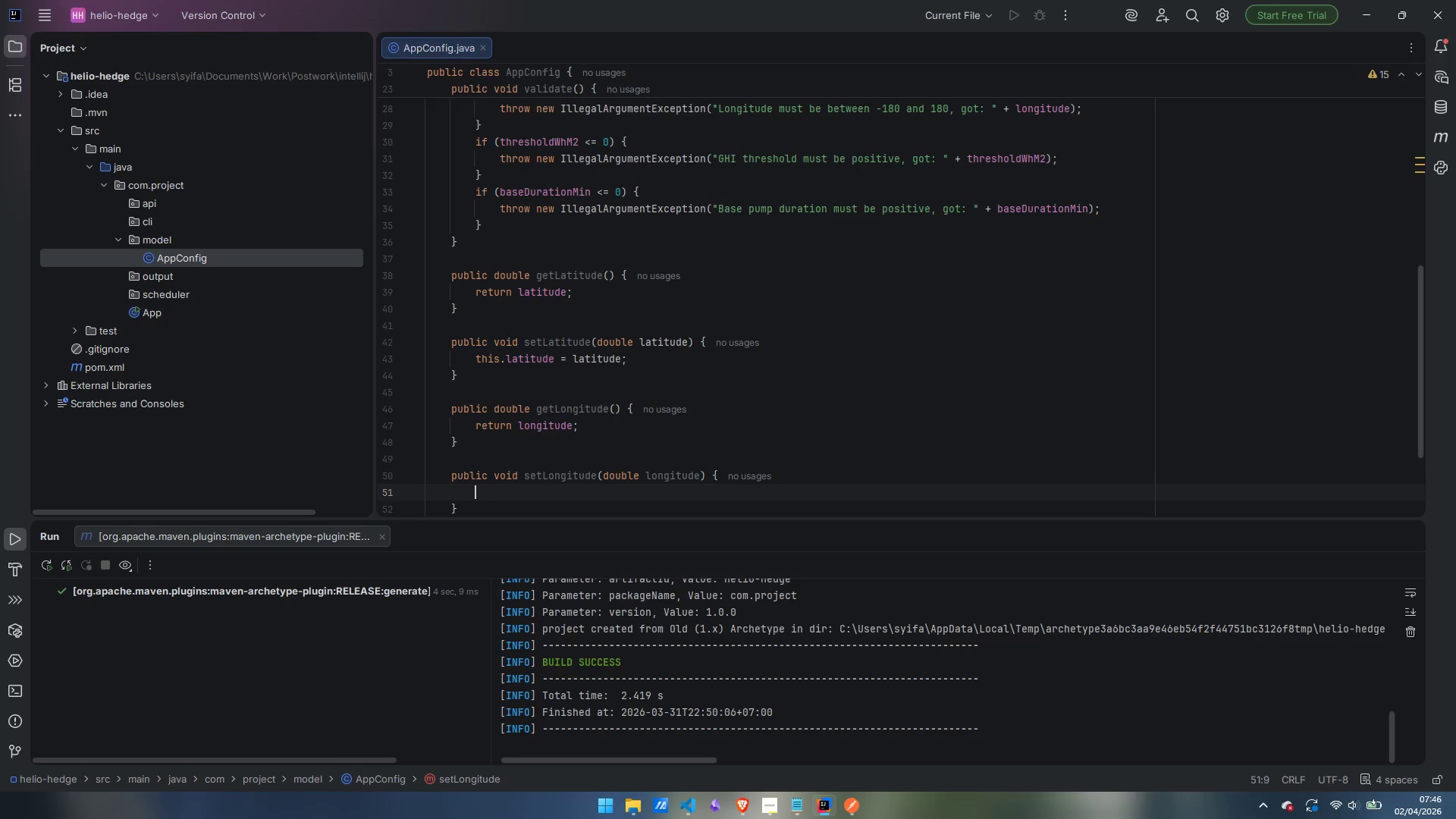 
type(this.logn)
key(Backspace)
key(Backspace)
type(ngitude = longitude;)
 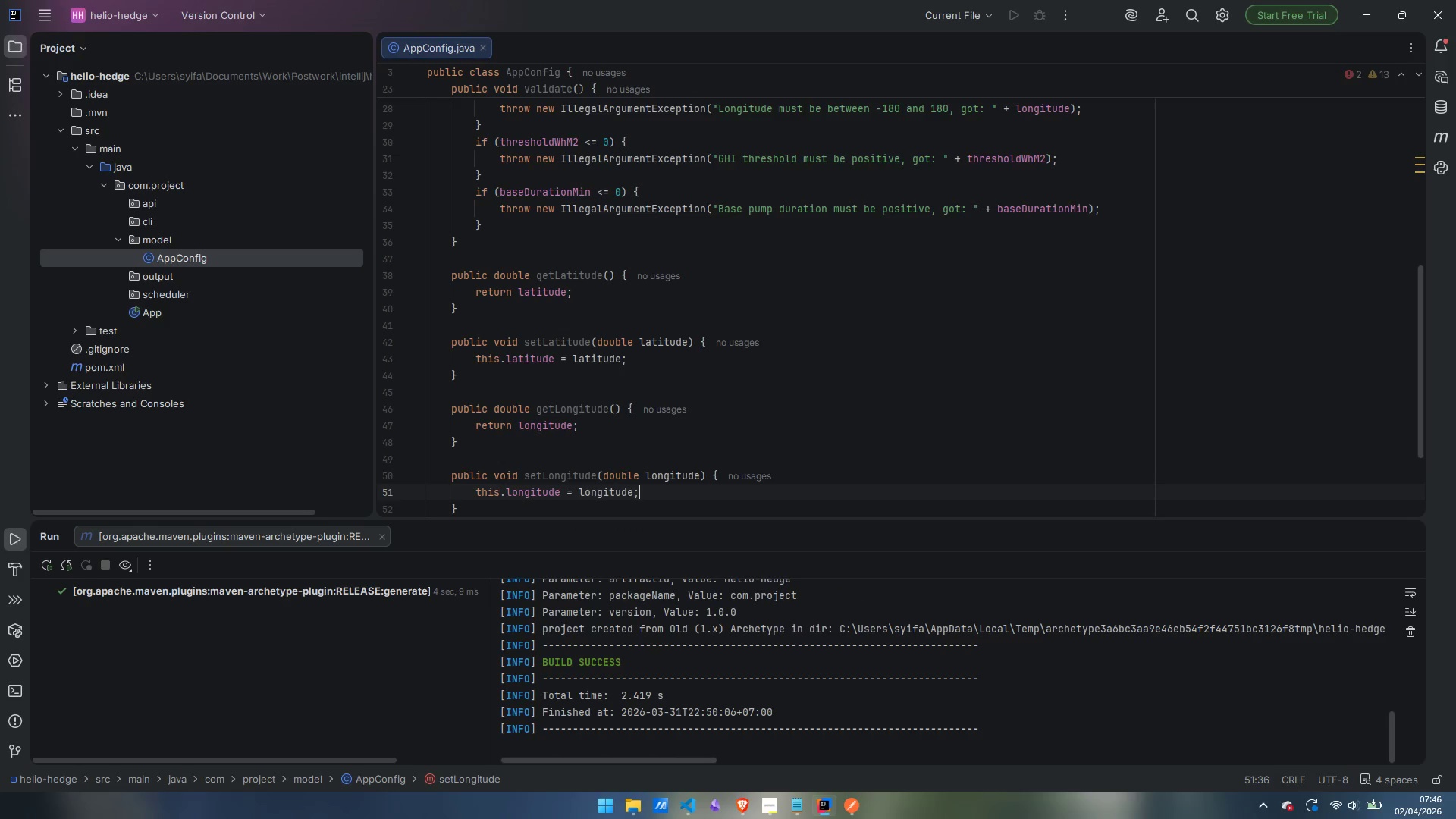 
key(ArrowDown)
 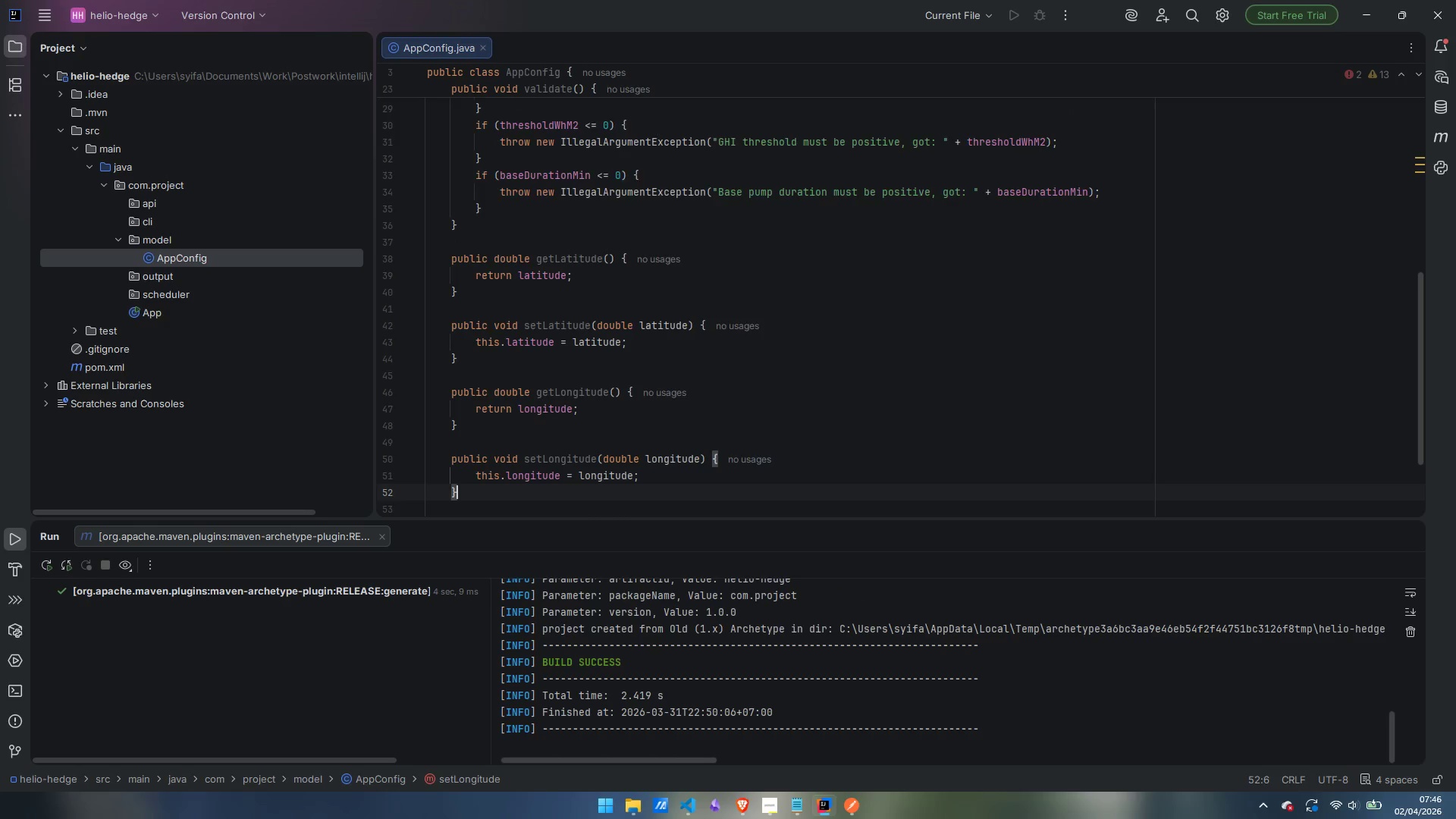 
key(Enter)
 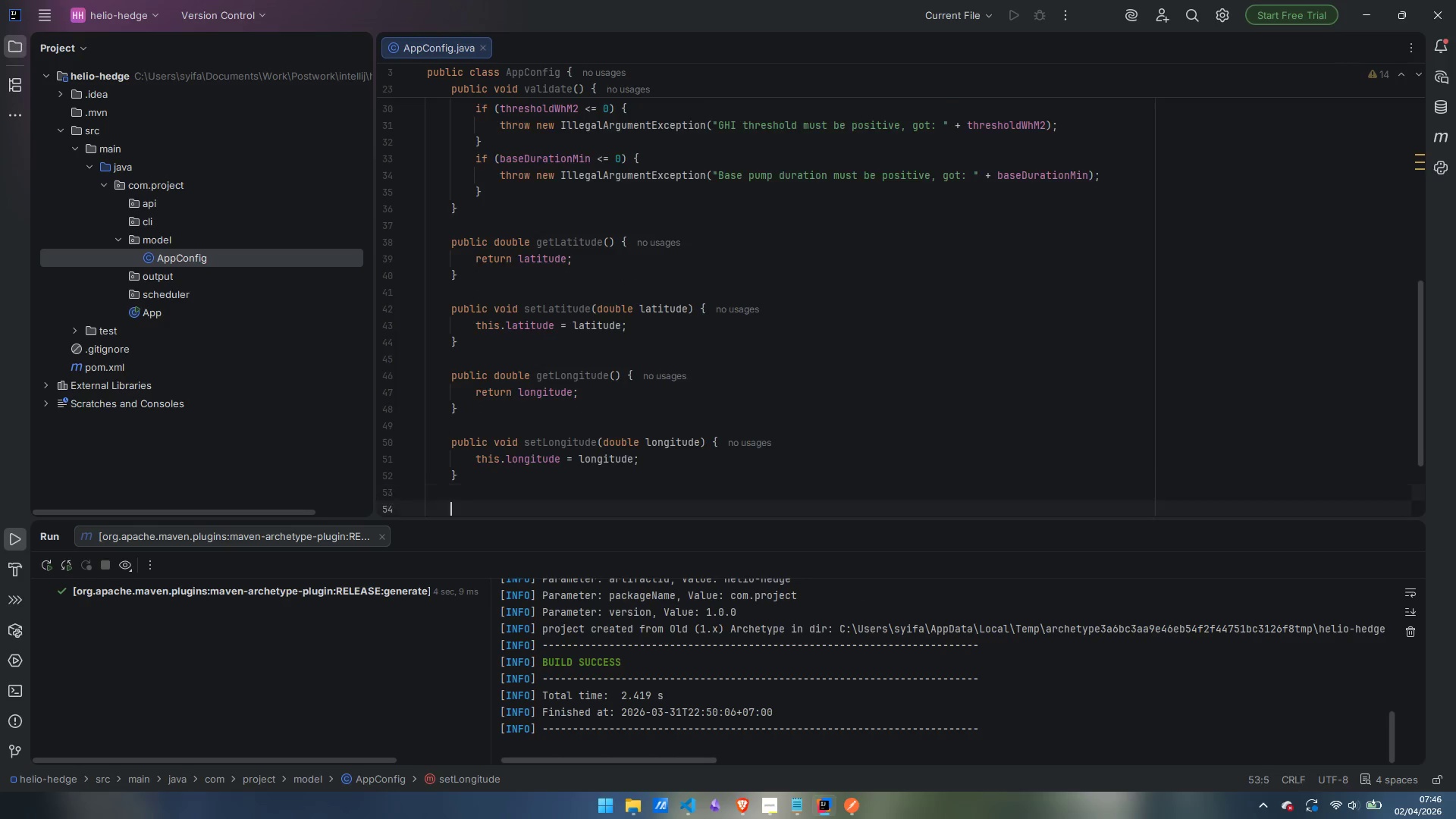 
key(Enter)
 